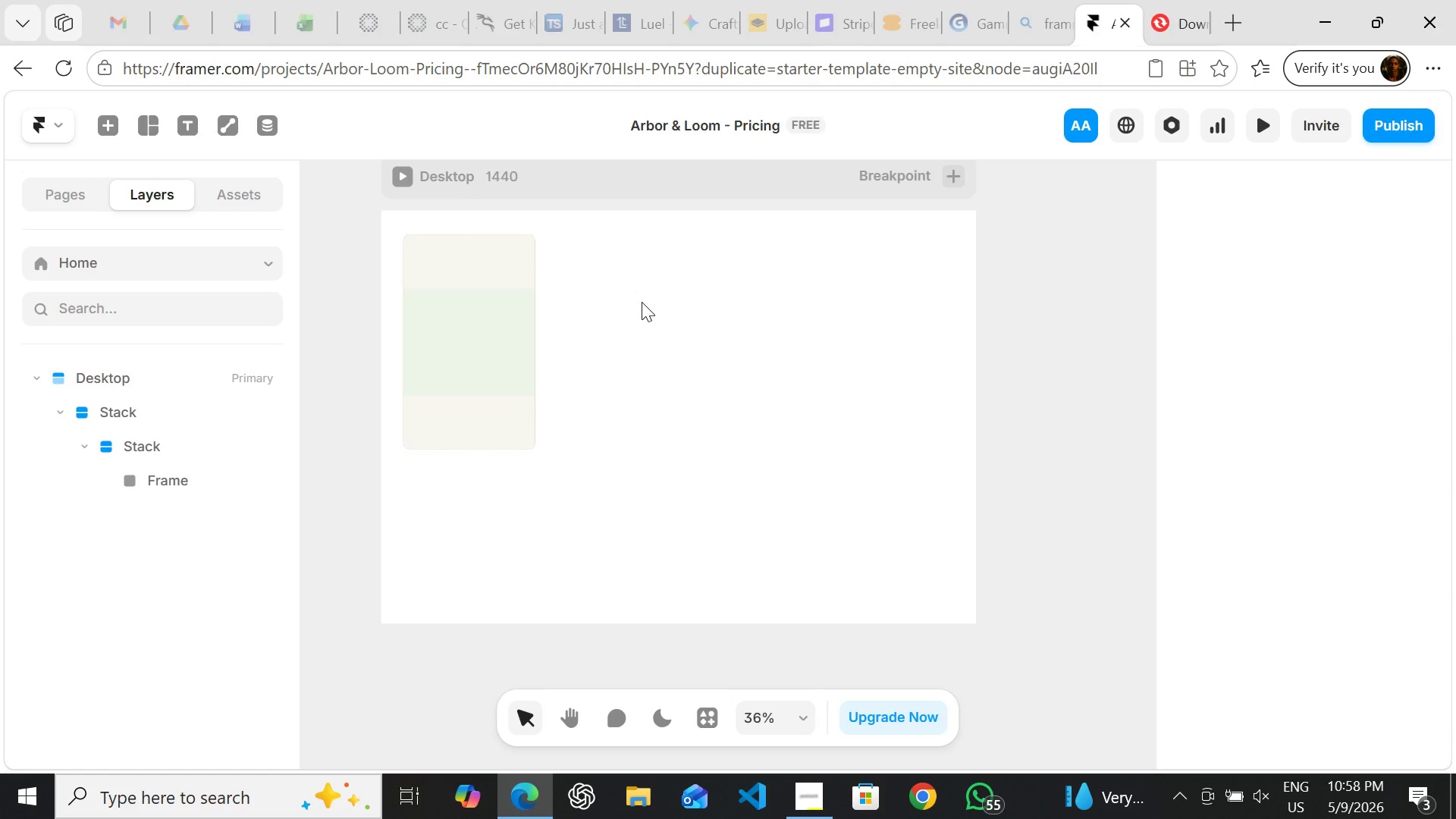 
key(F)
 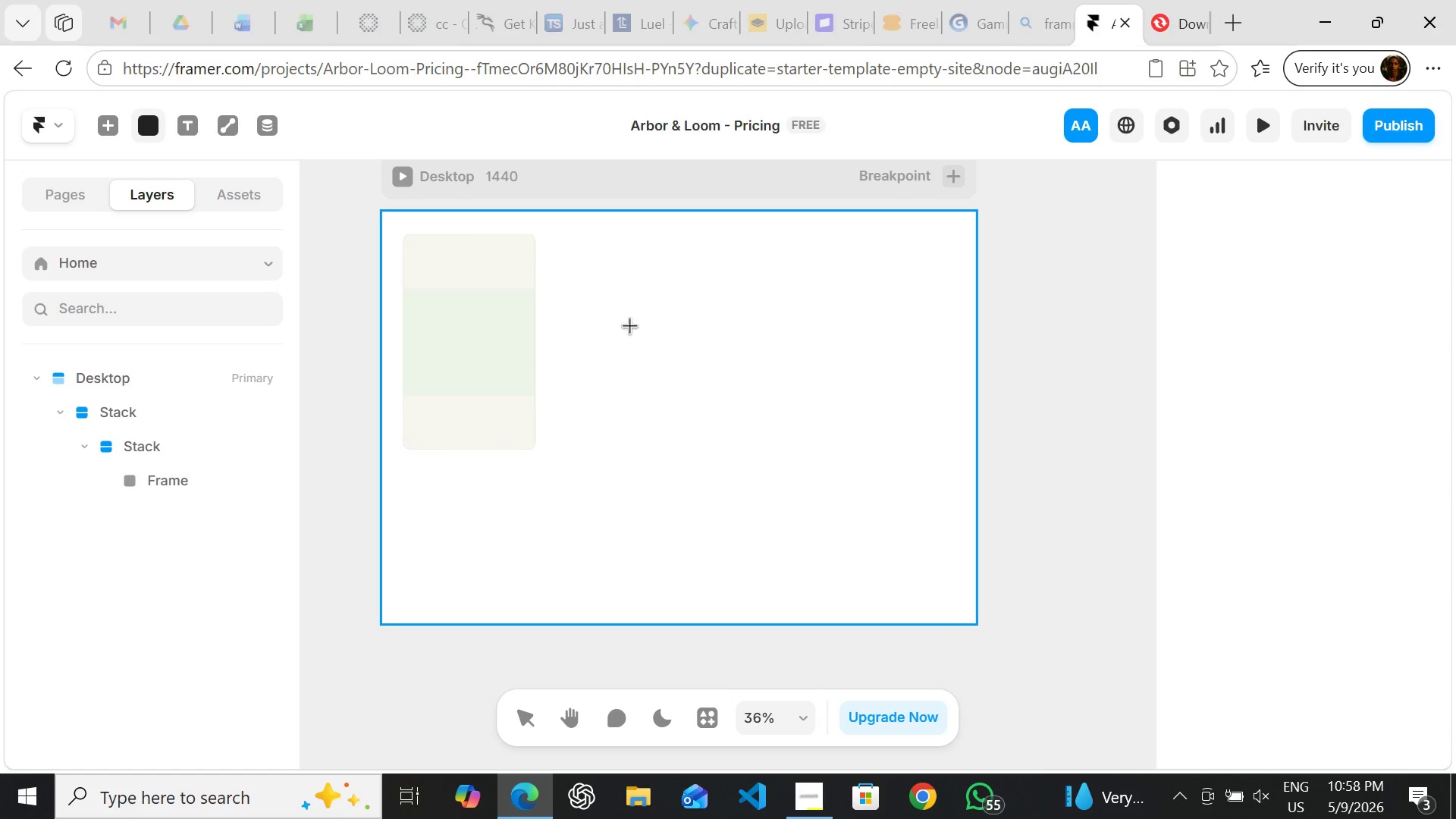 
left_click([626, 331])
 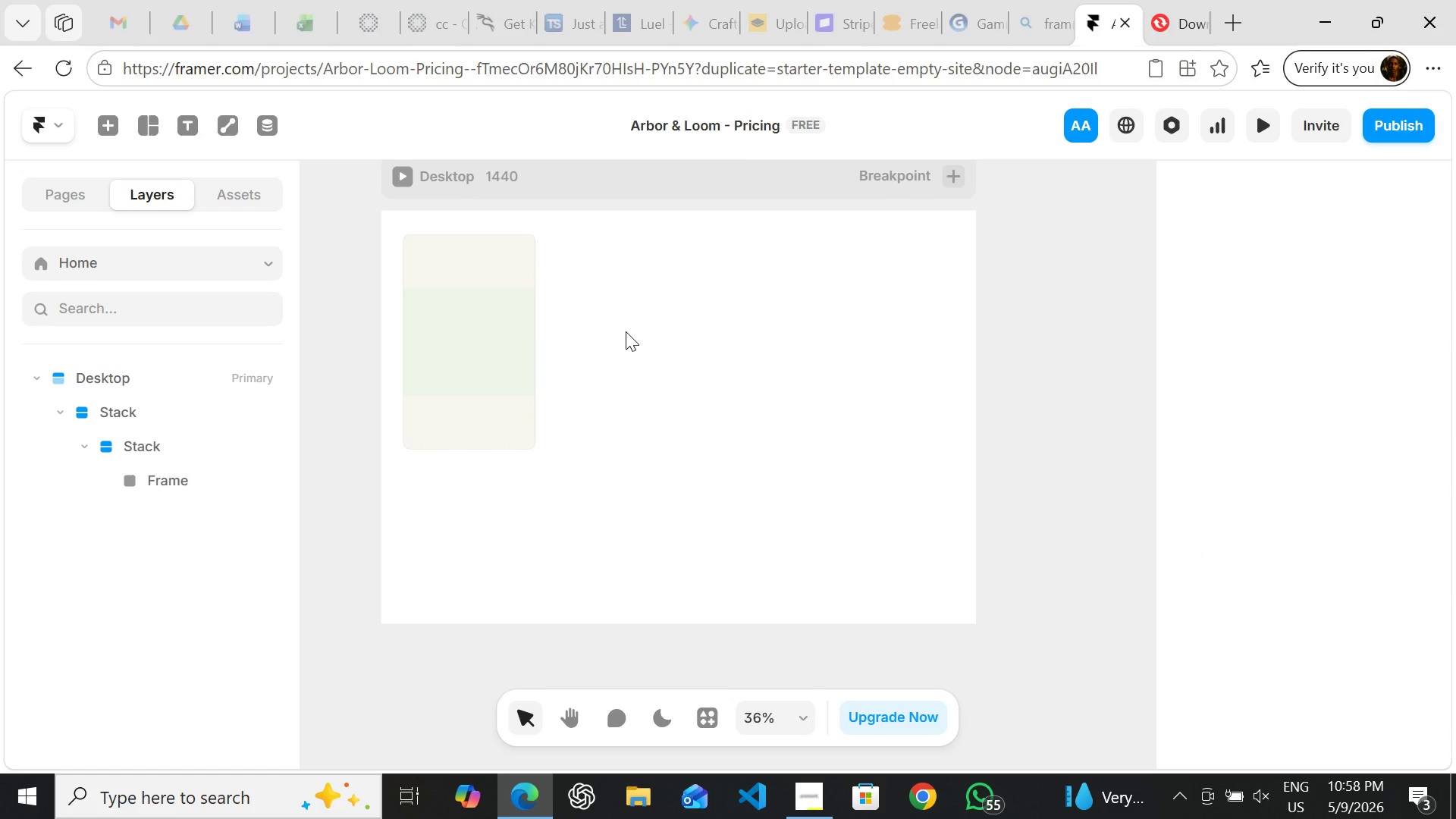 
key(F)
 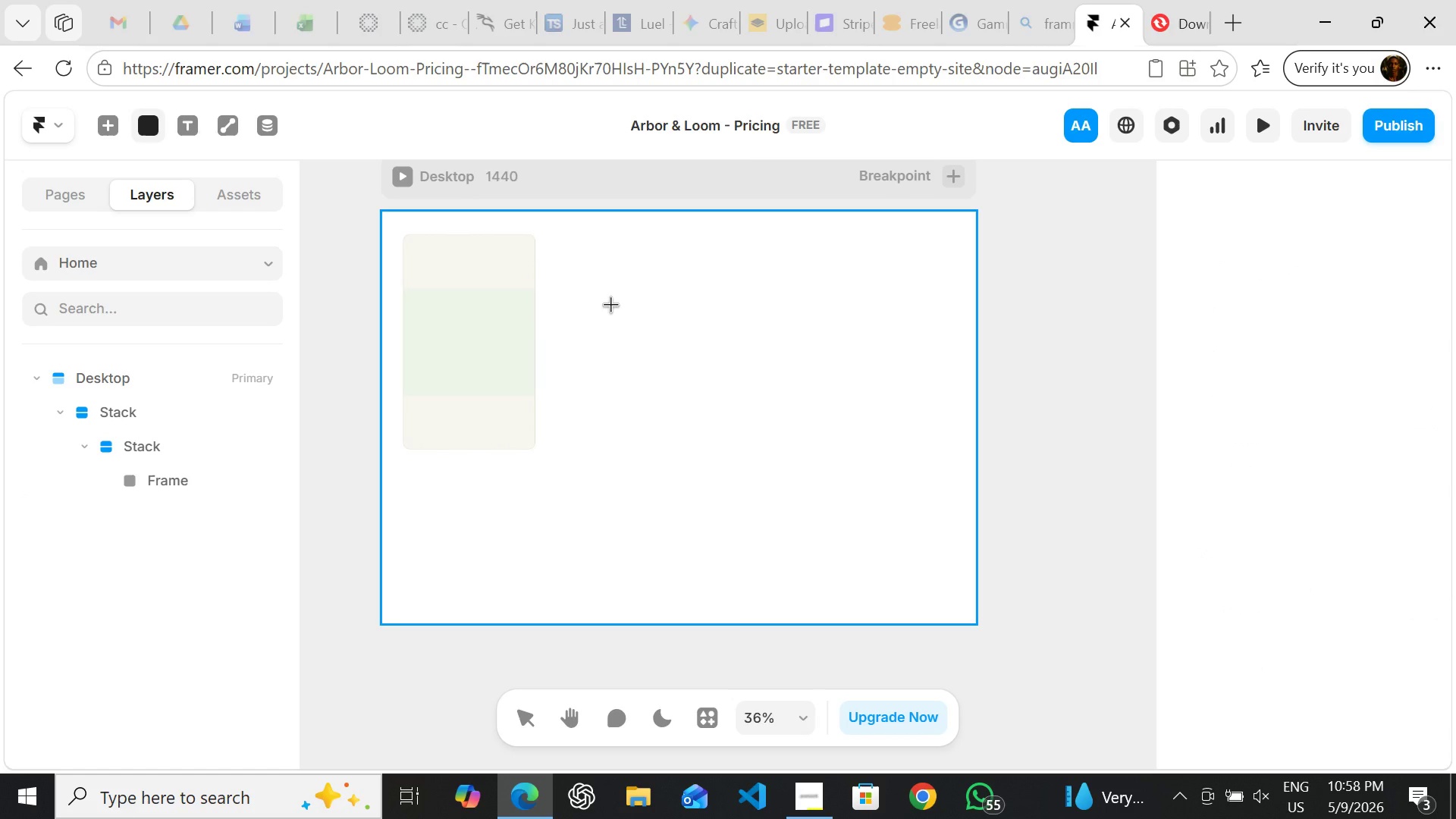 
left_click_drag(start_coordinate=[610, 304], to_coordinate=[642, 330])
 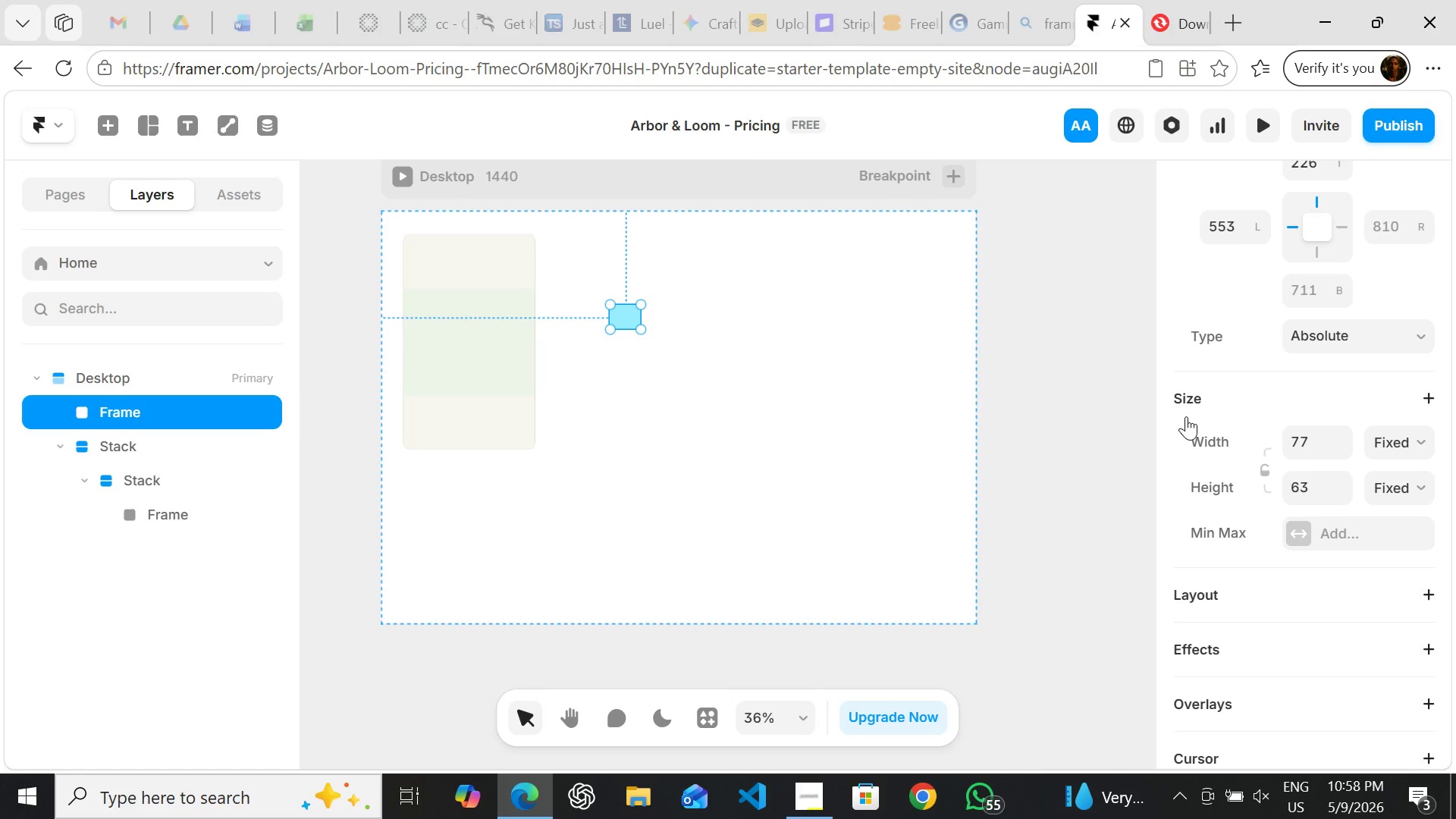 
wait(20.72)
 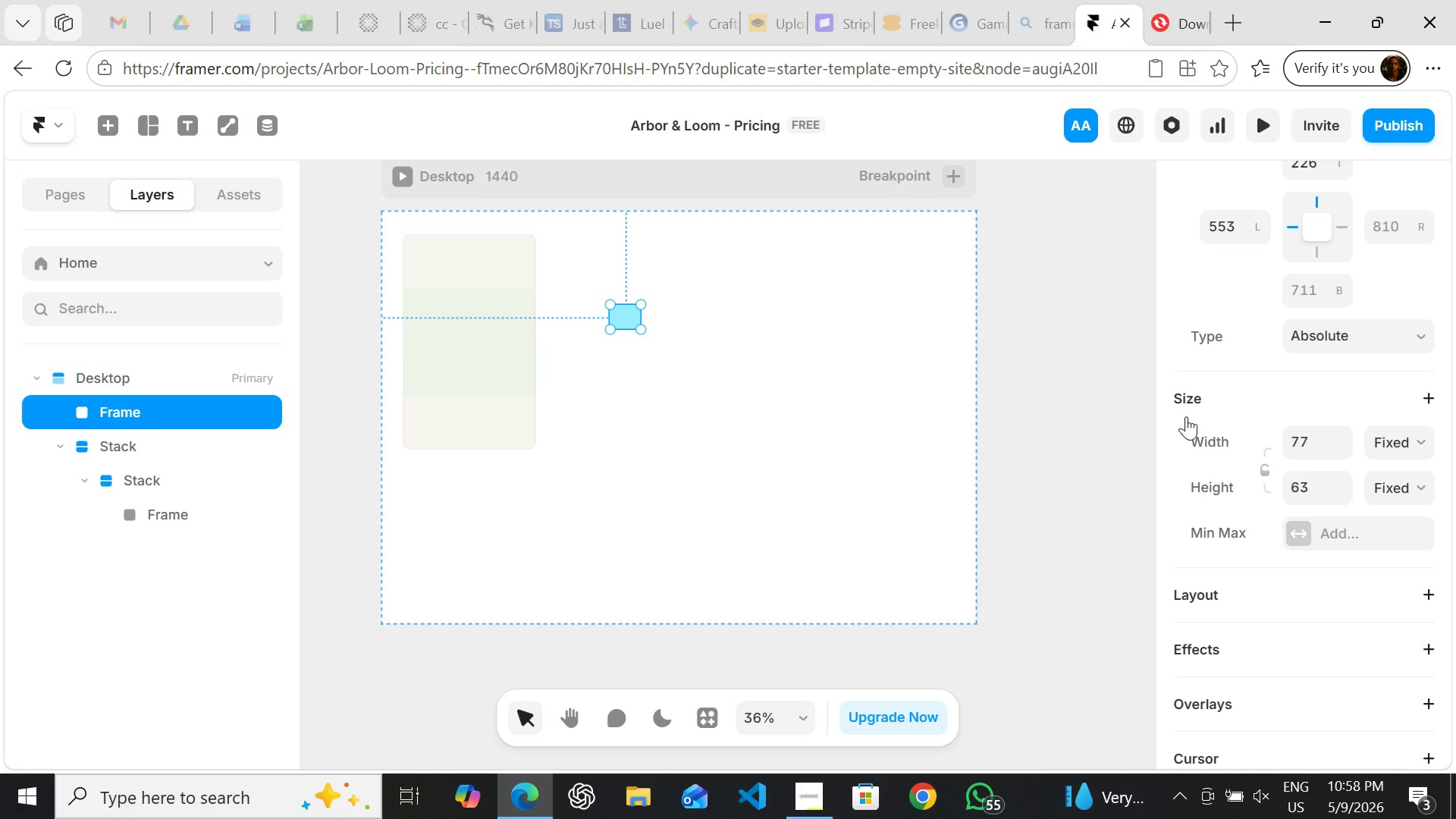 
left_click([1311, 438])
 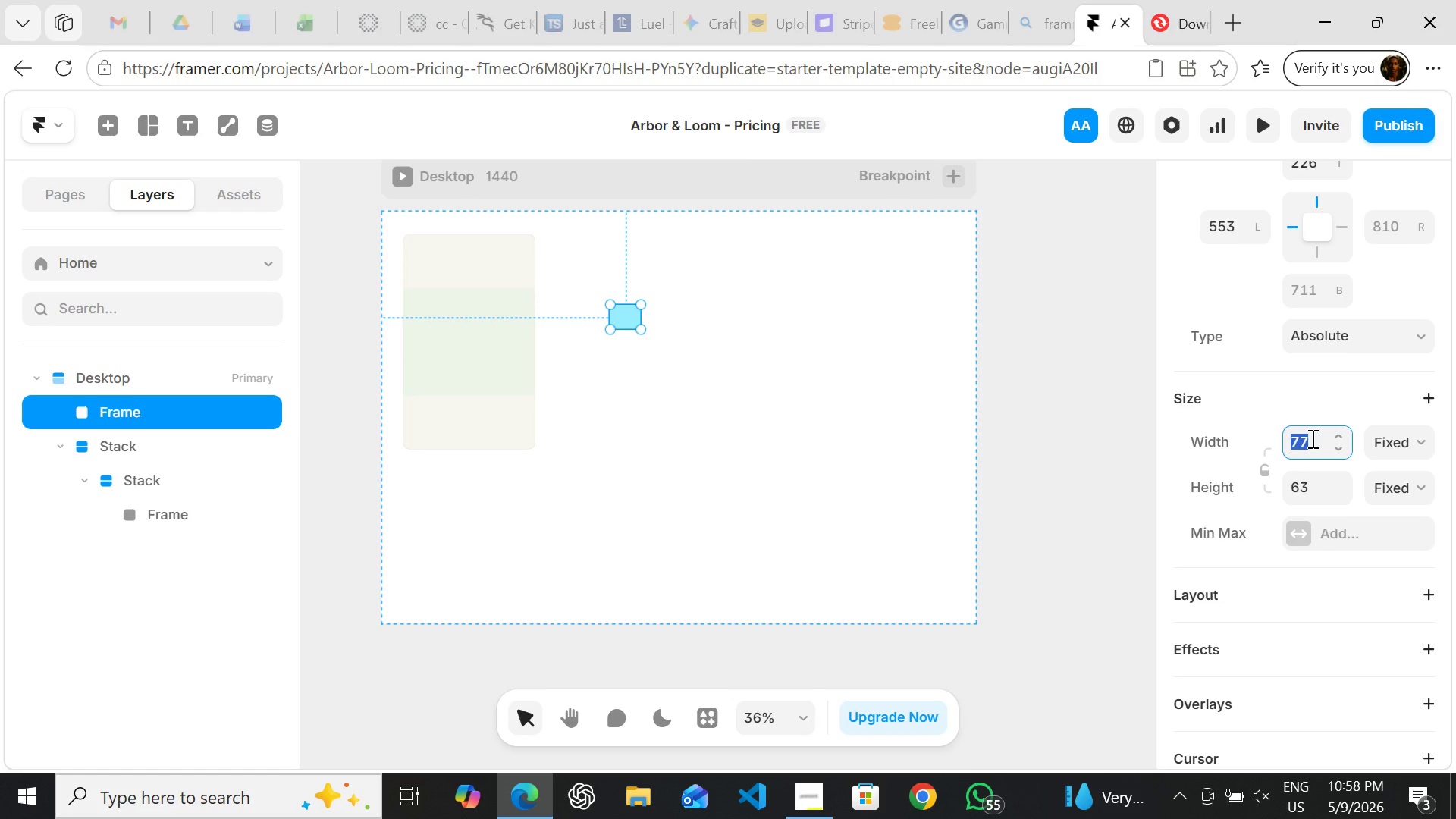 
type(36)
 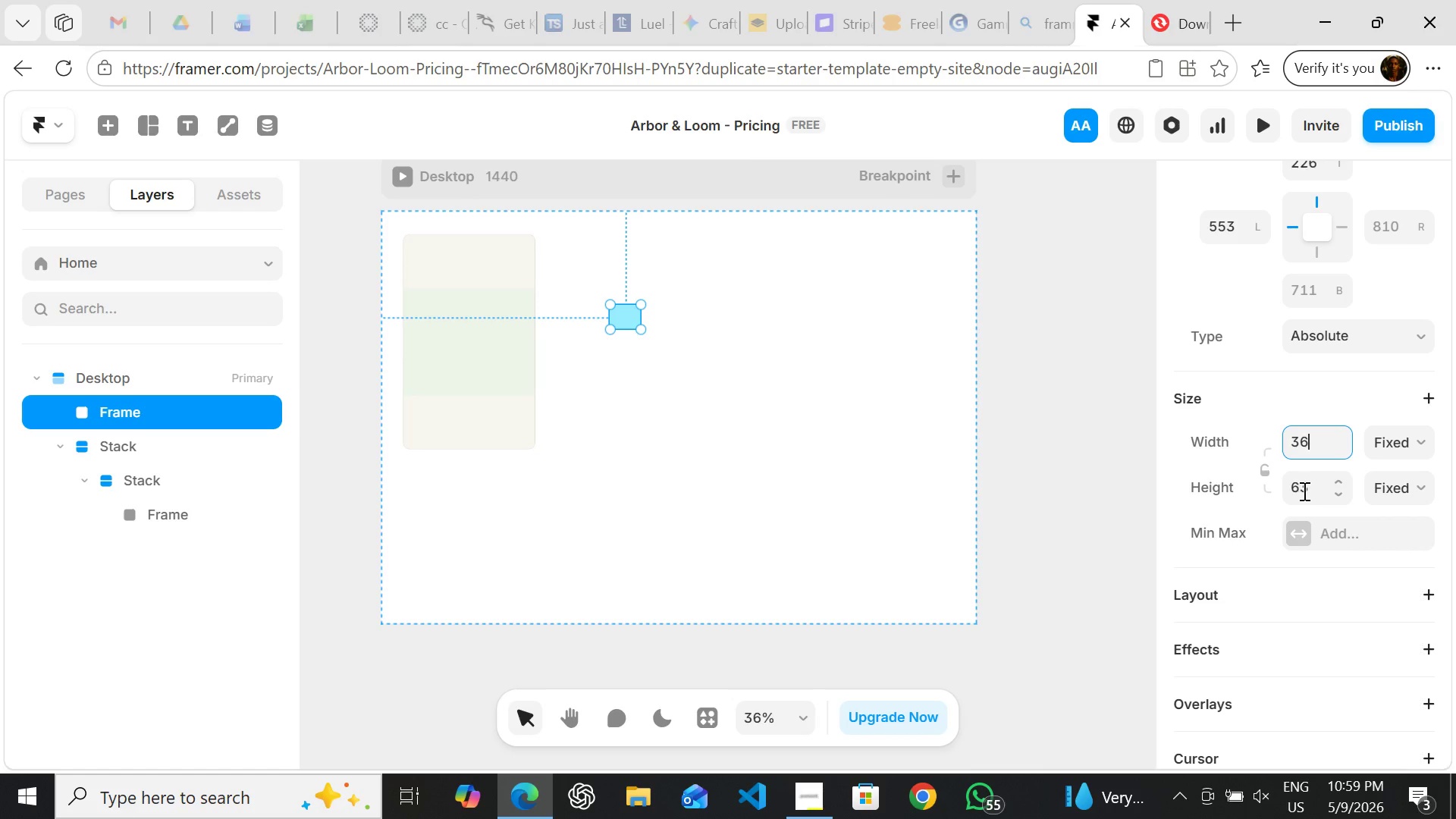 
left_click([1303, 491])
 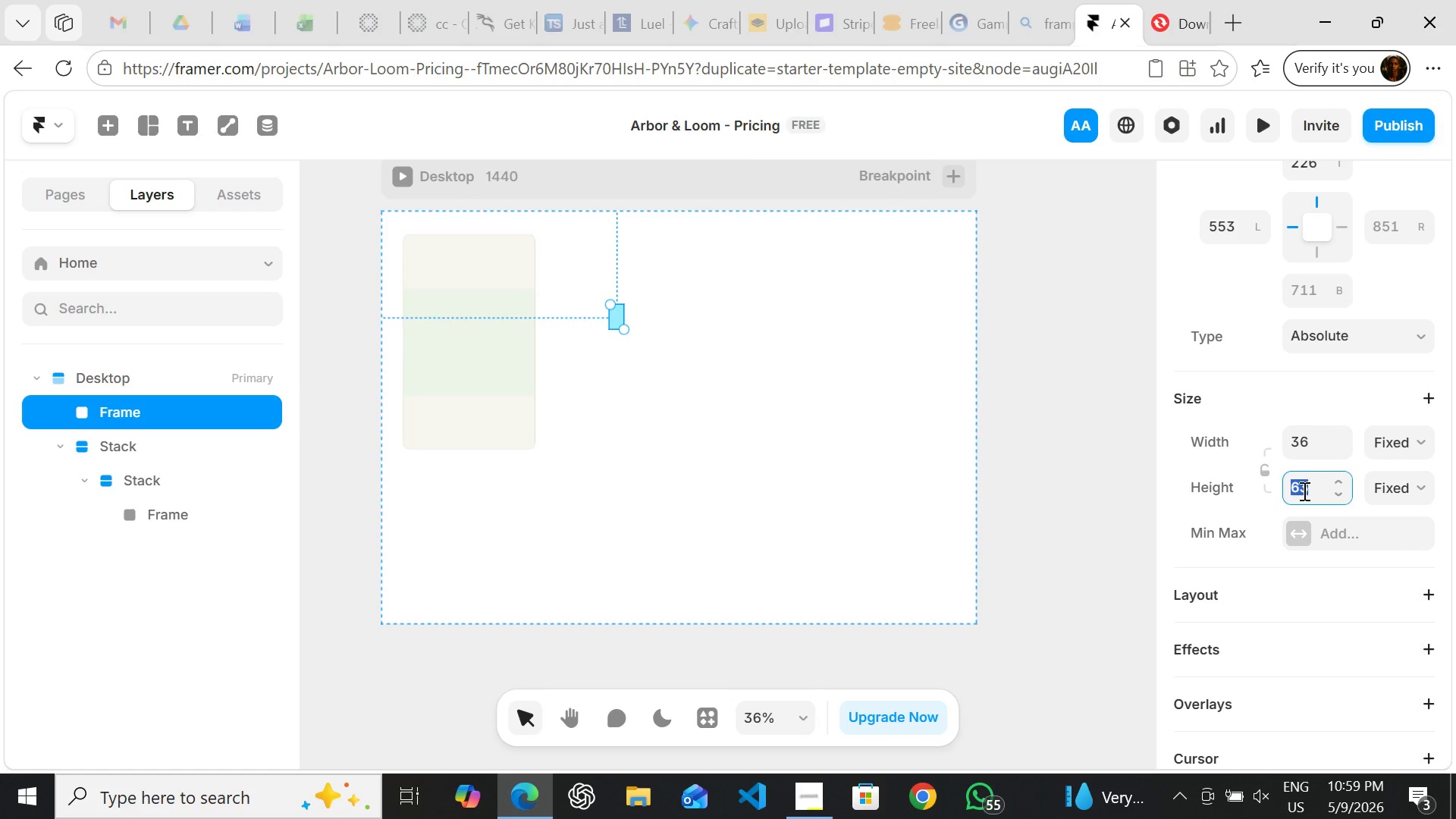 
type(36)
 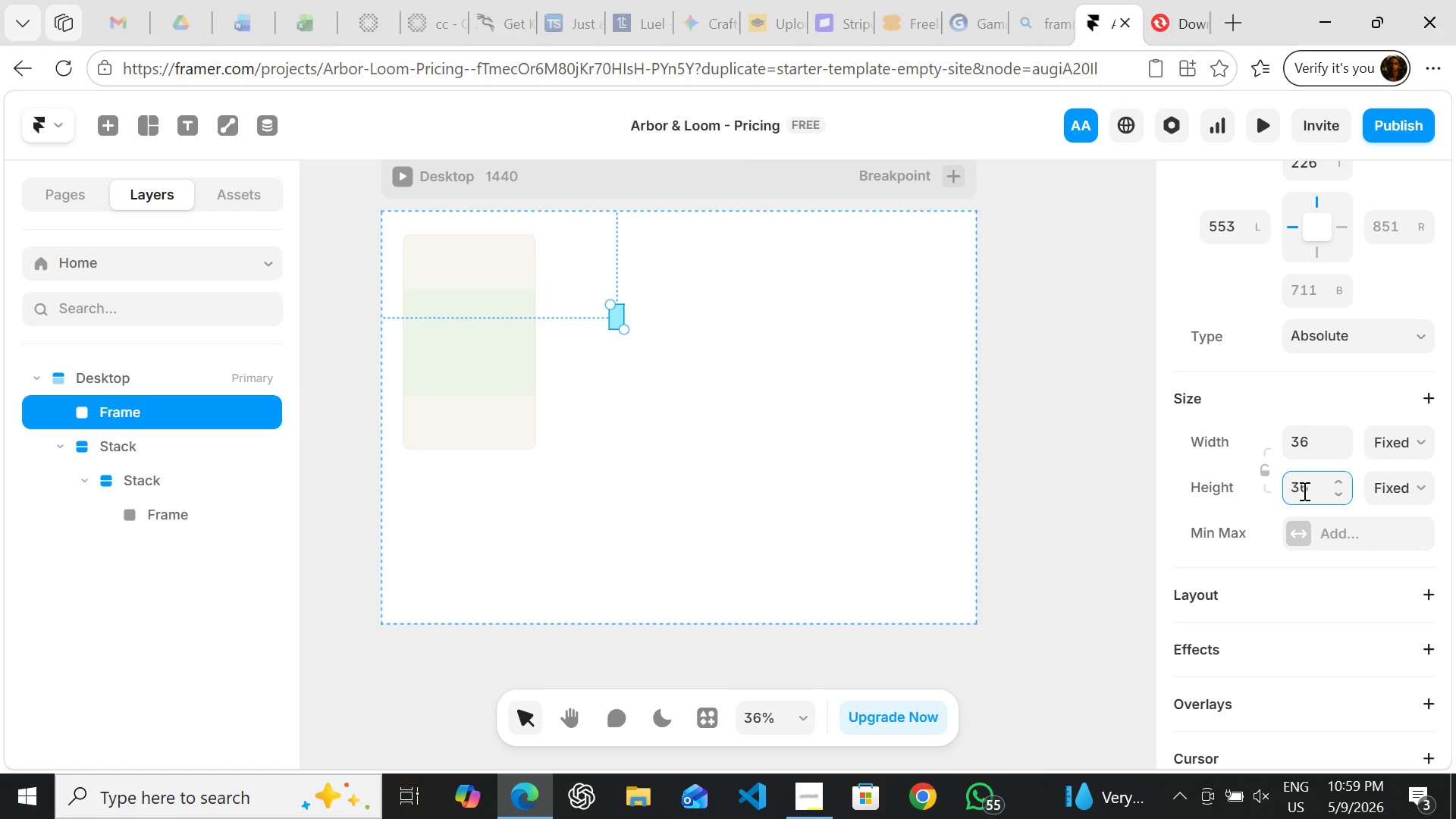 
key(Enter)
 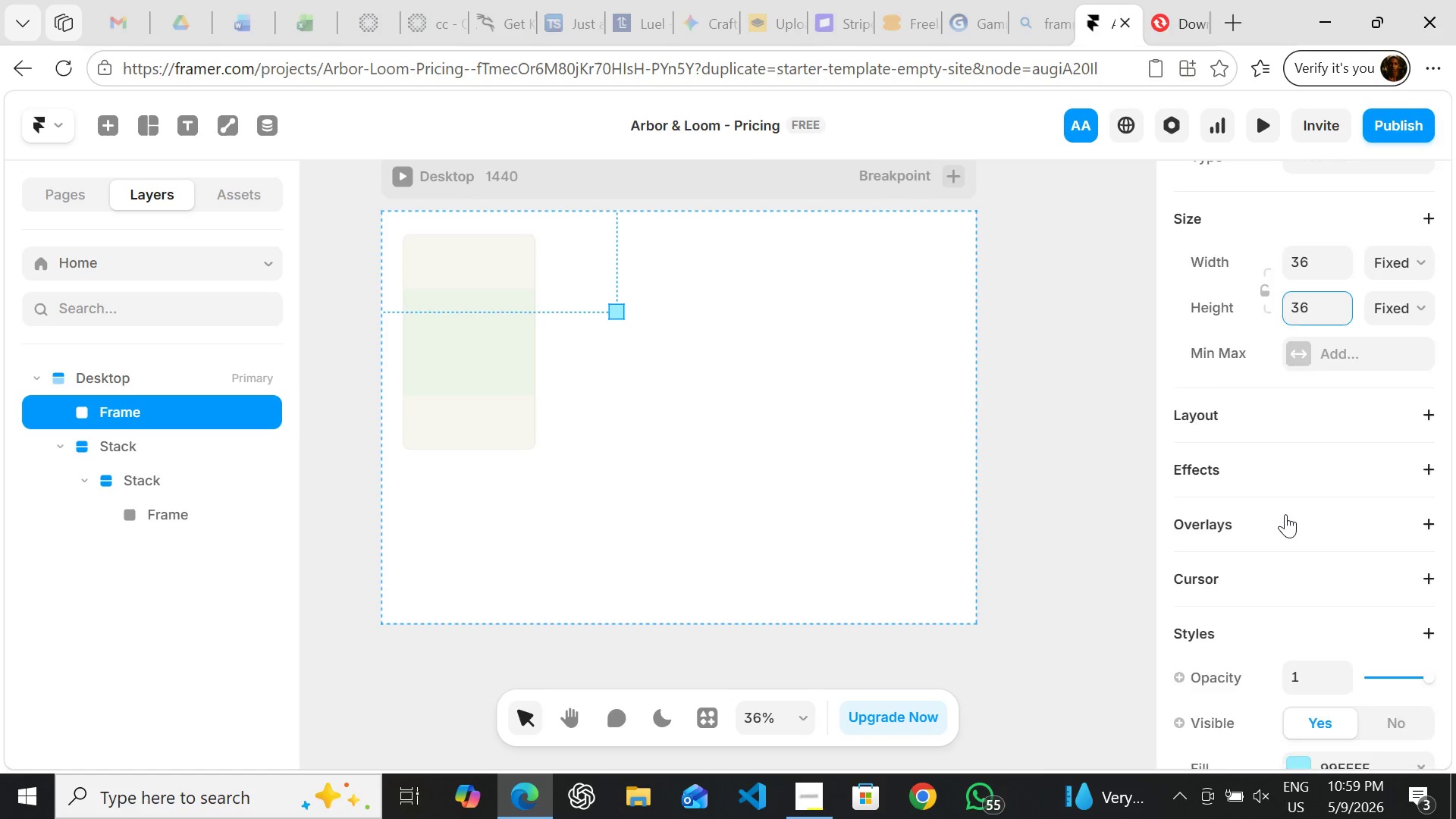 
wait(8.84)
 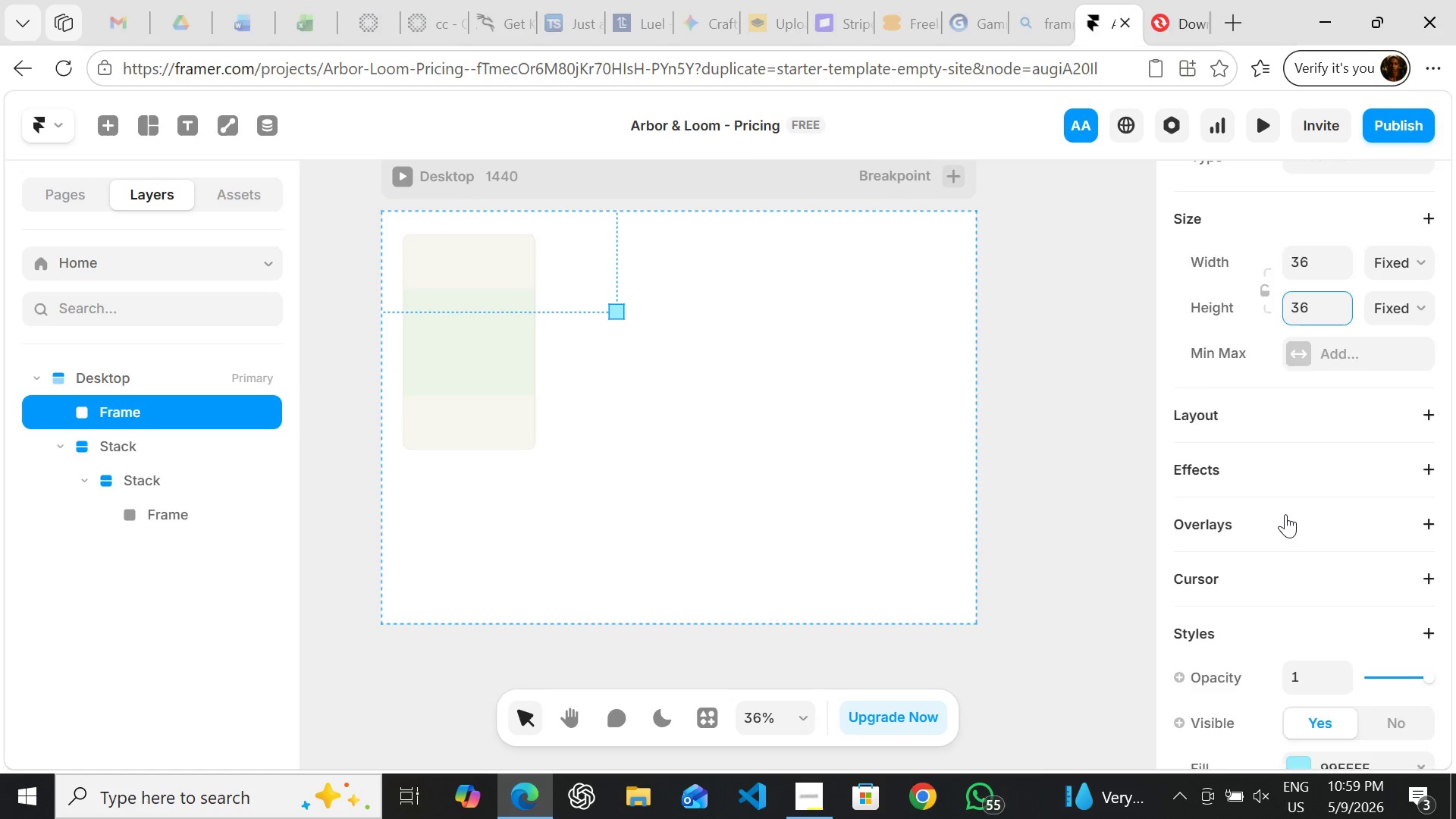 
left_click([1301, 429])
 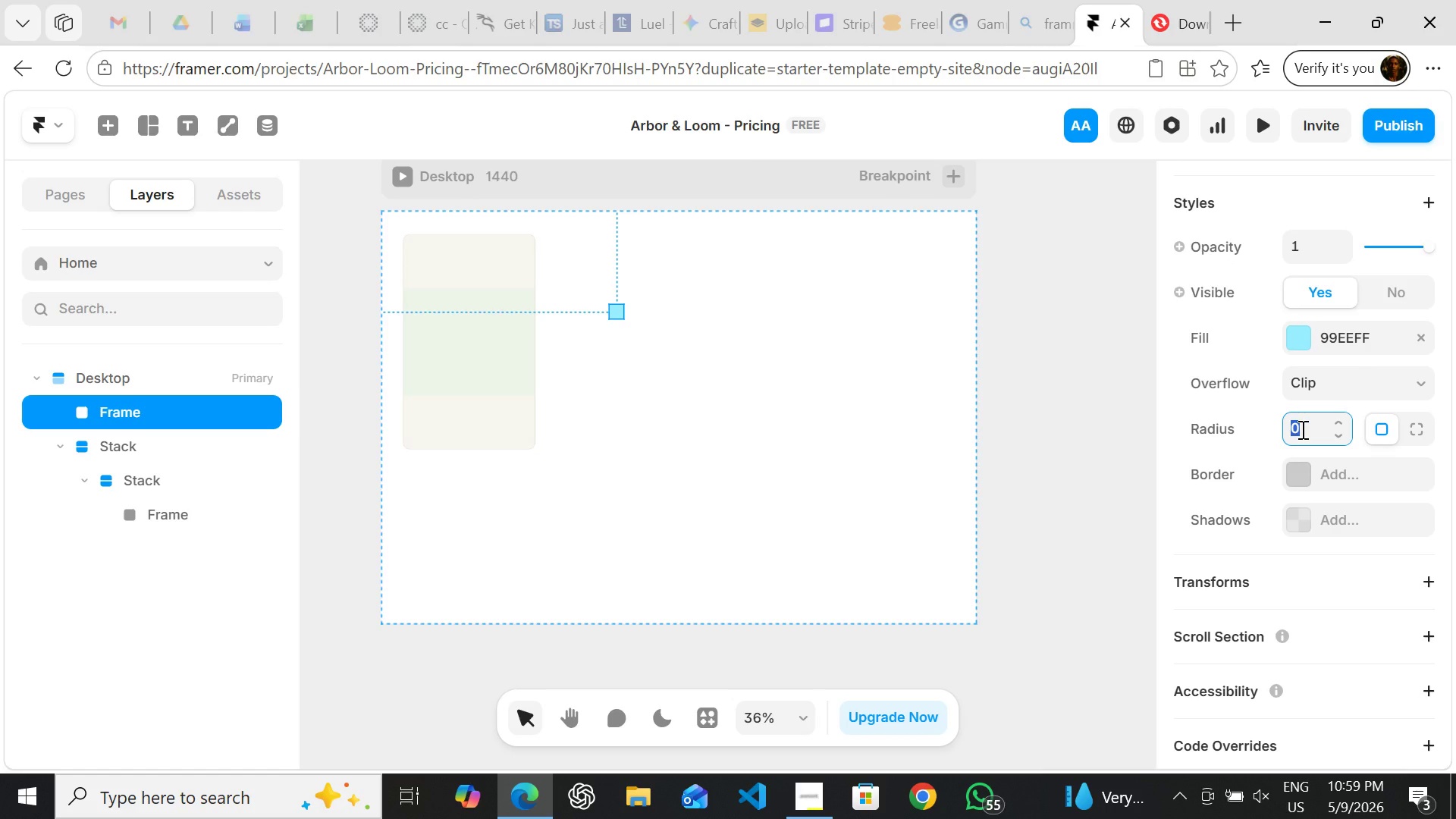 
type(100)
 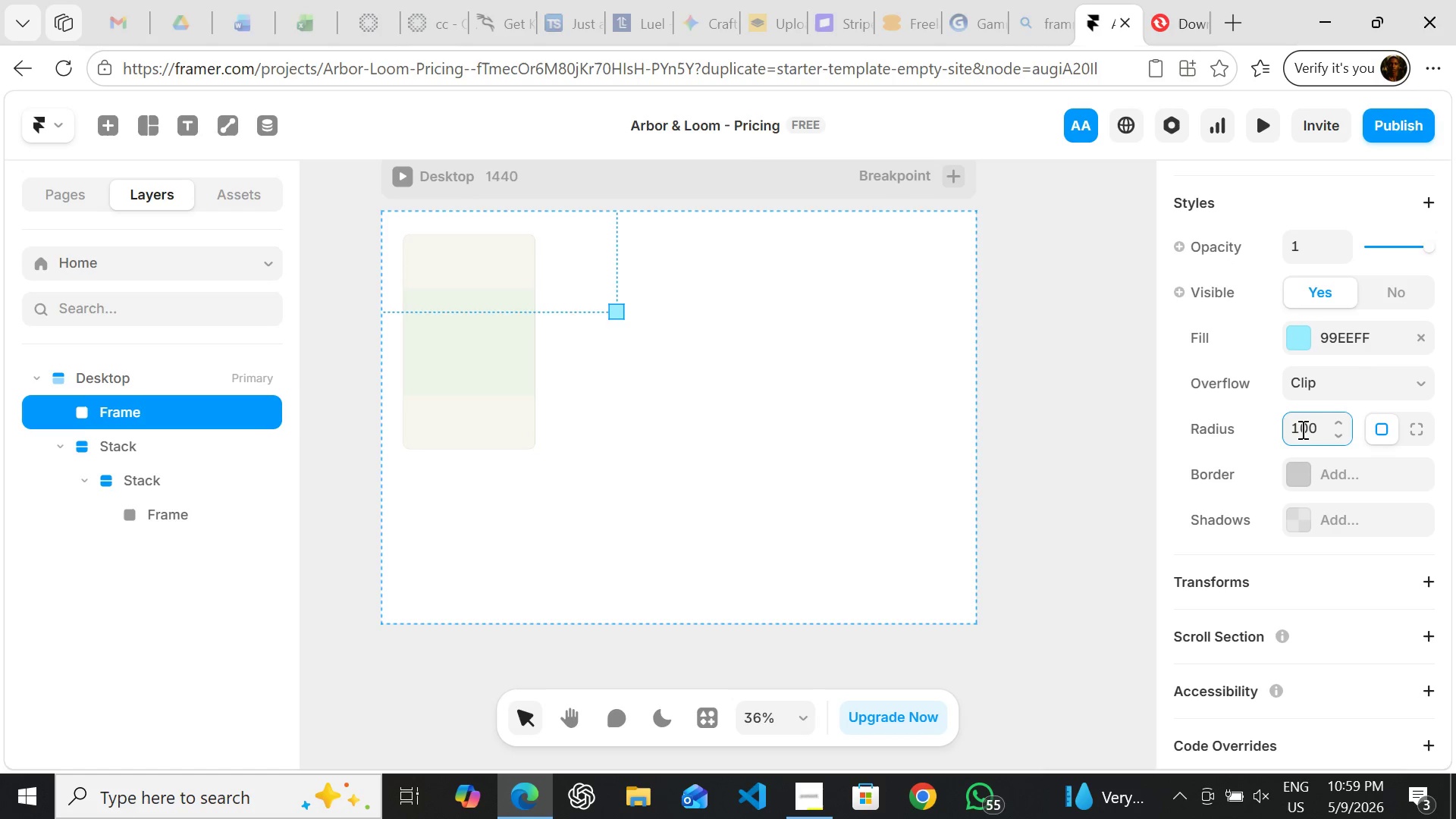 
key(Enter)
 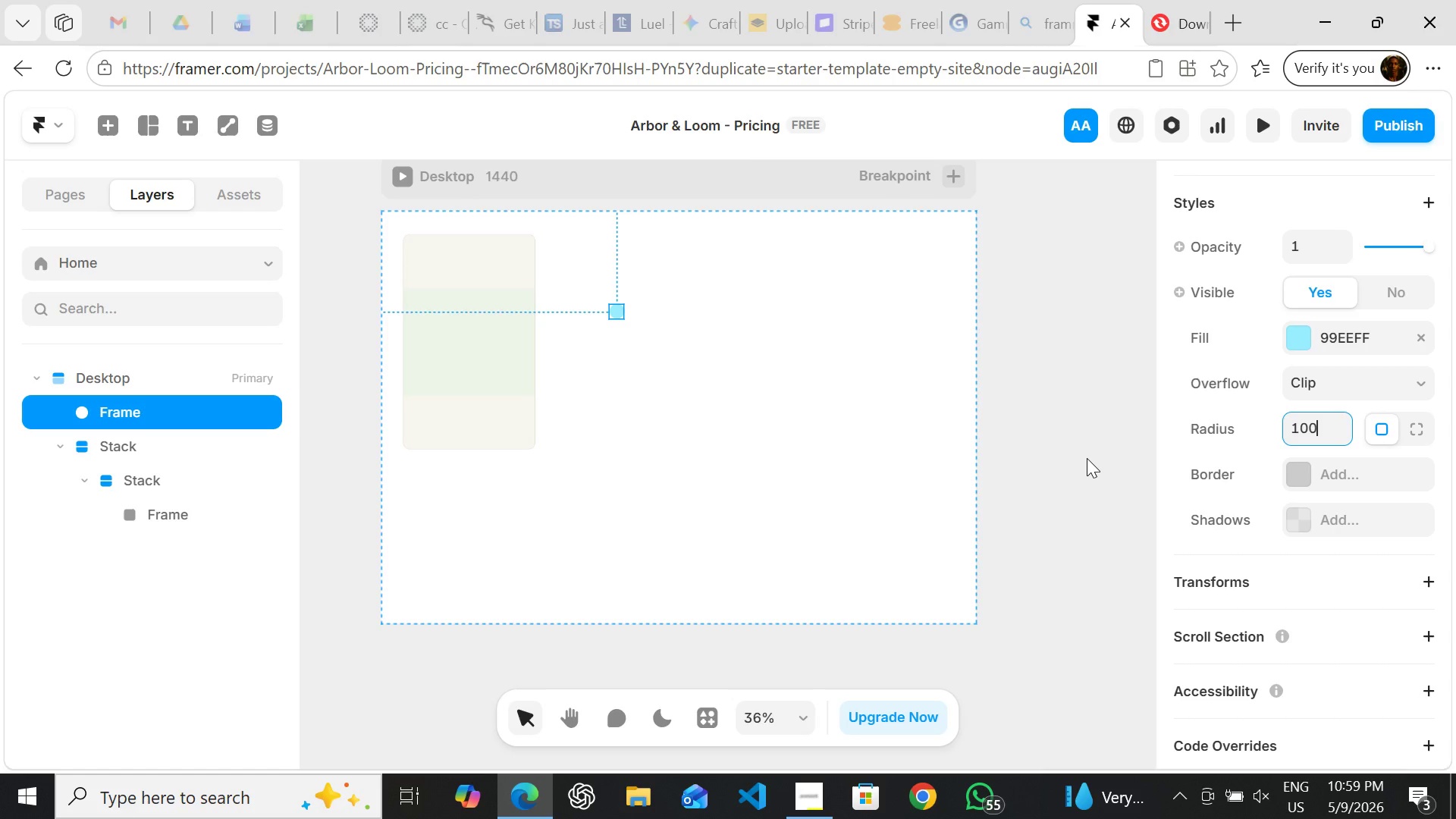 
wait(22.45)
 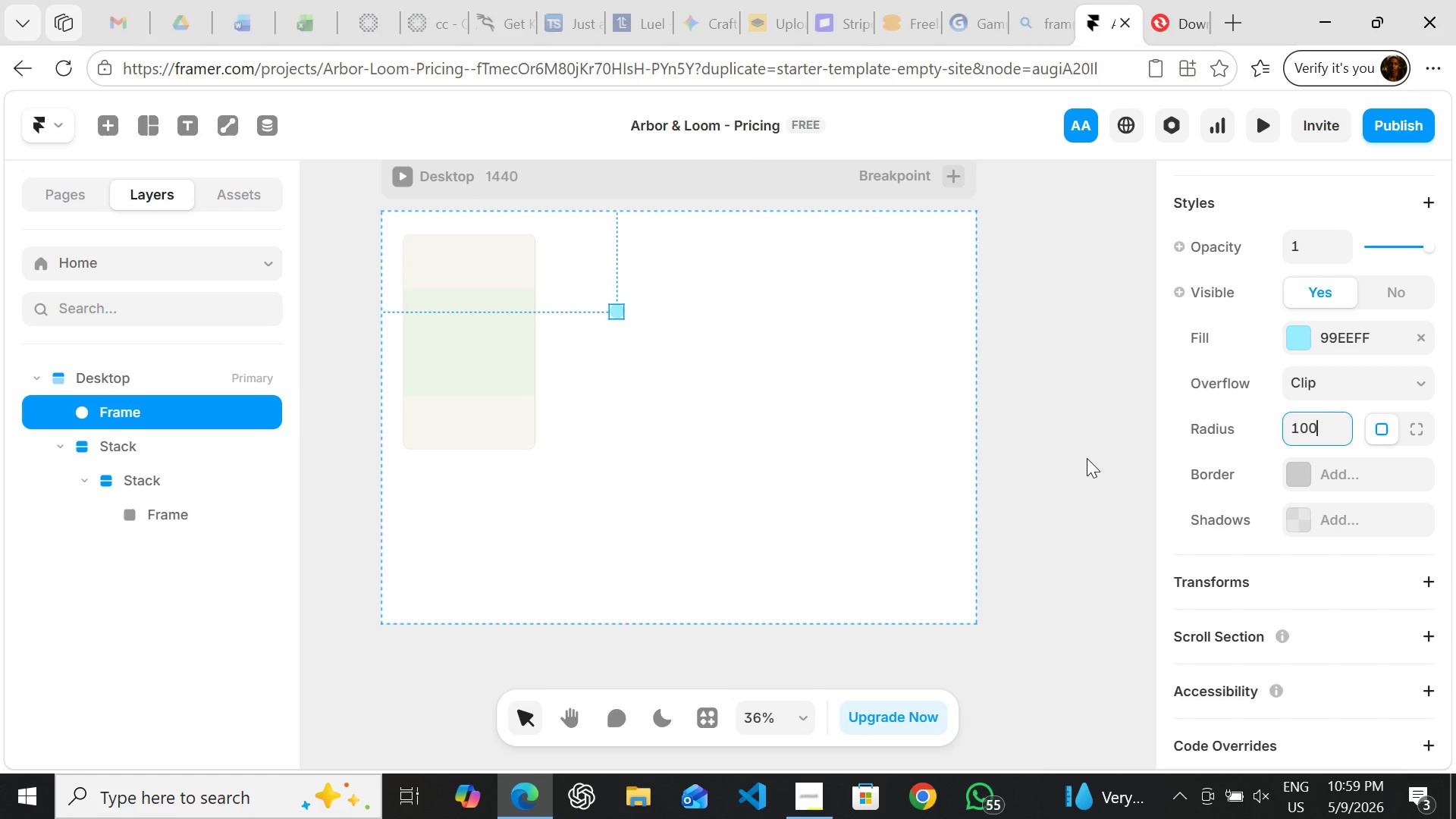 
left_click([1297, 325])
 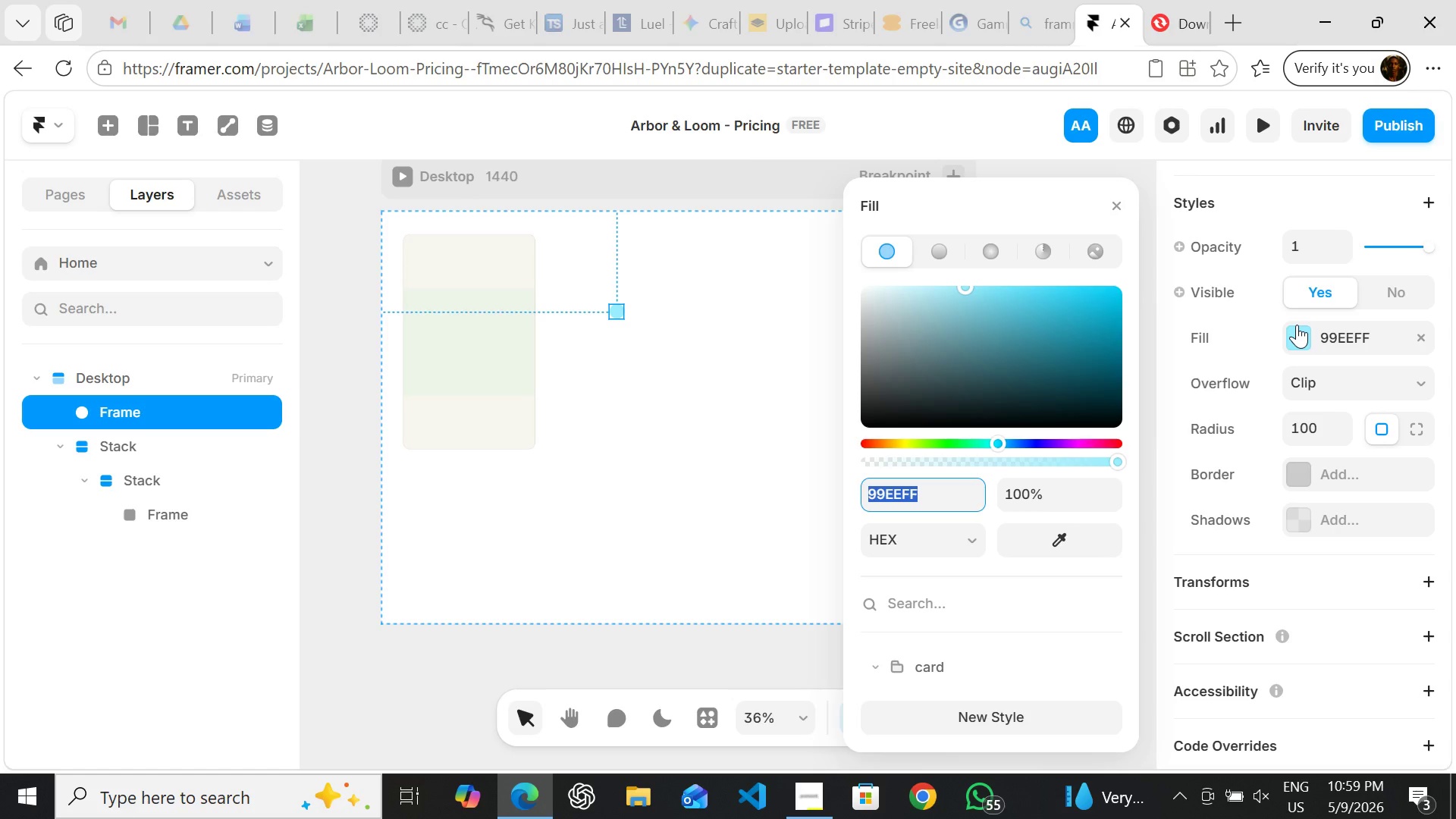 
wait(26.67)
 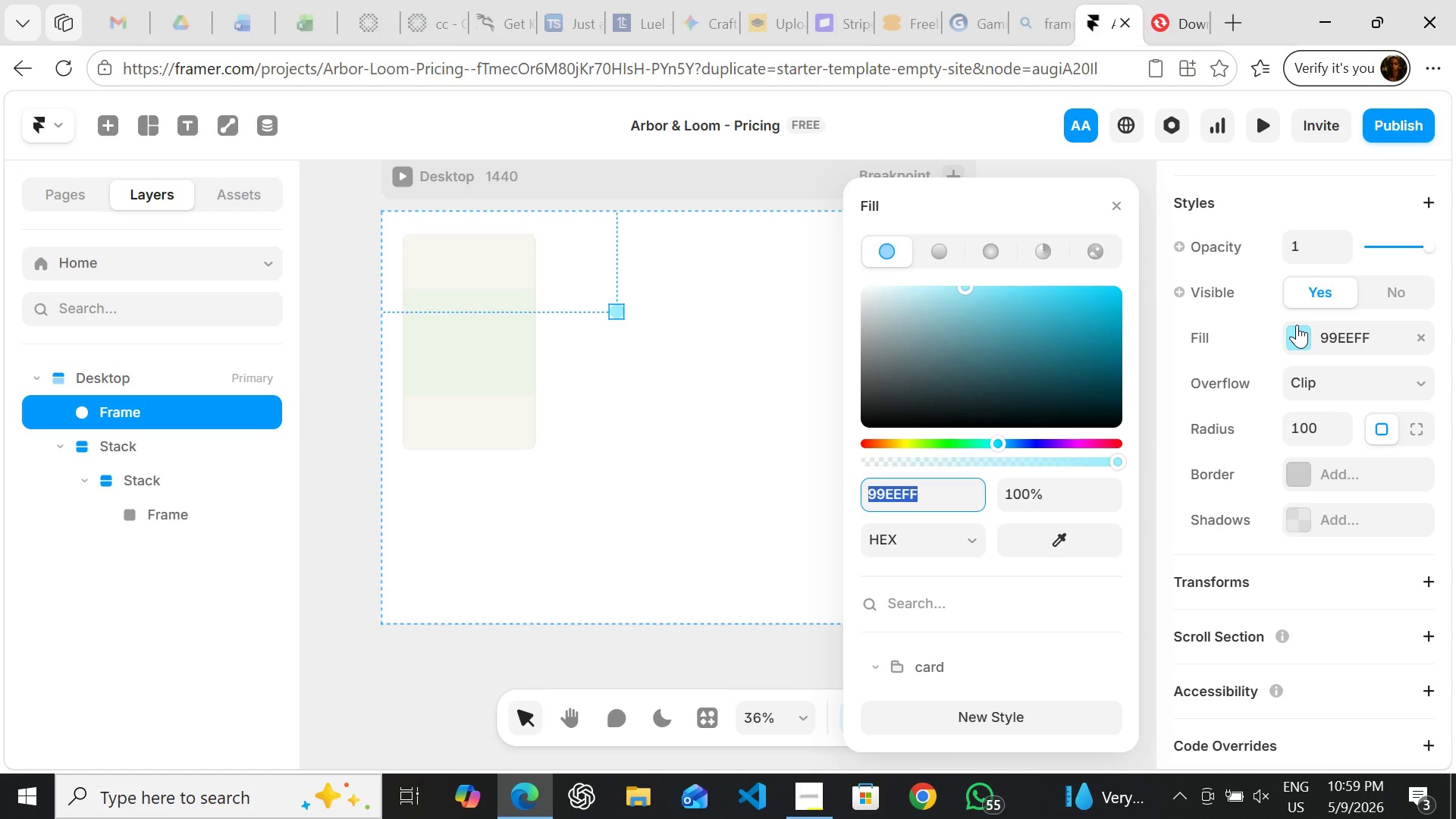 
left_click([1014, 718])
 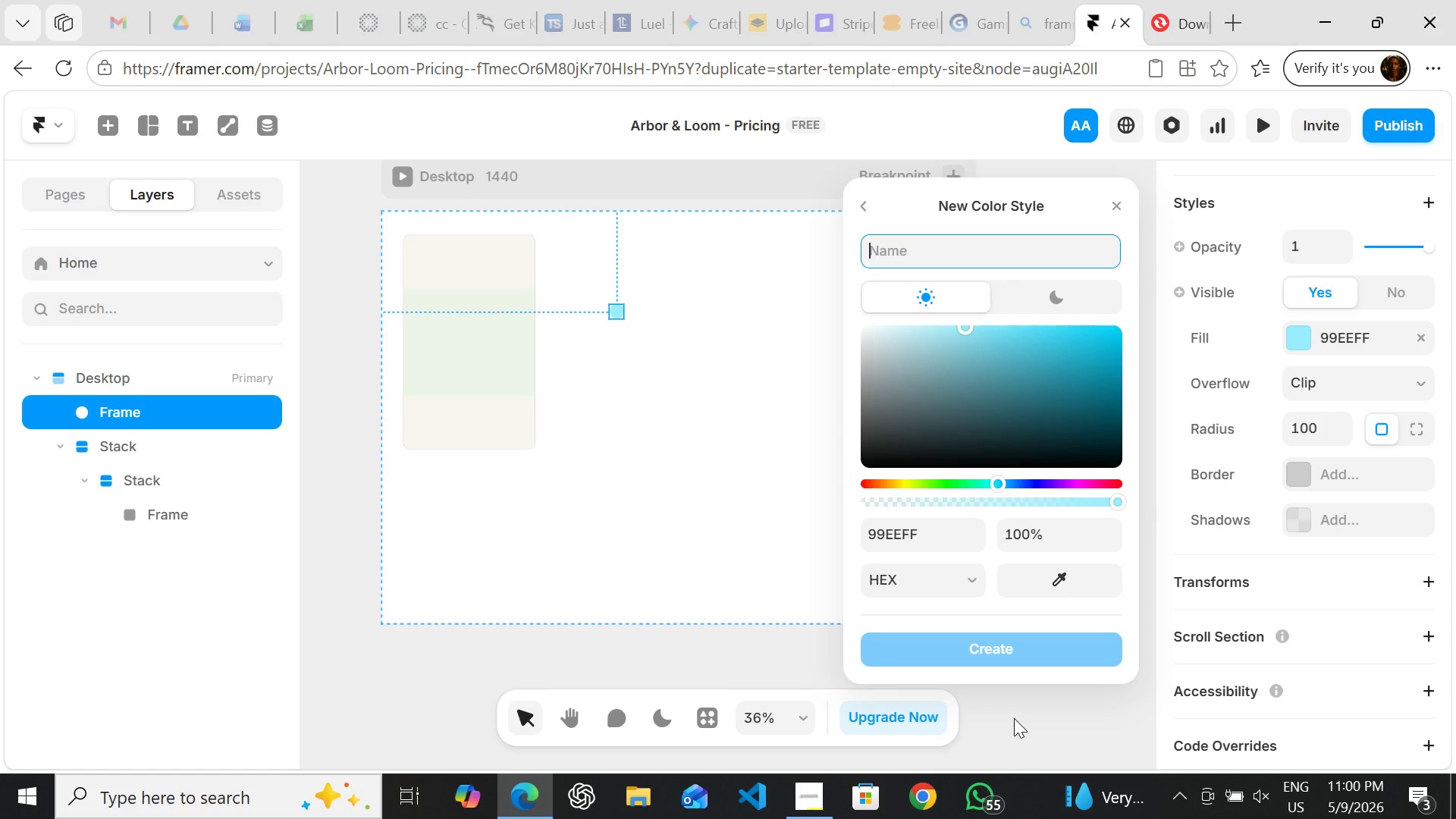 
type(accent/whittler)
 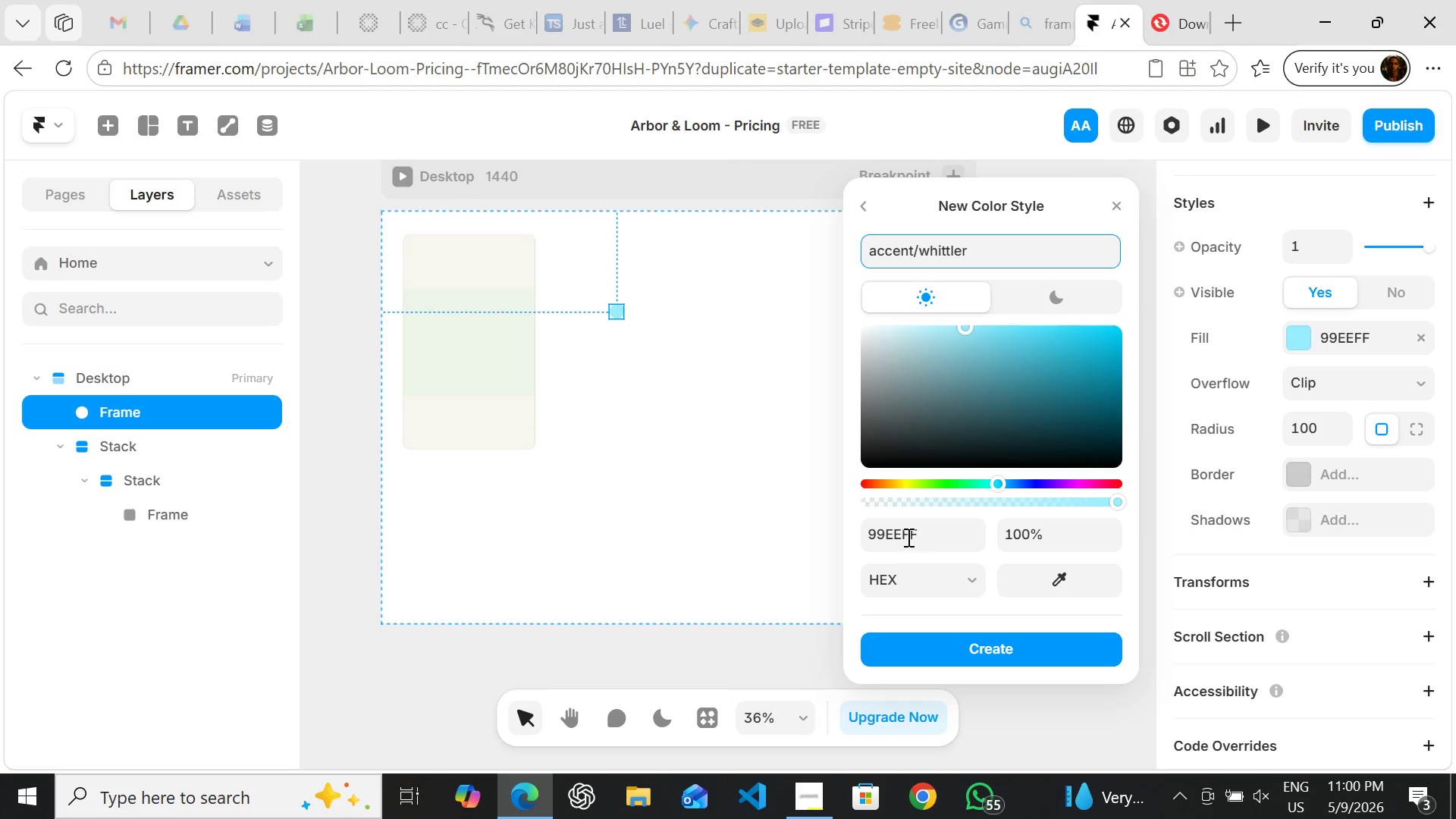 
left_click([904, 529])
 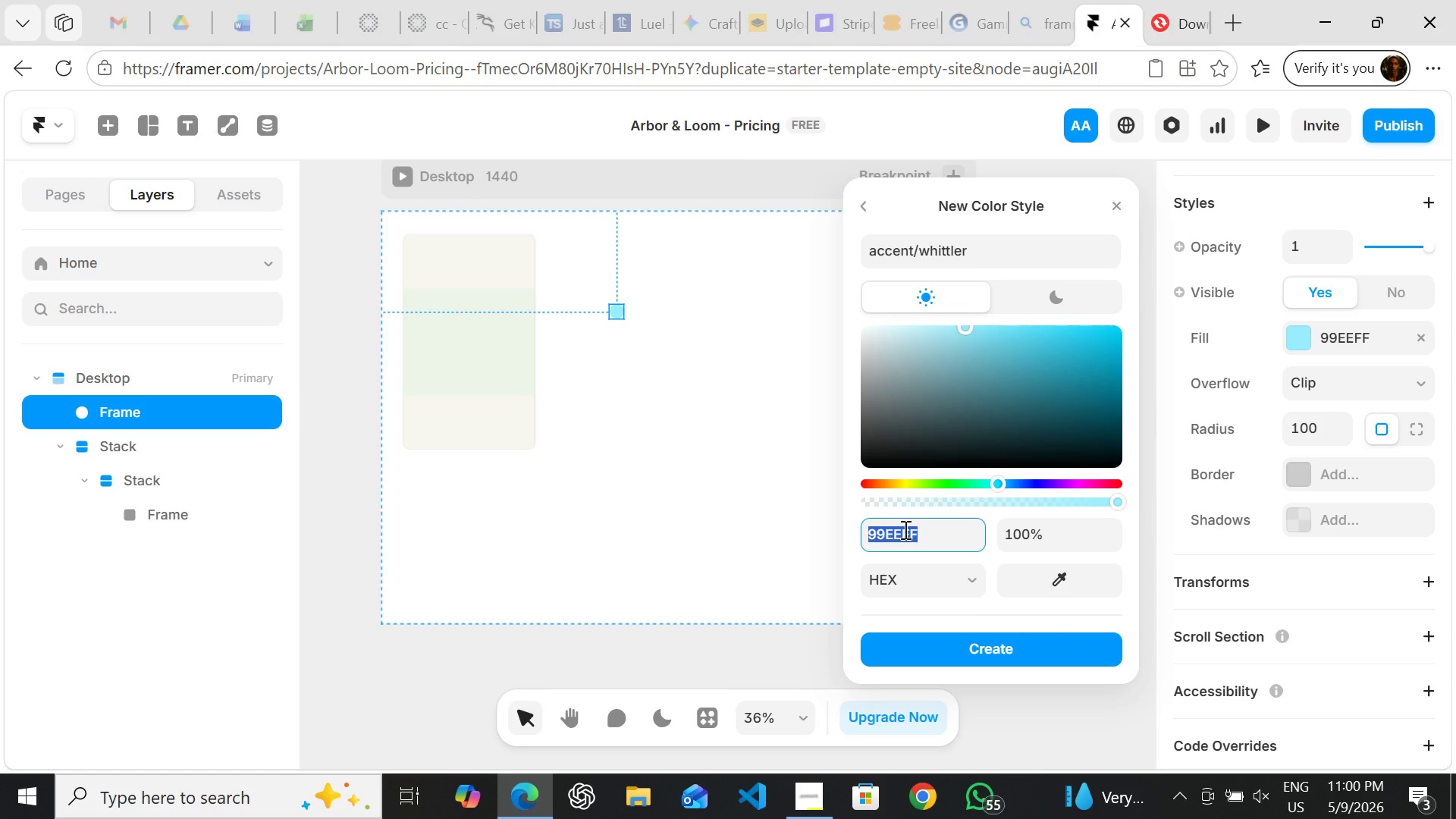 
type(5c)
 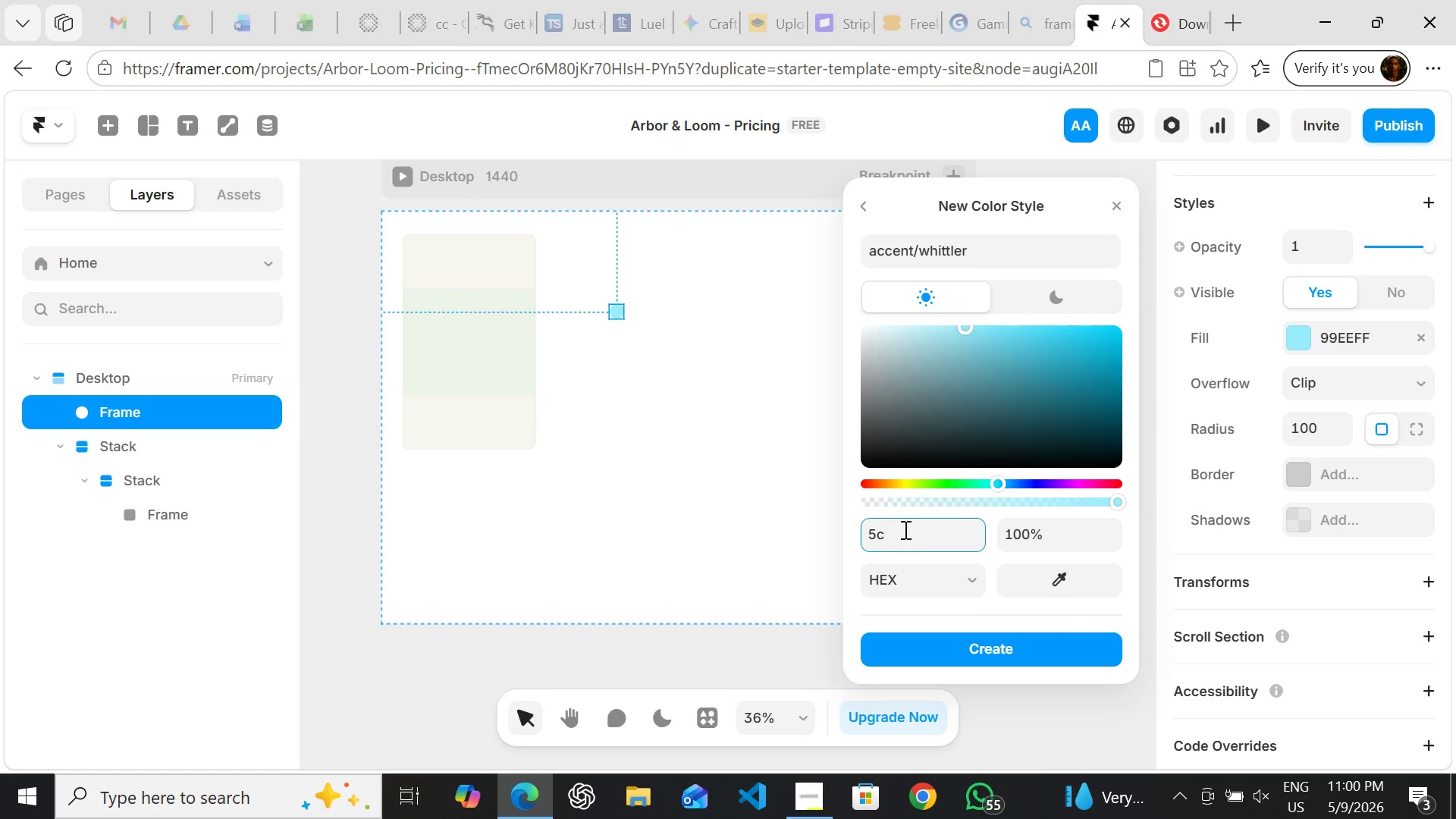 
type(8f50)
 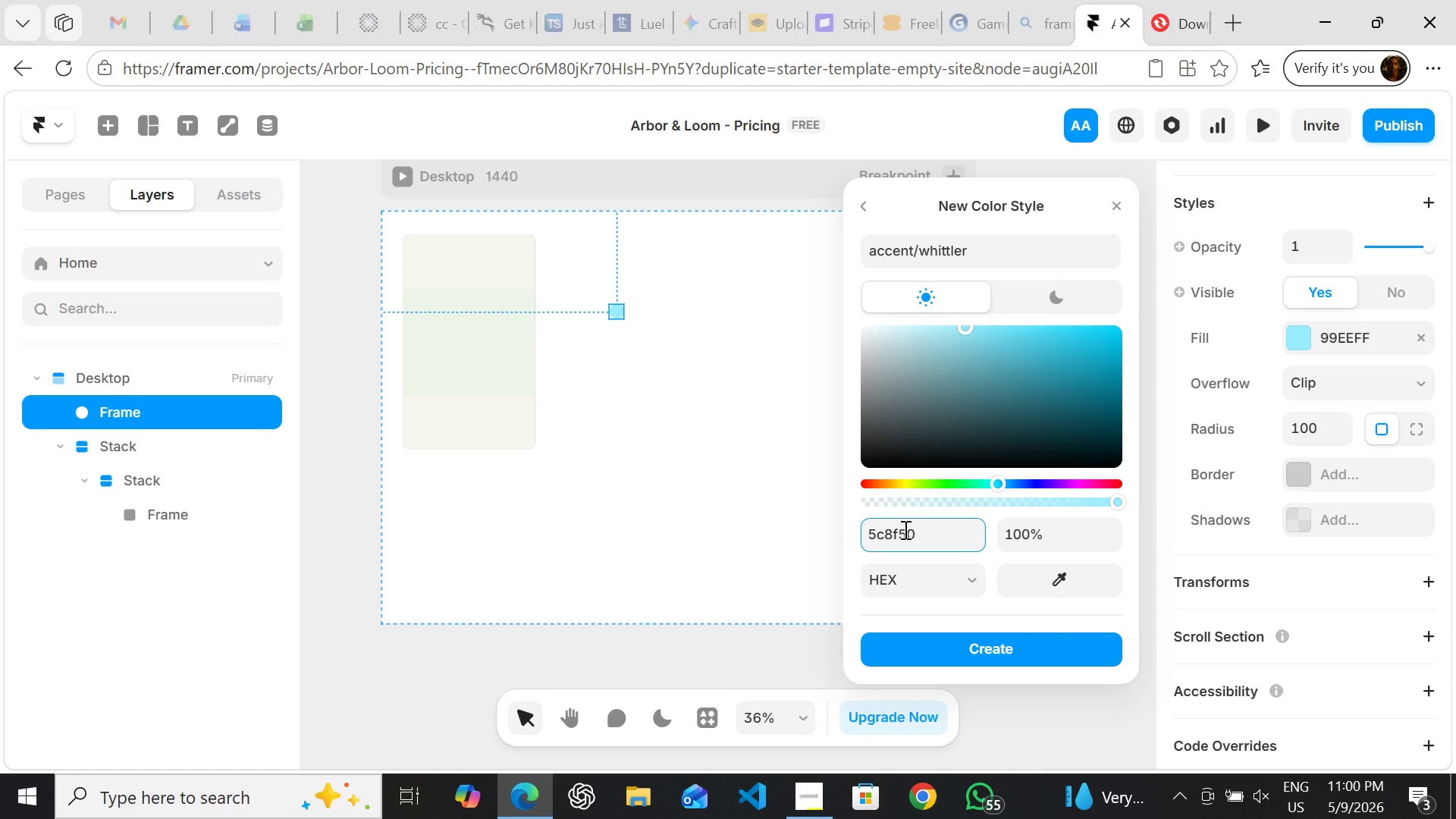 
key(Enter)
 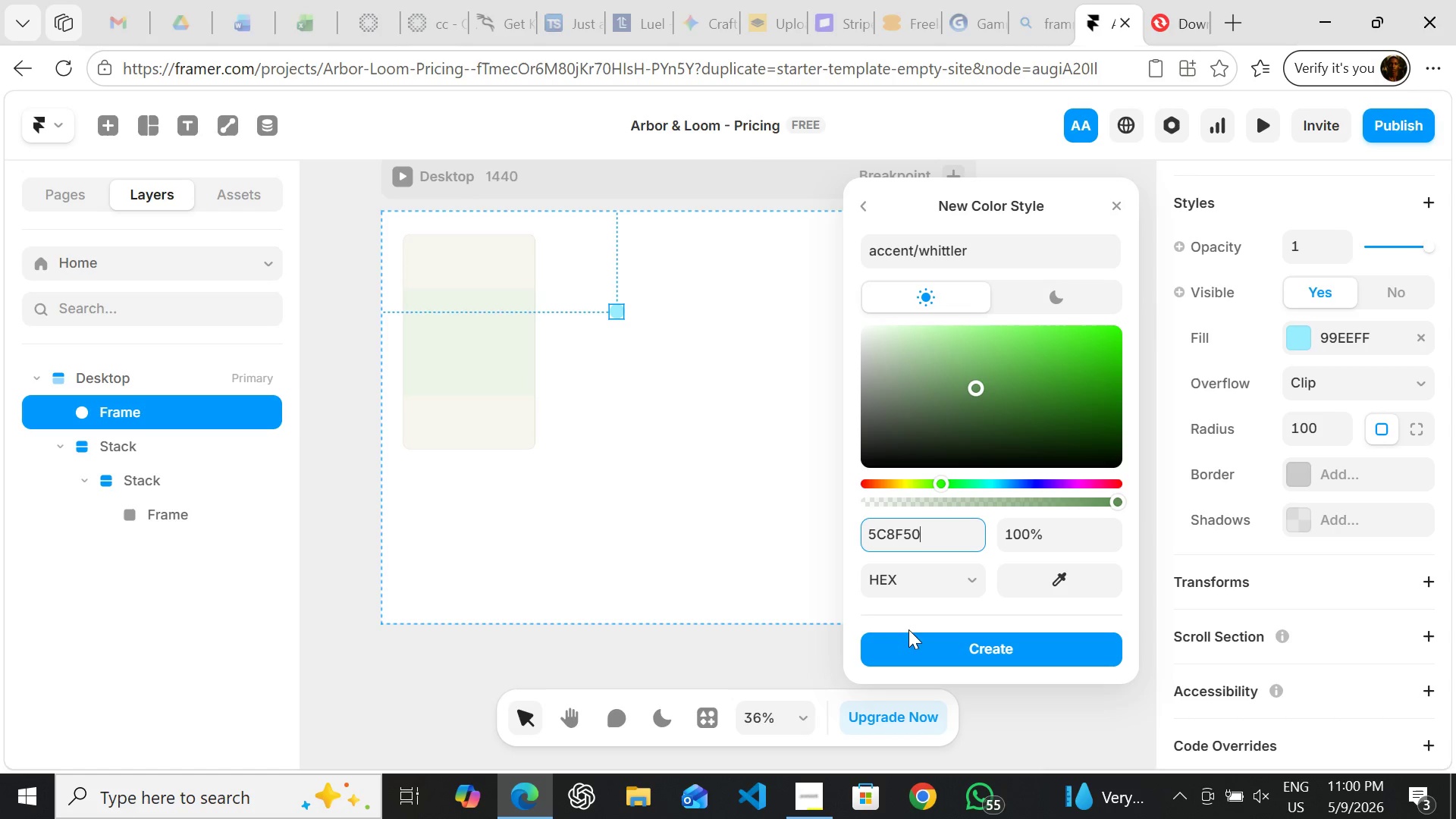 
left_click([924, 645])
 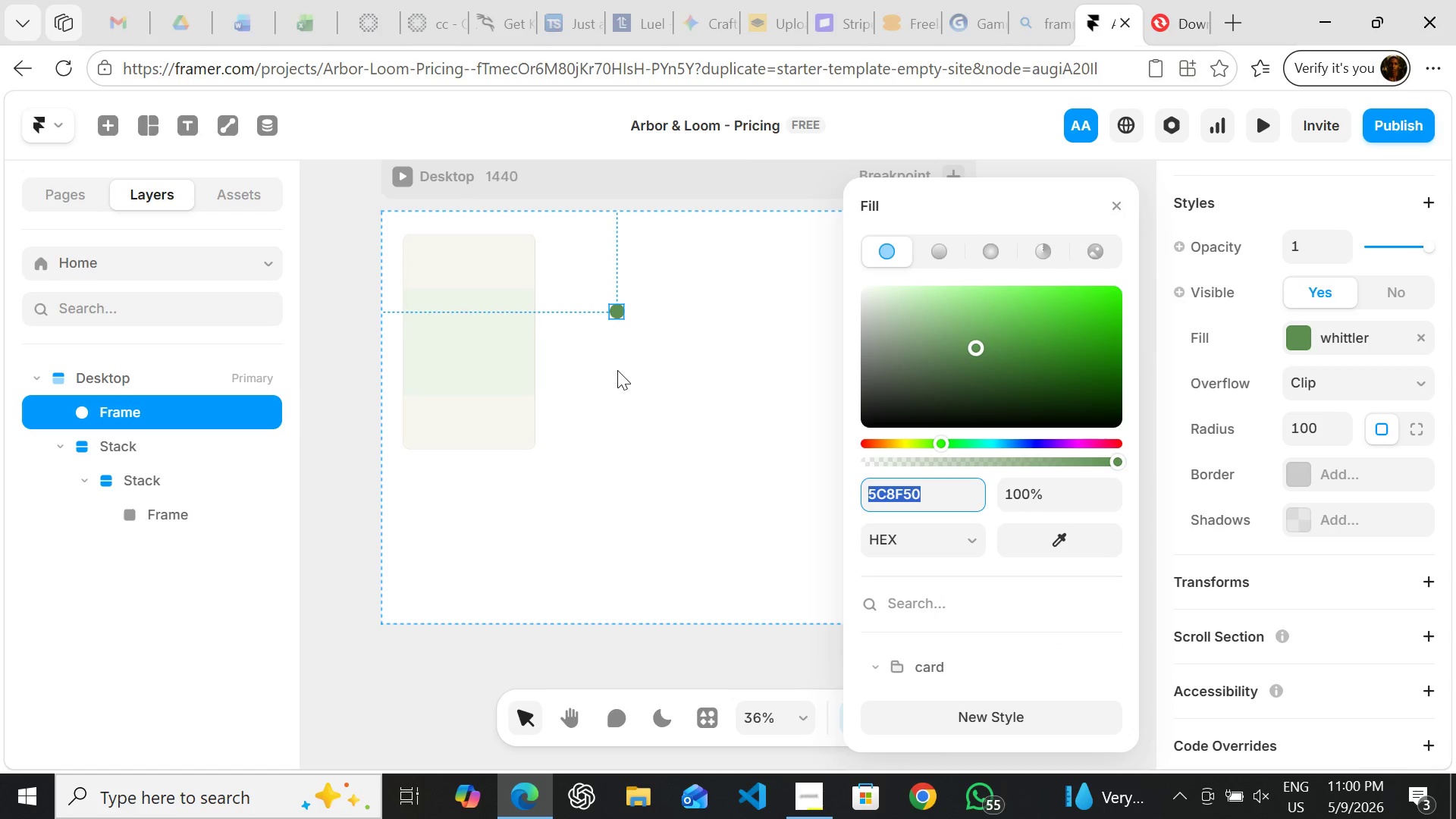 
left_click([639, 383])
 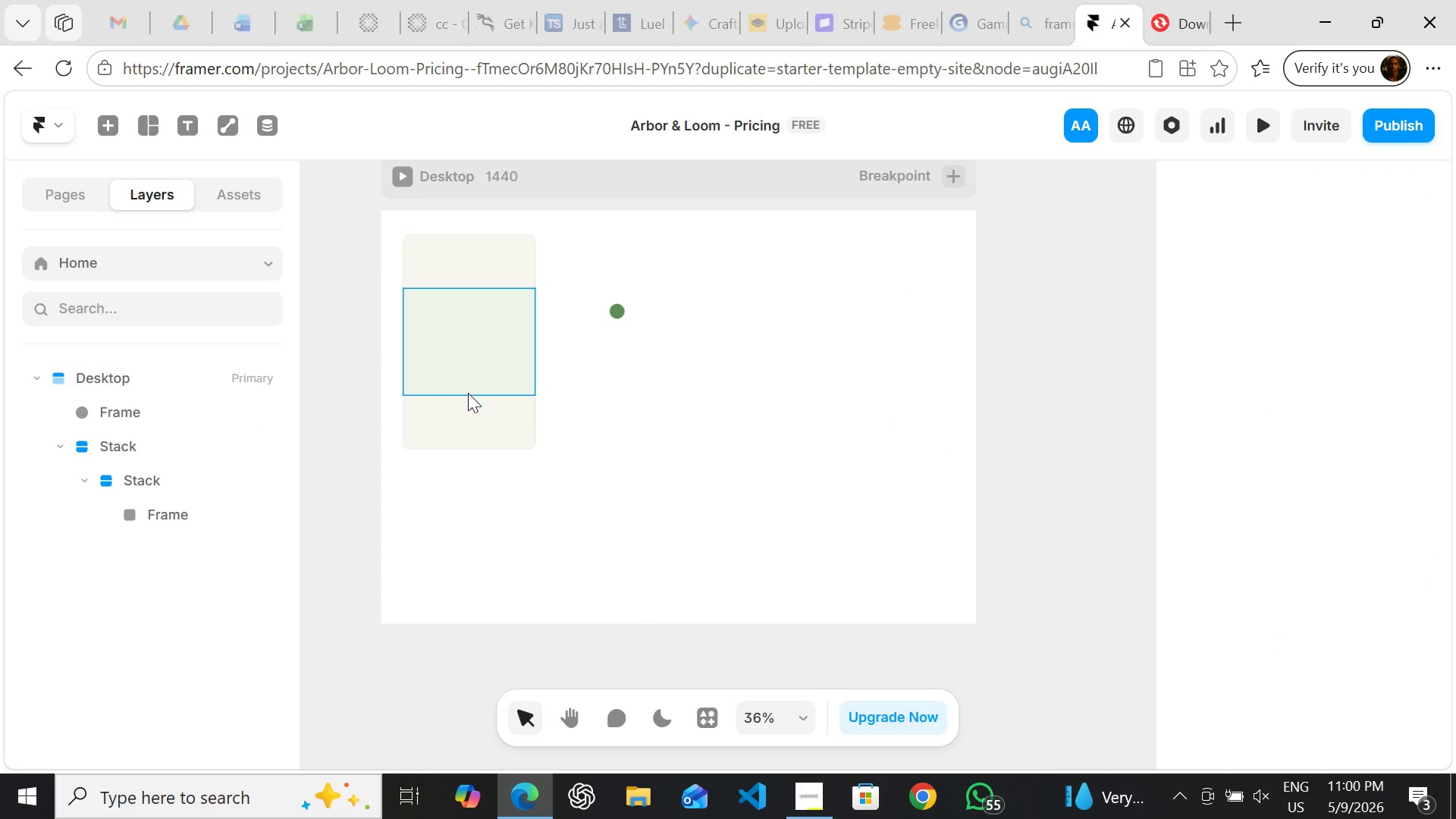 
left_click([476, 410])
 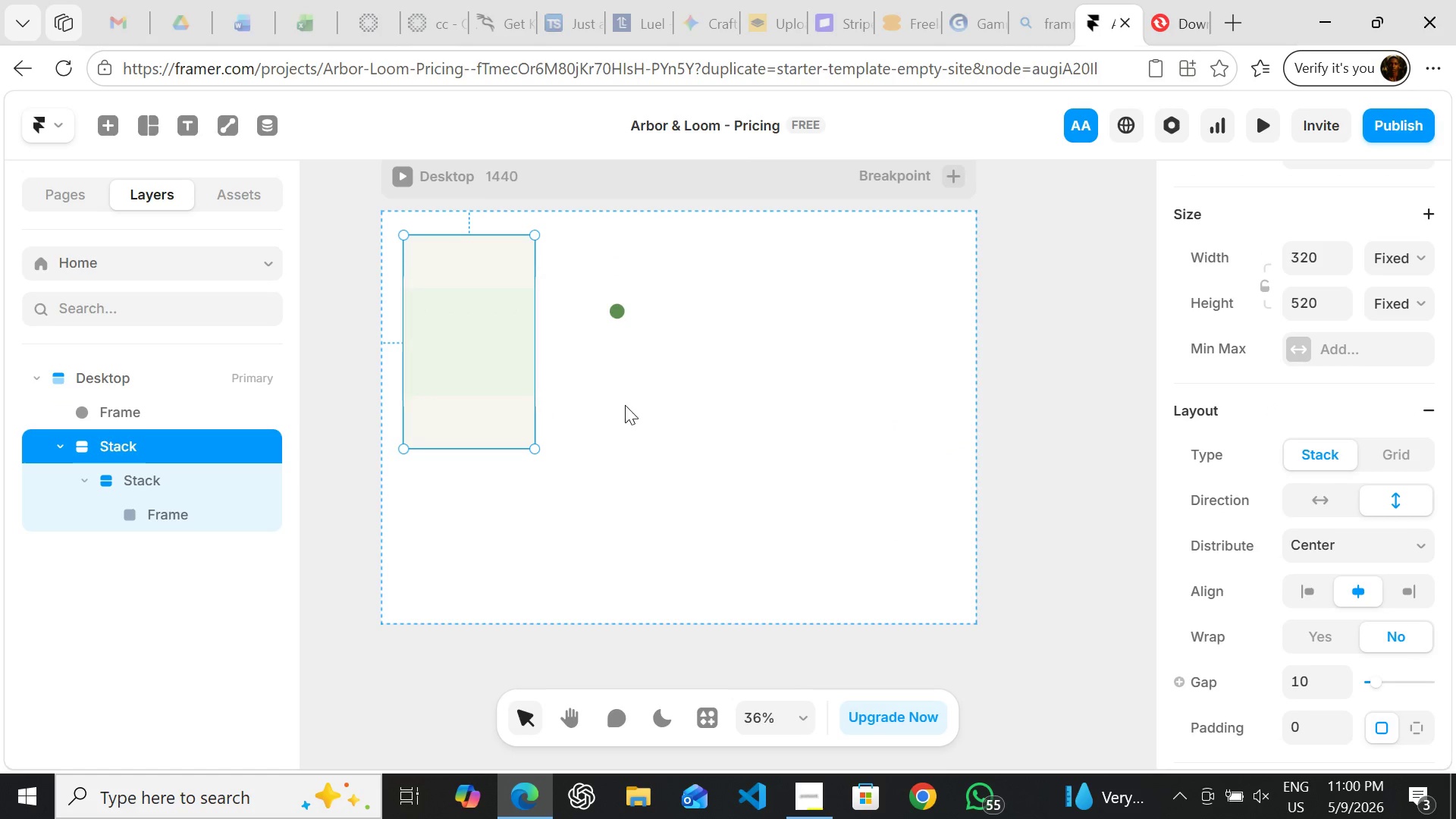 
left_click([625, 405])
 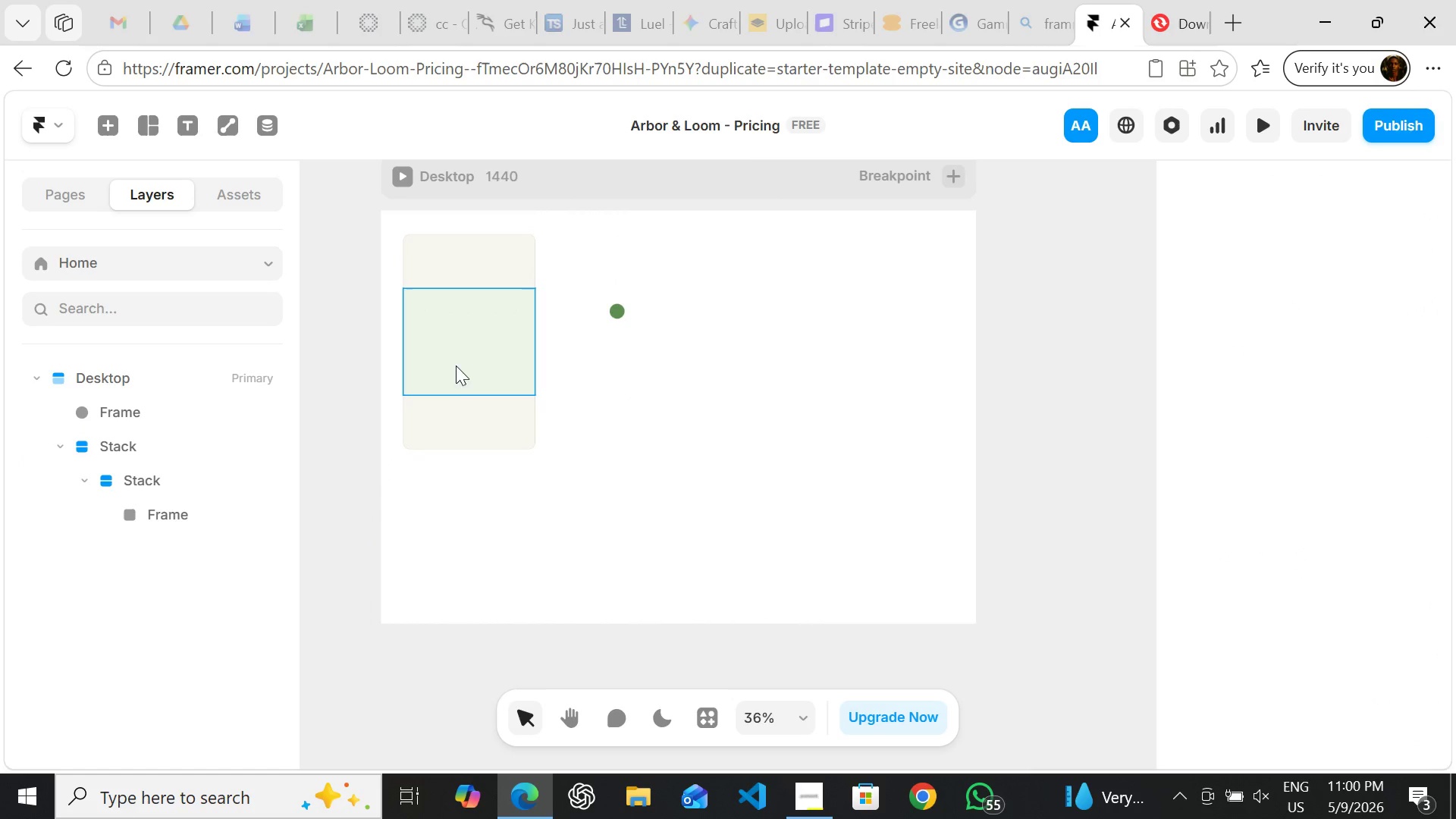 
left_click([450, 366])
 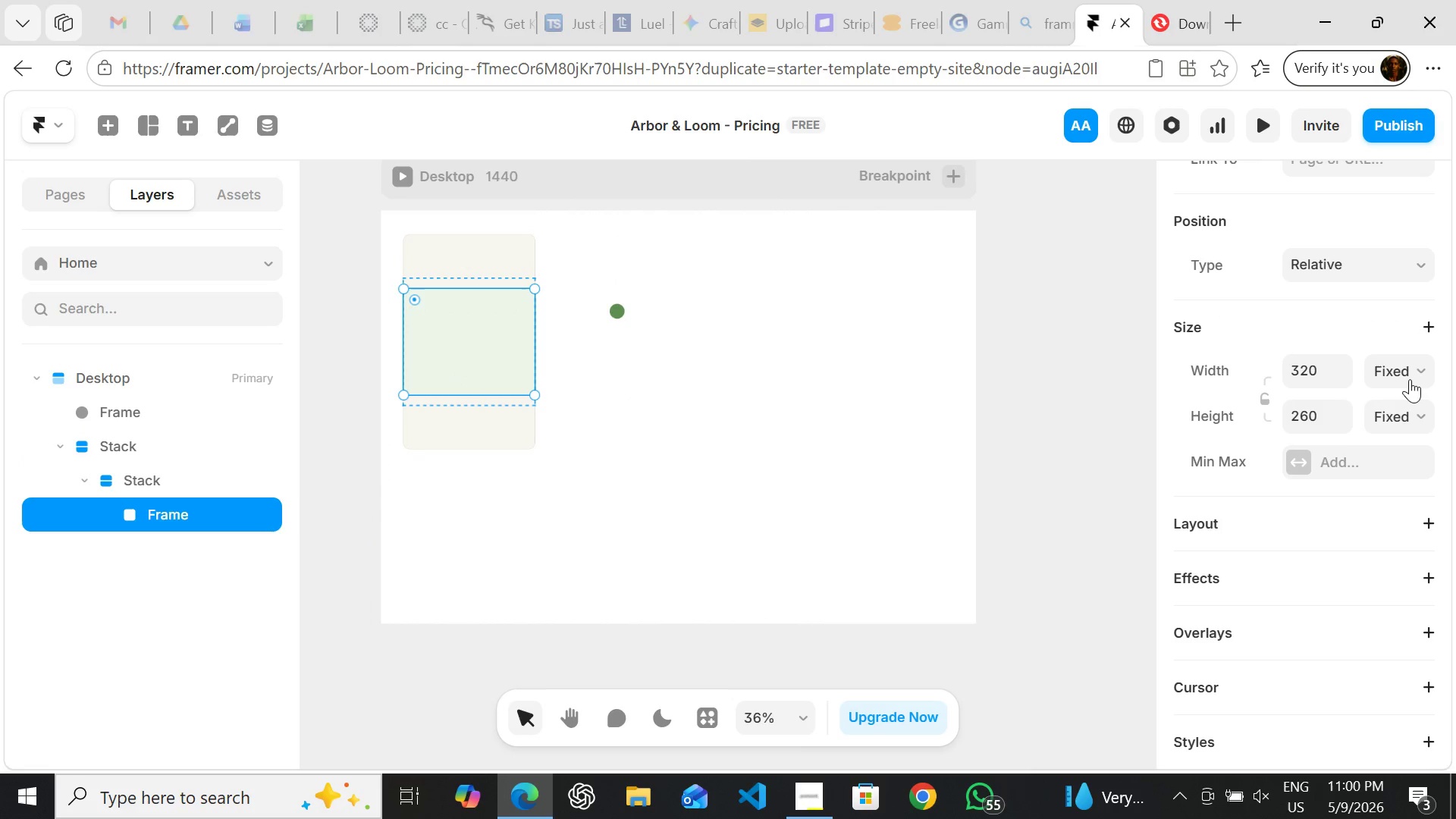 
mouse_move([1356, 443])
 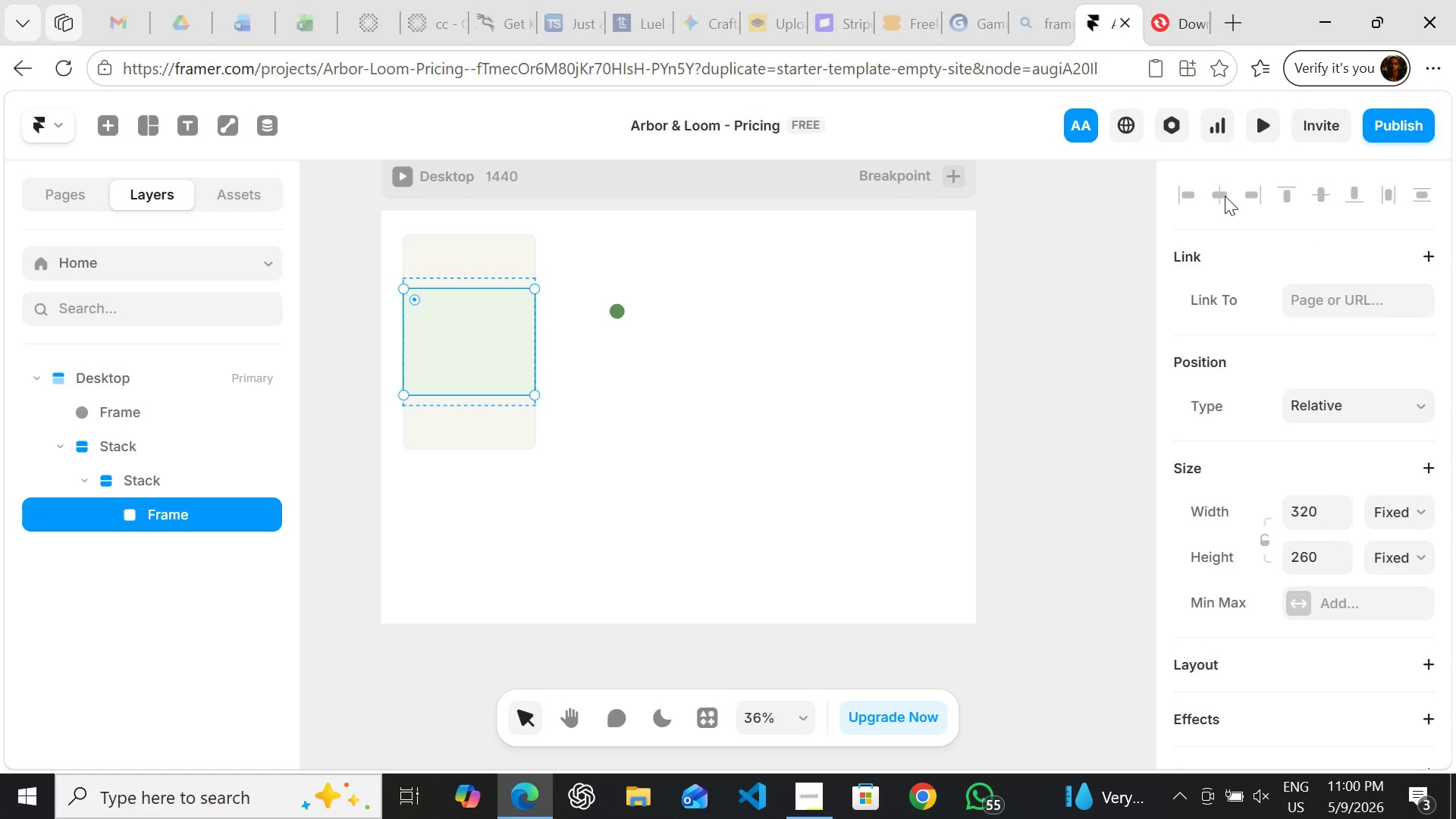 
left_click([1222, 196])
 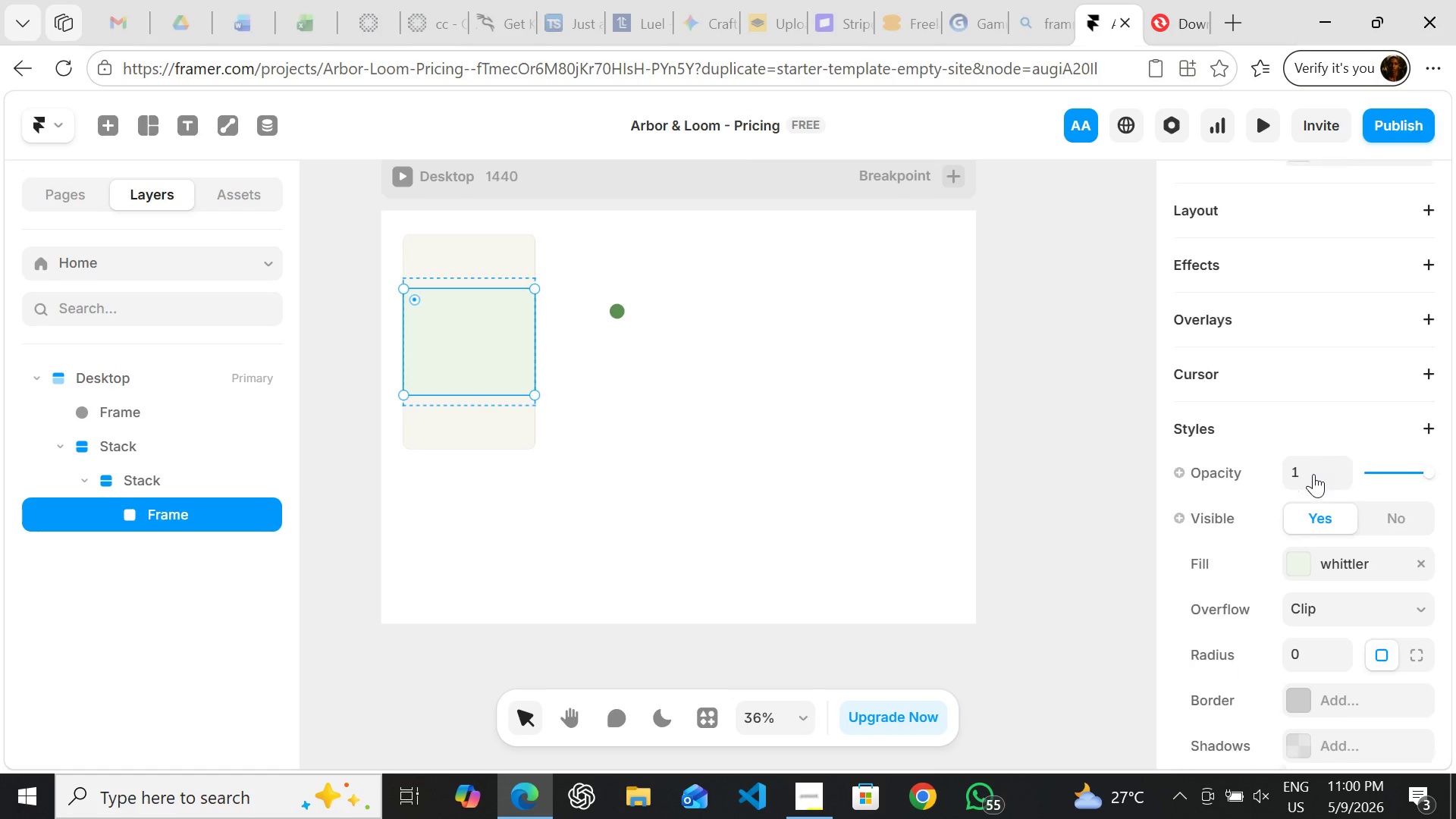 
wait(11.42)
 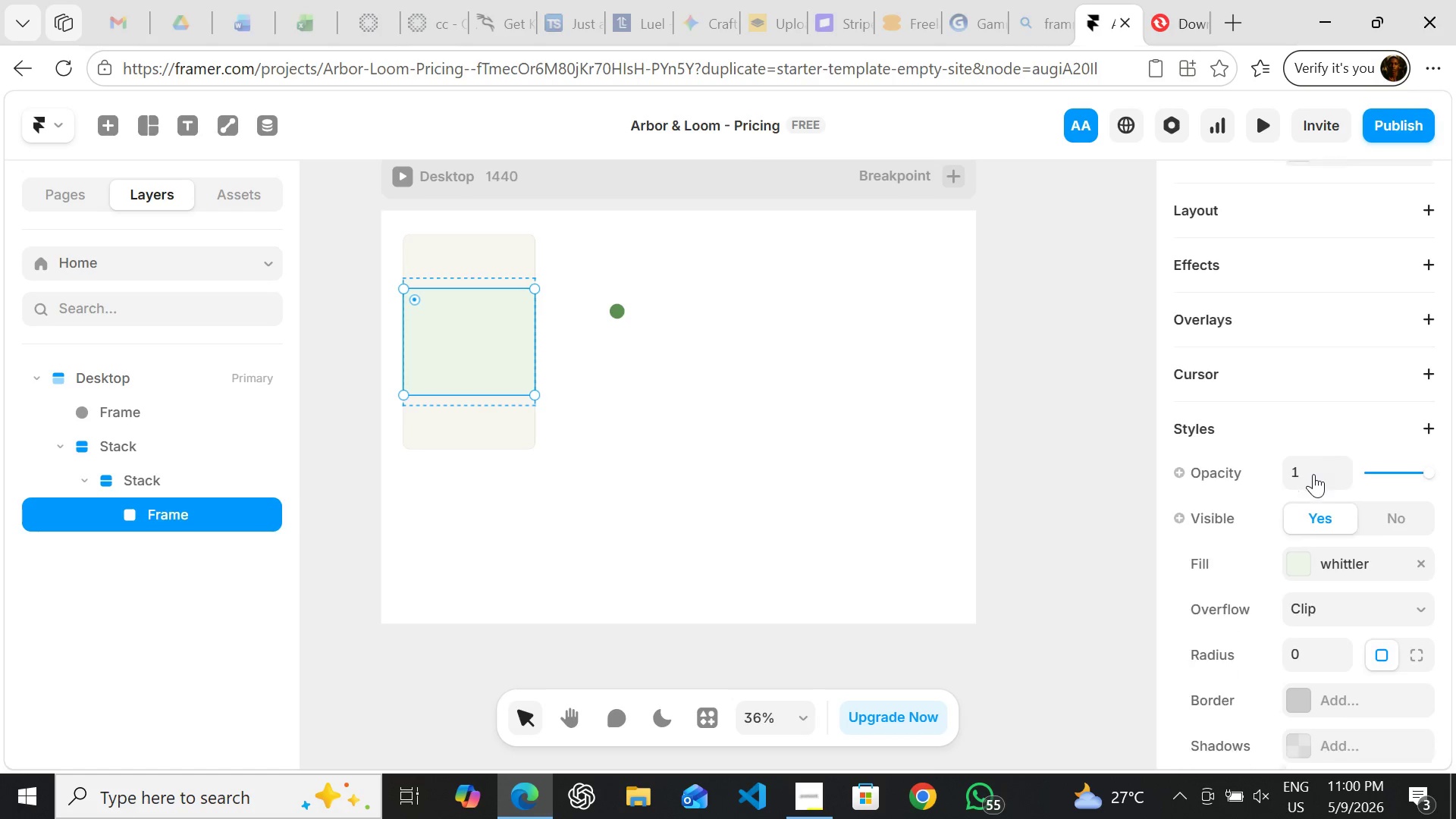 
left_click([1426, 495])
 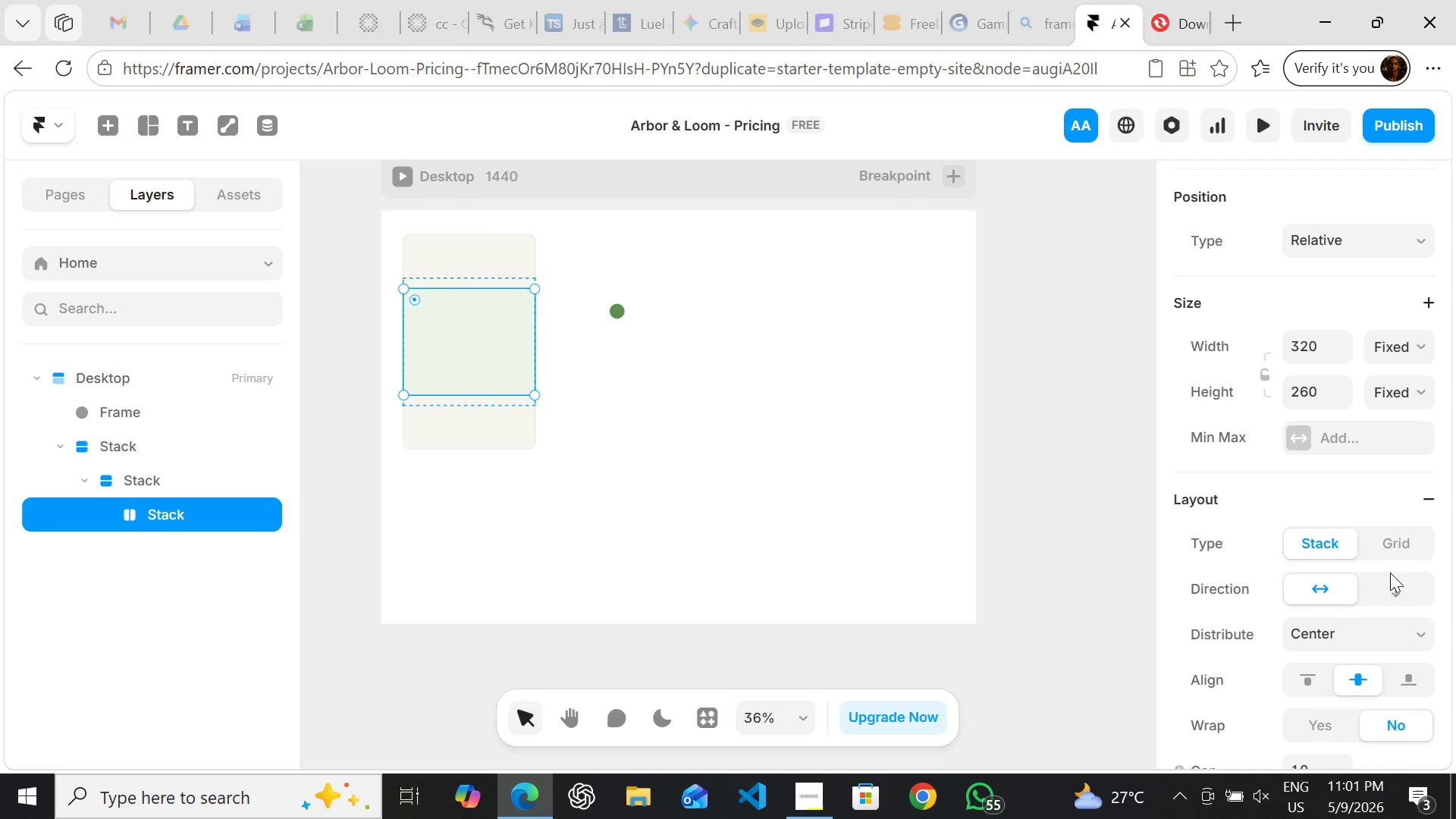 
left_click([1392, 585])
 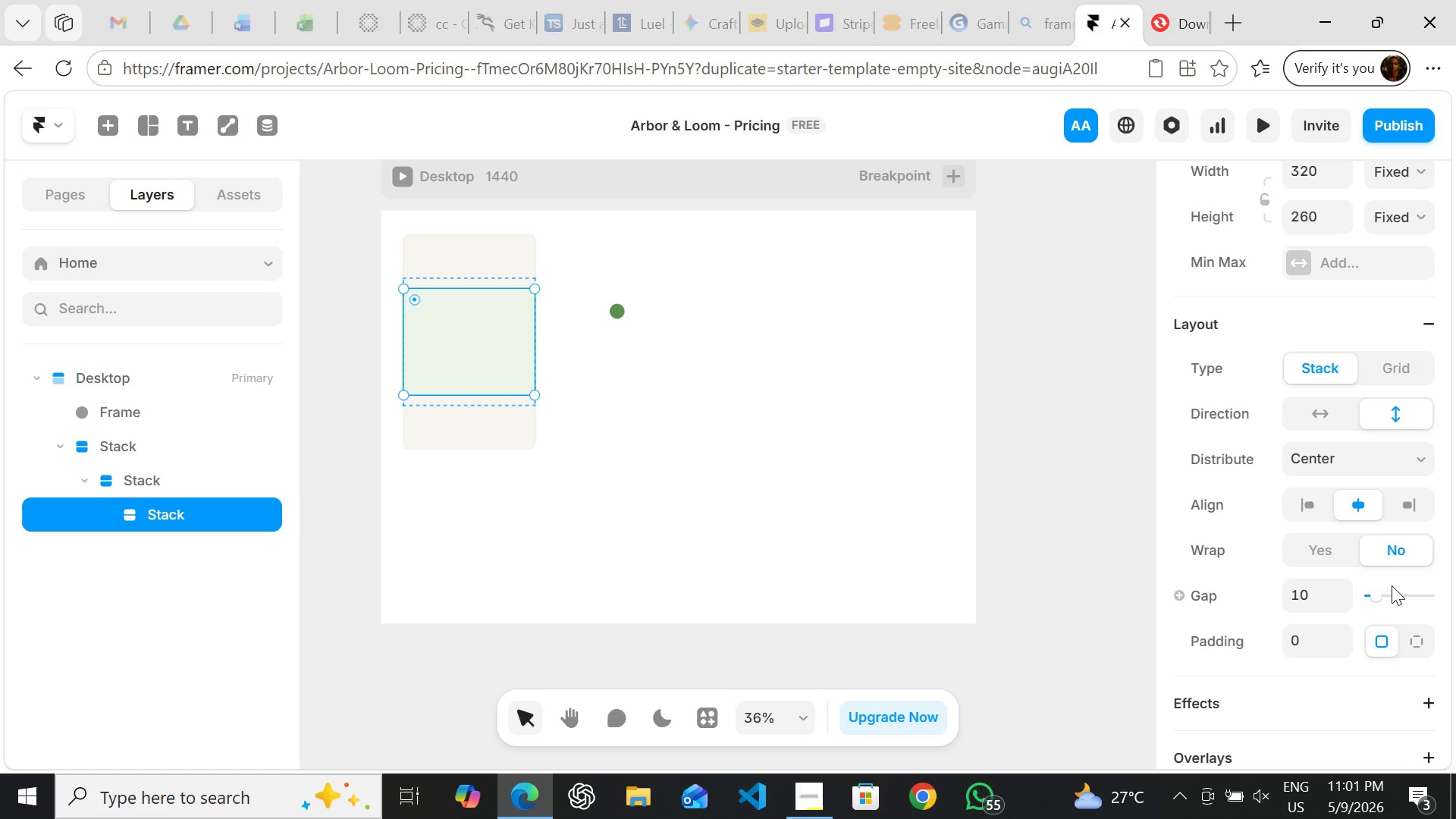 
wait(8.52)
 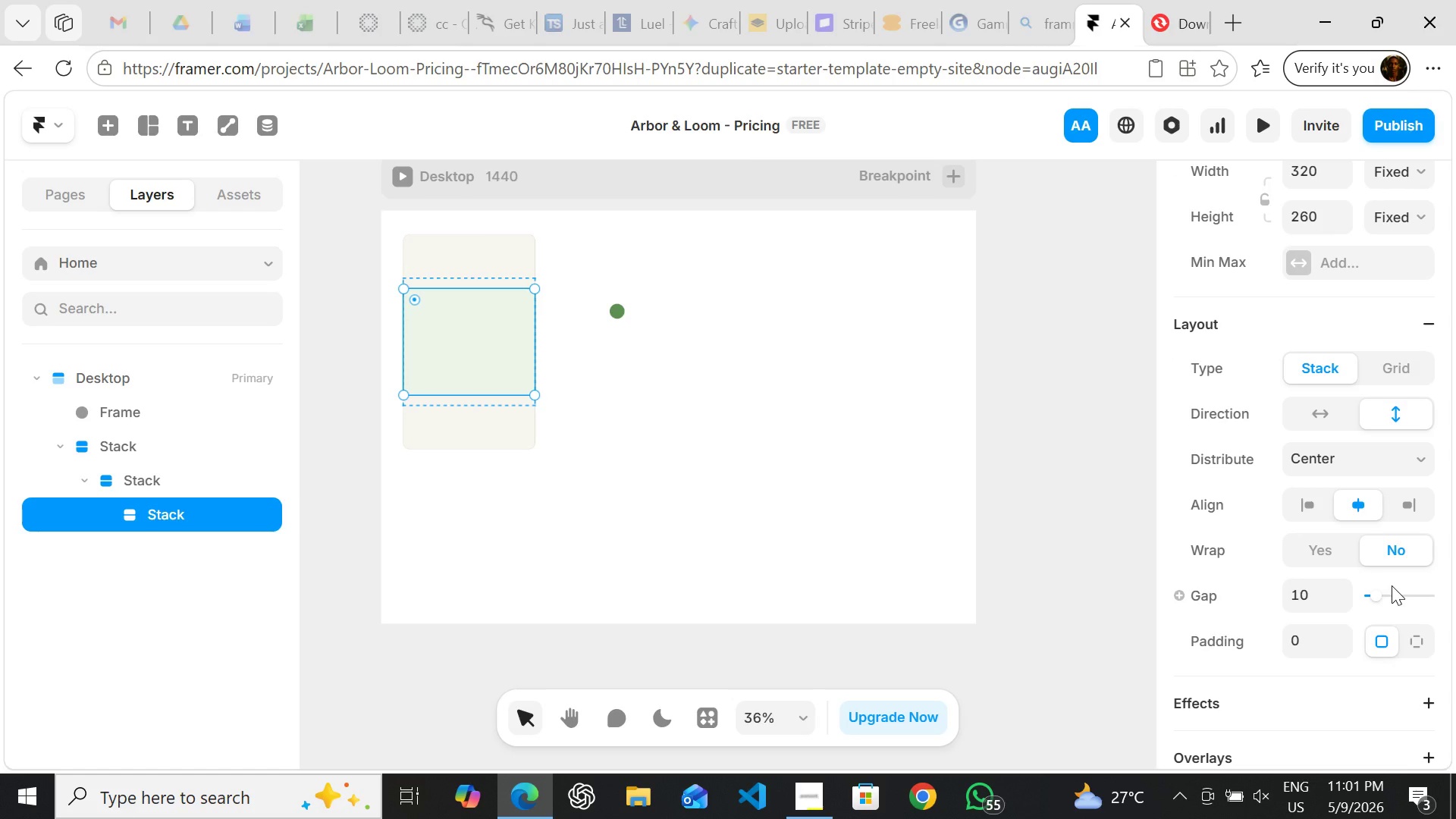 
left_click([506, 404])
 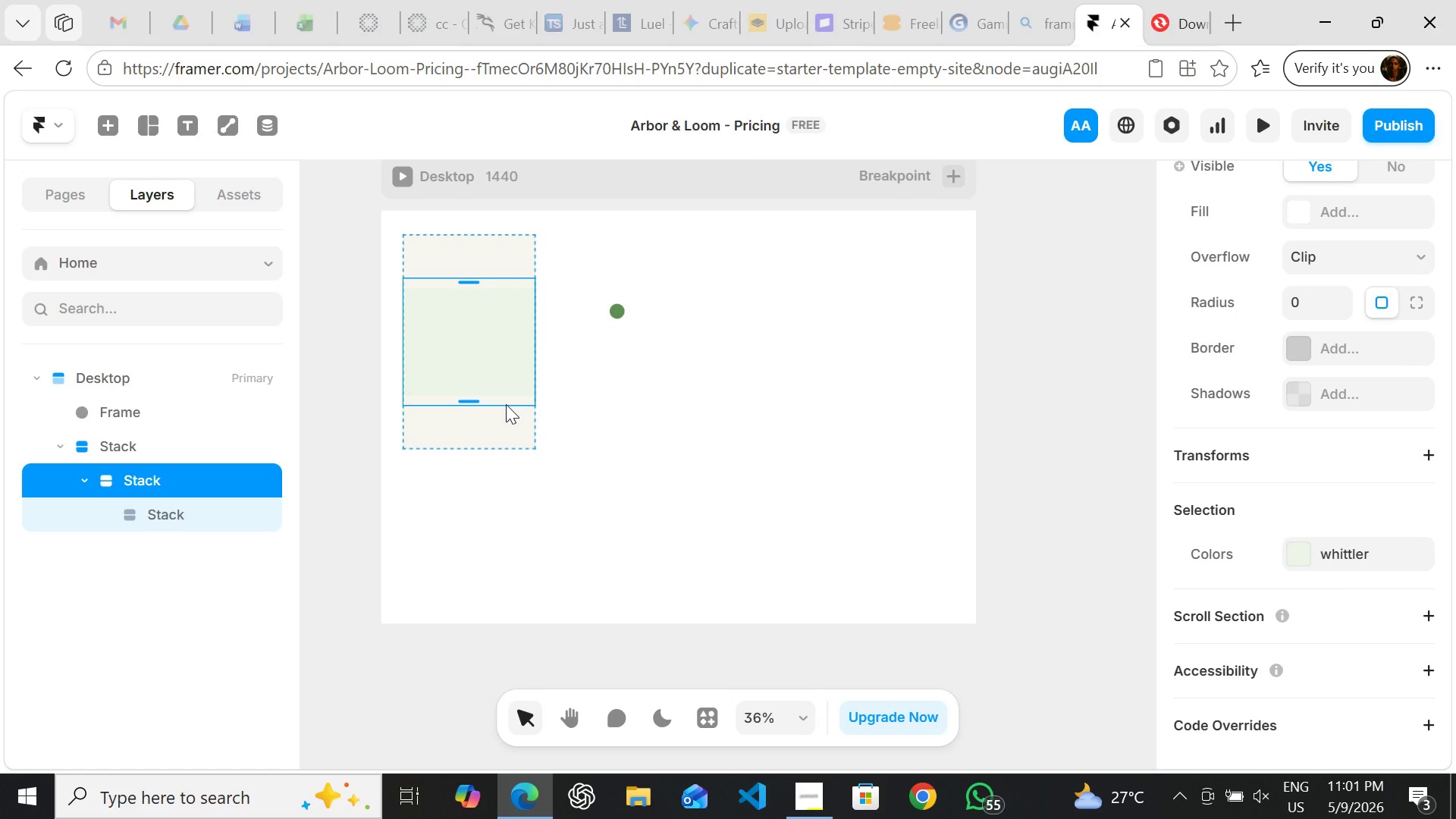 
key(Control+Z)
 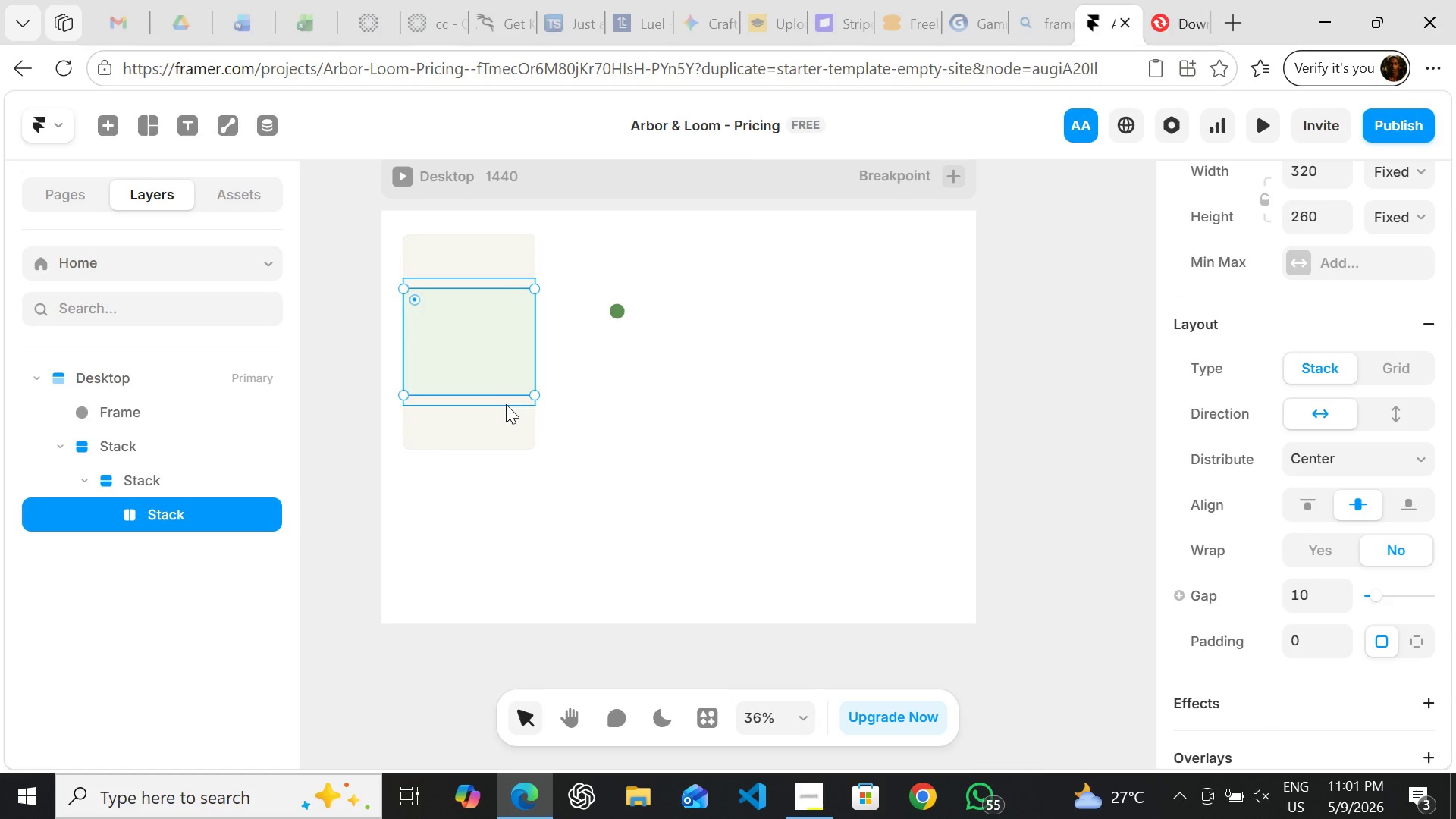 
key(Control+ControlLeft)
 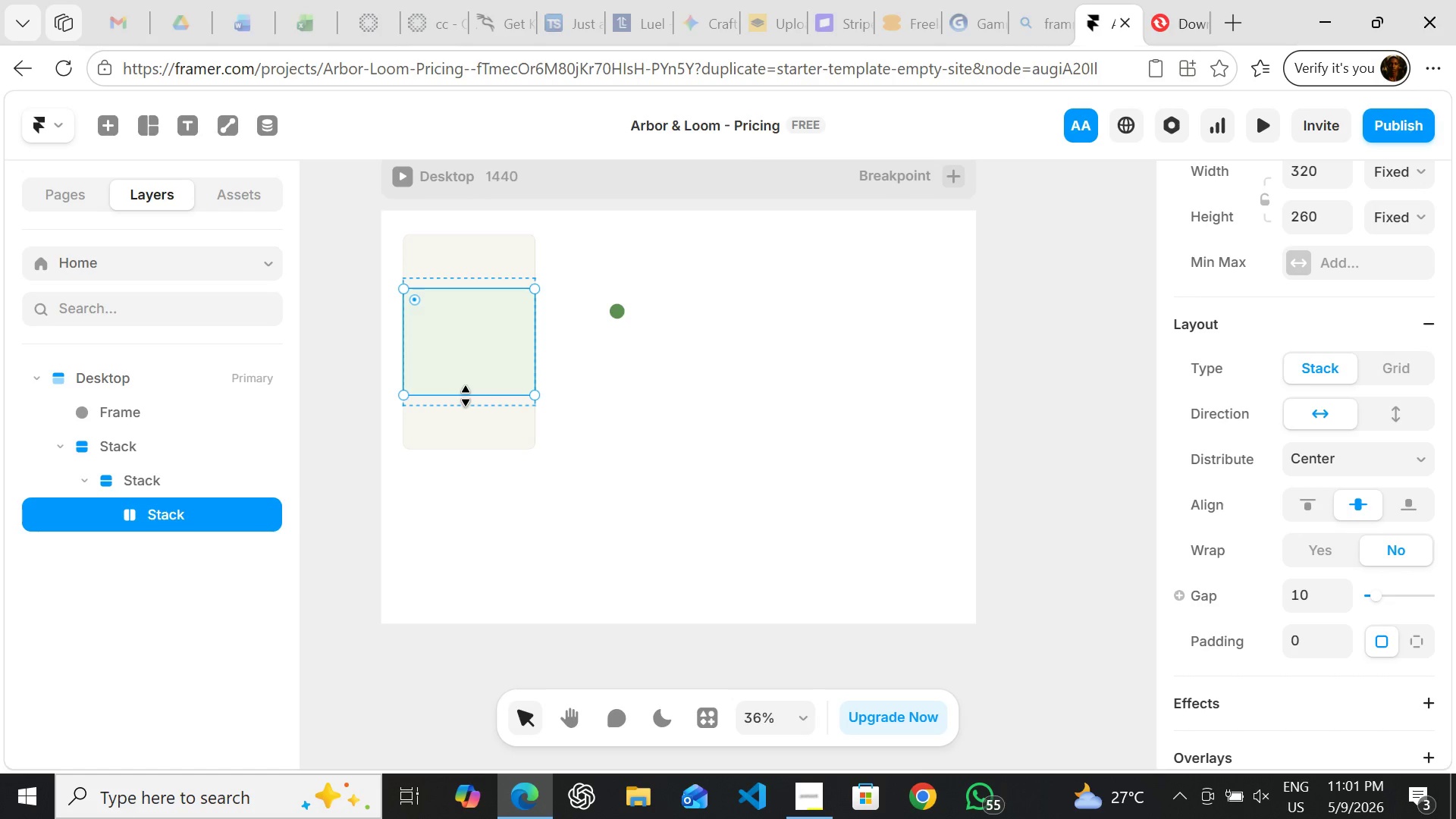 
left_click([466, 403])
 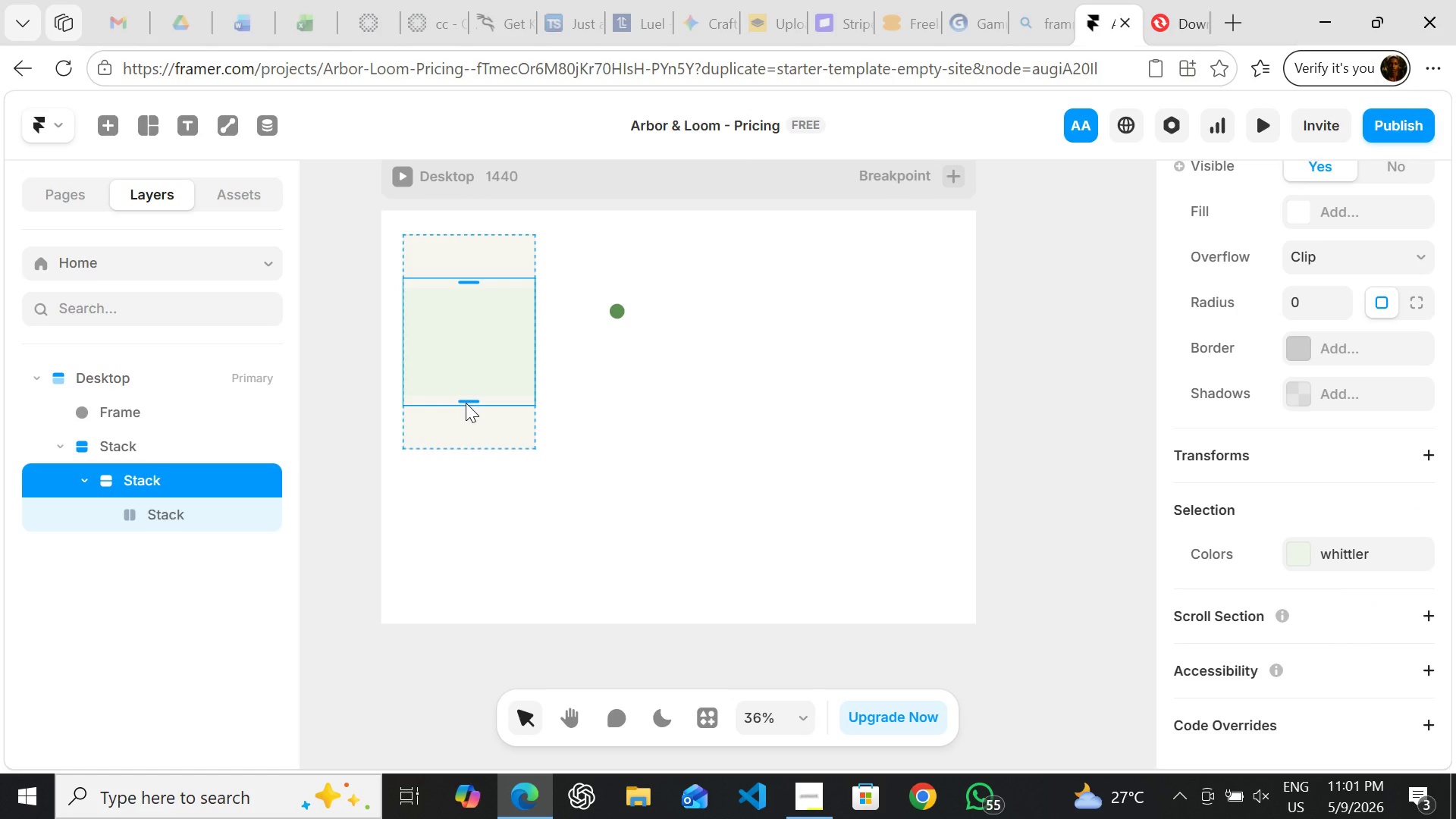 
key(Delete)
 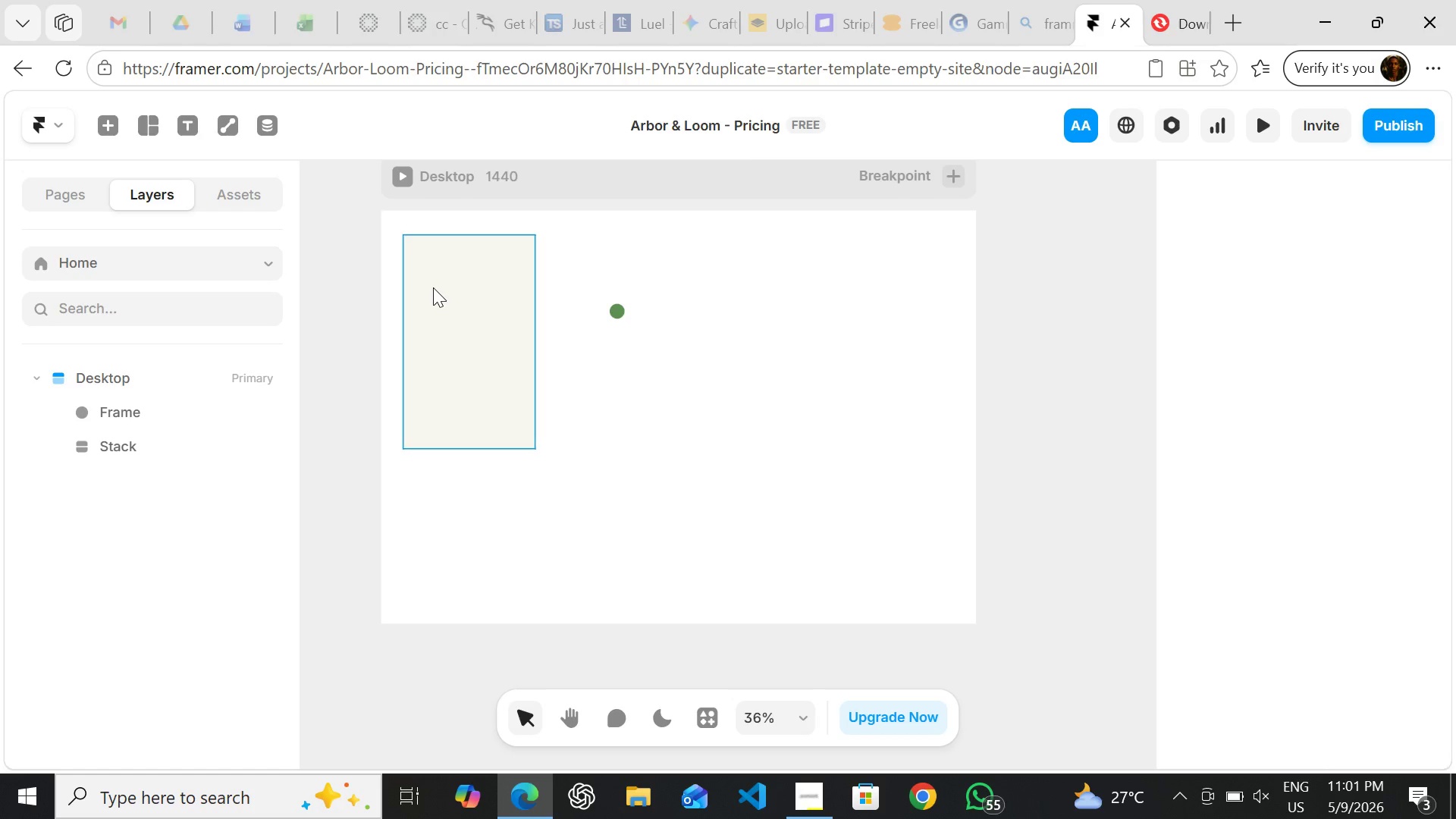 
wait(7.73)
 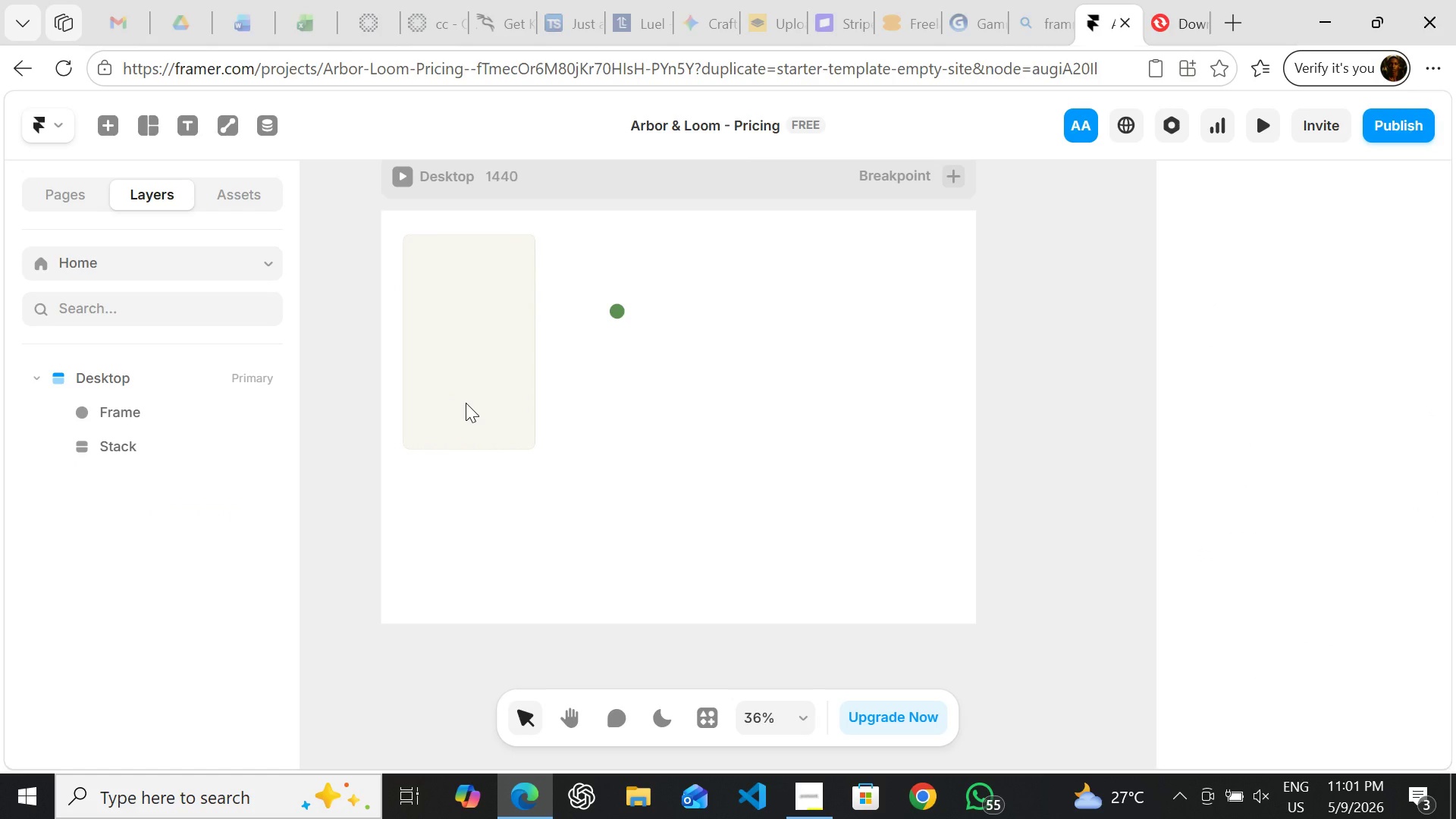 
key(F)
 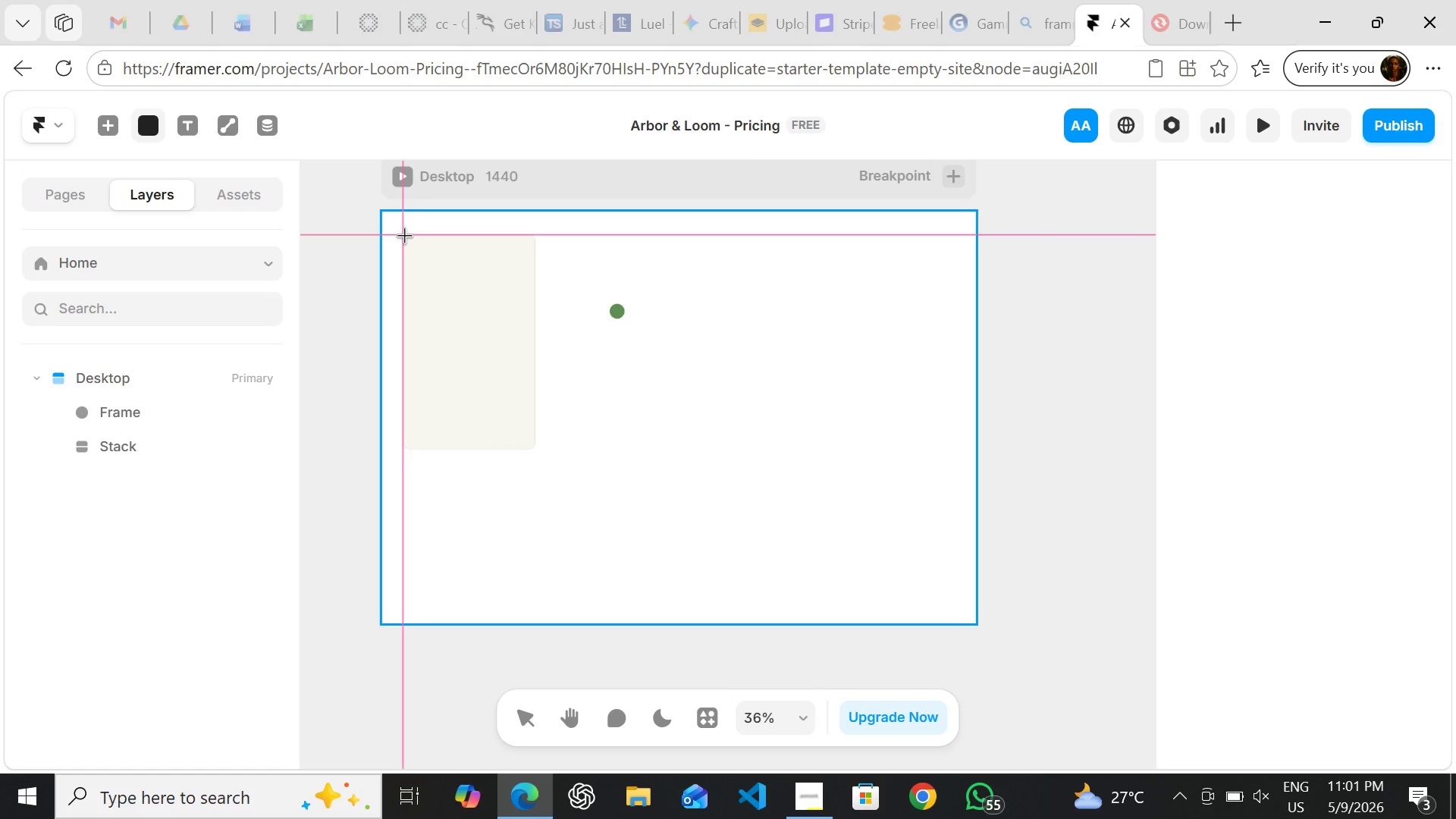 
wait(13.0)
 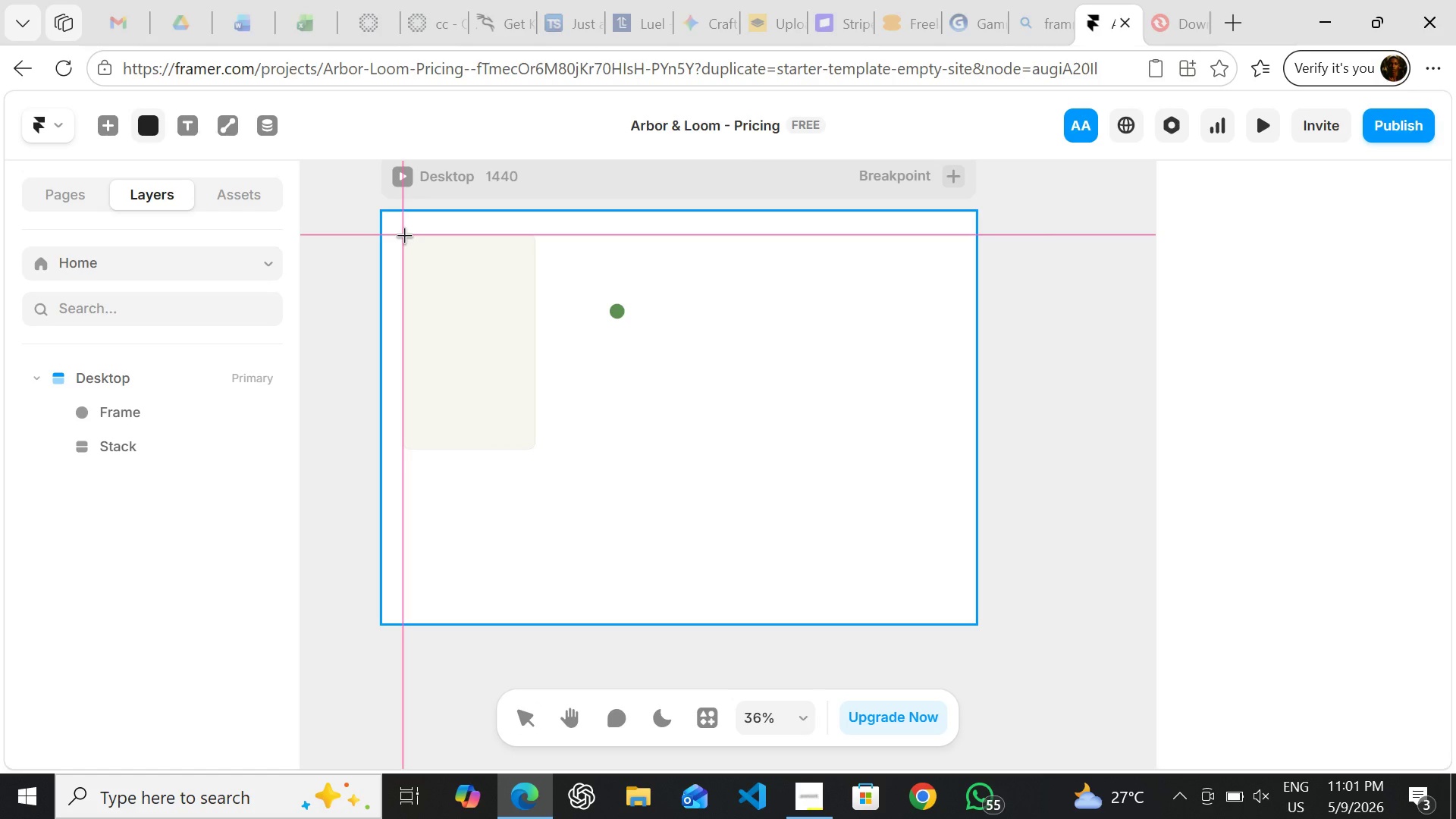 
left_click_drag(start_coordinate=[404, 235], to_coordinate=[538, 343])
 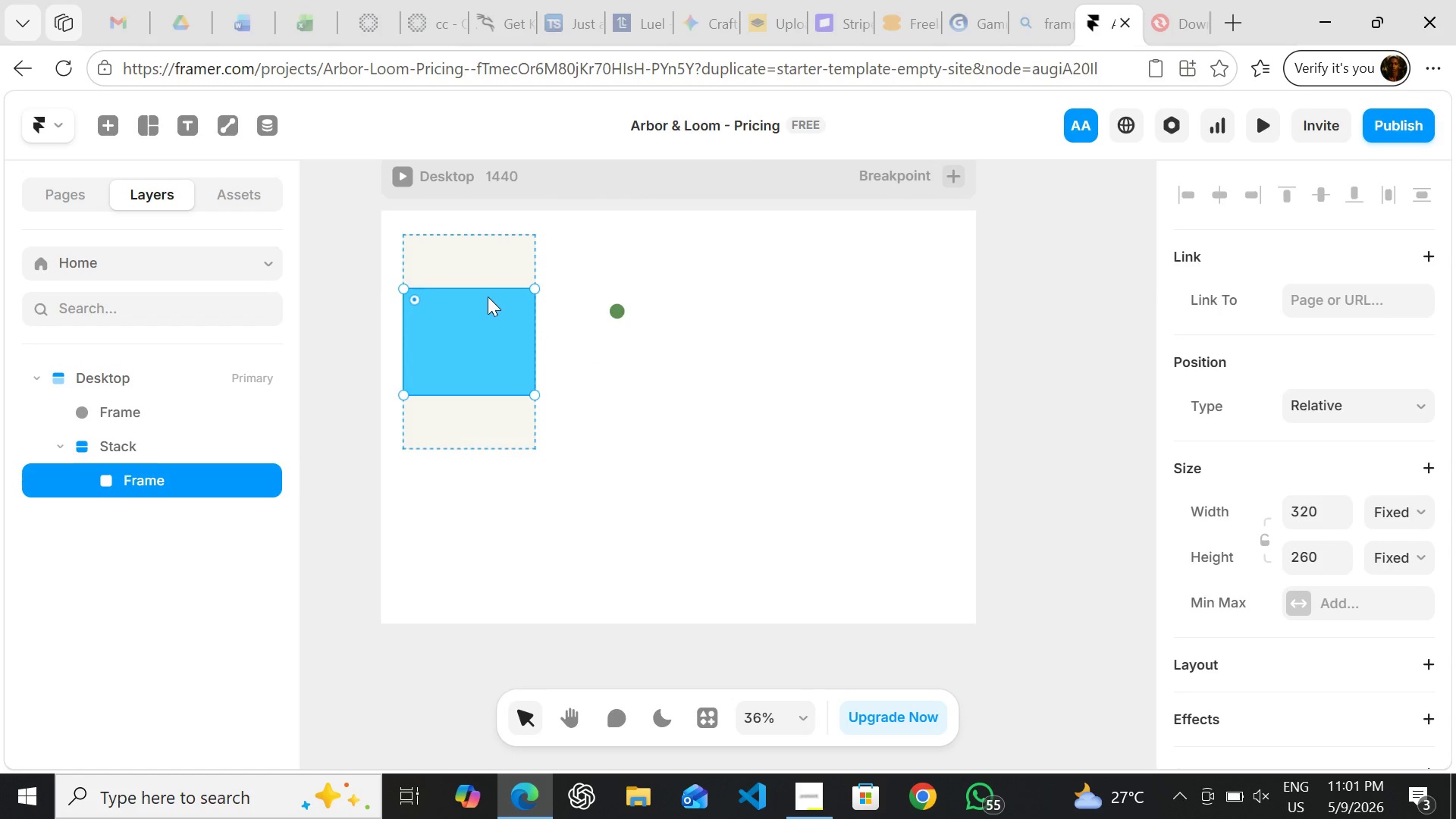 
left_click([460, 331])
 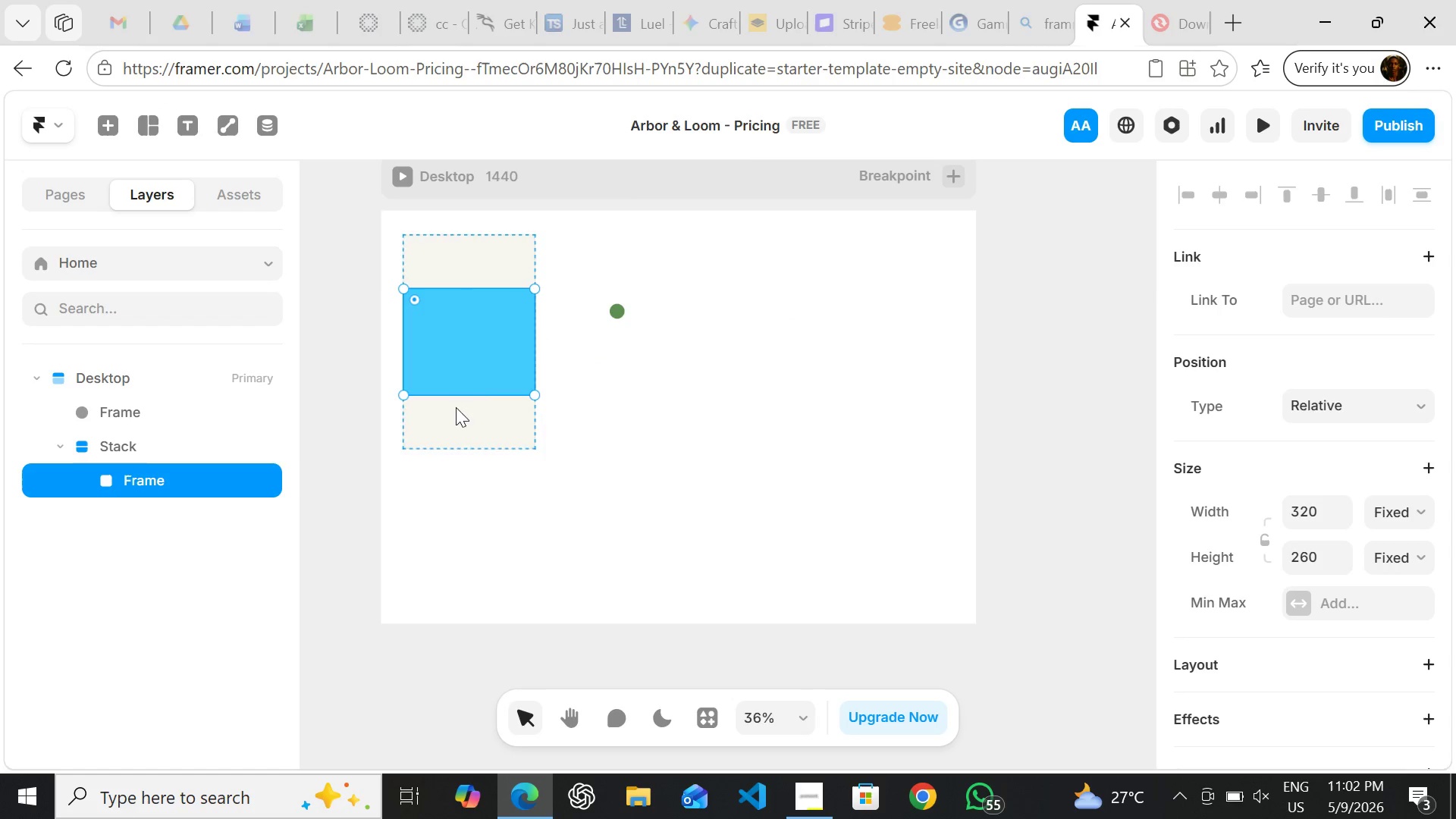 
left_click([585, 406])
 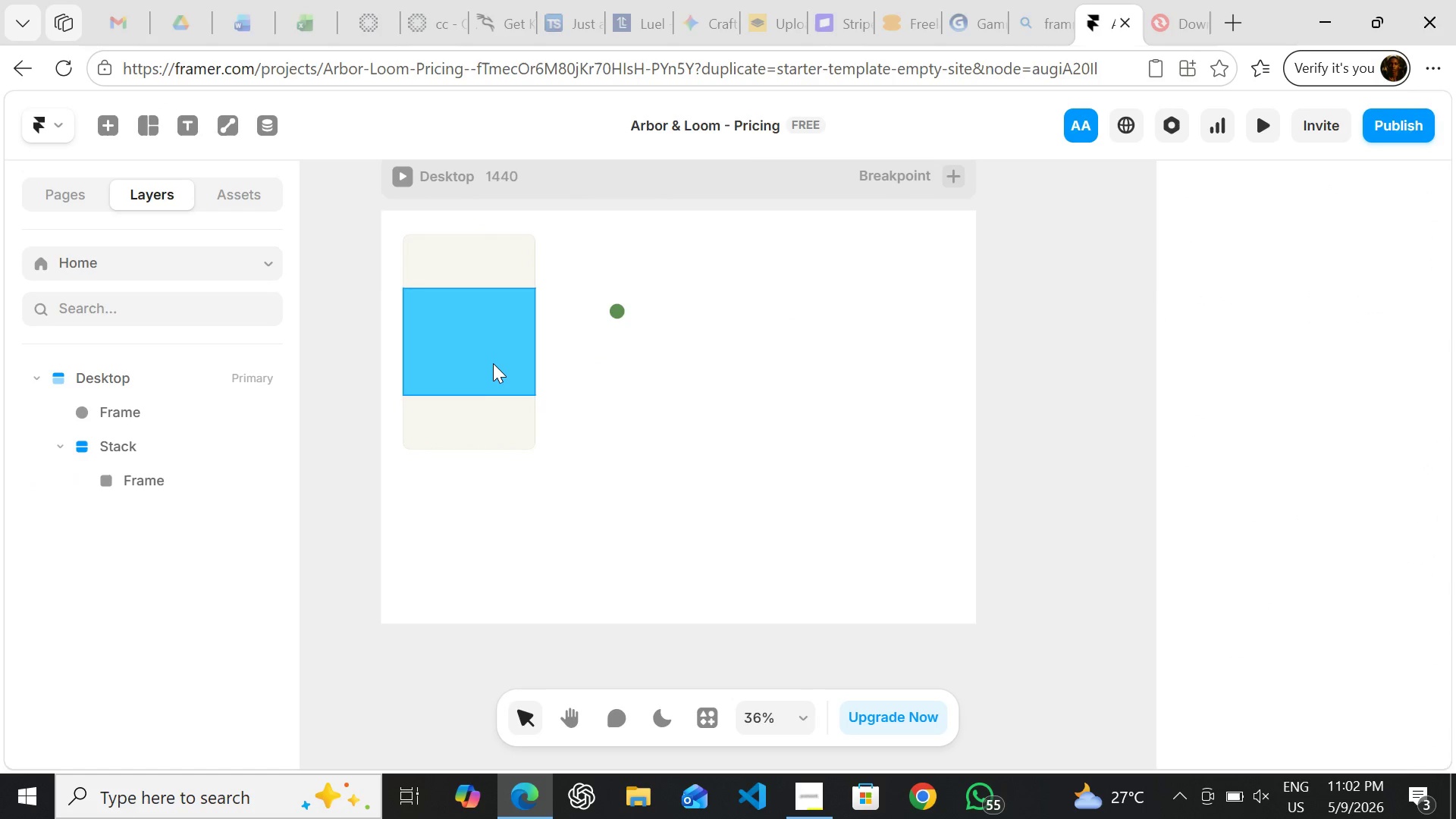 
left_click([490, 362])
 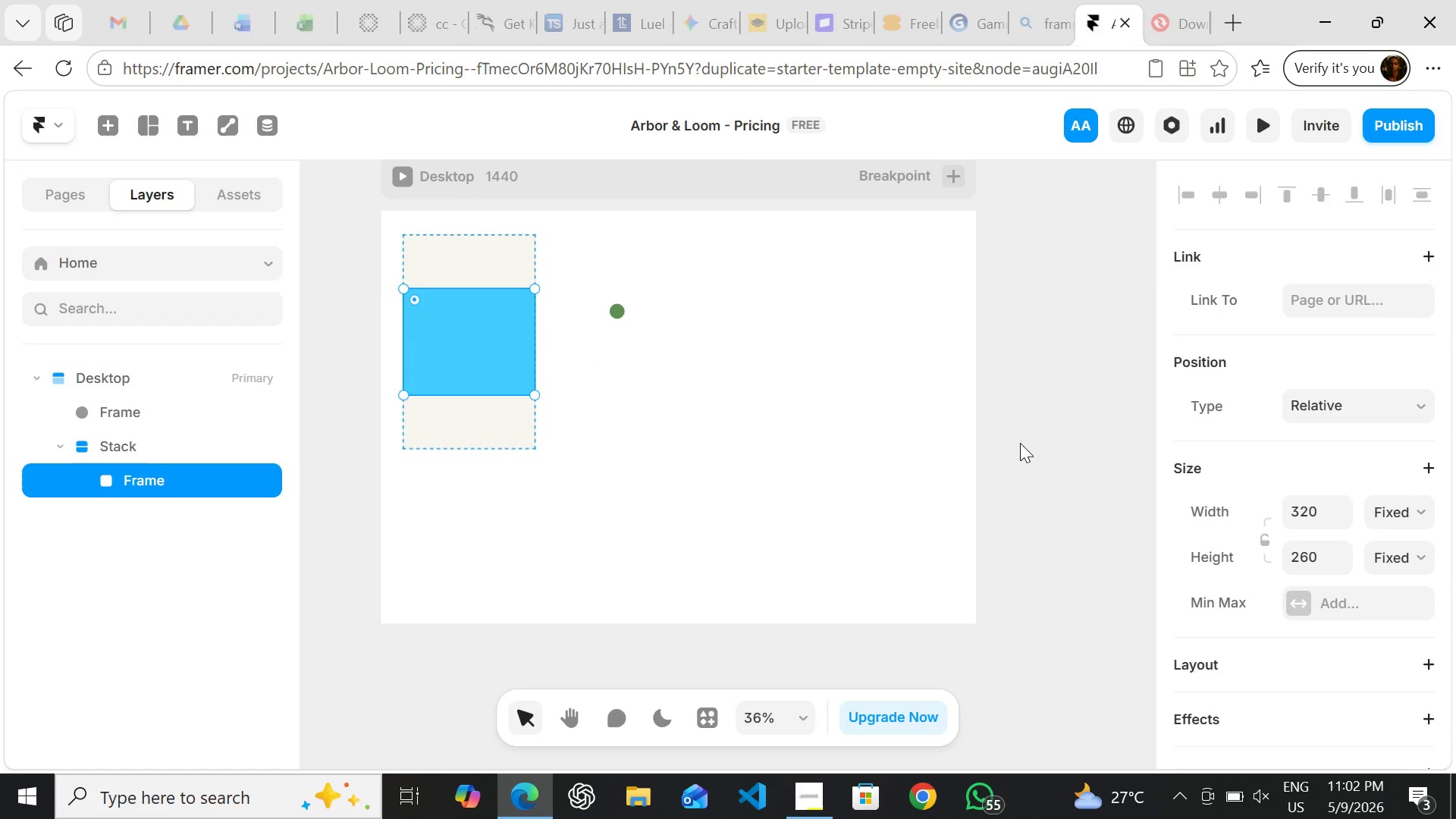 
mouse_move([1251, 463])
 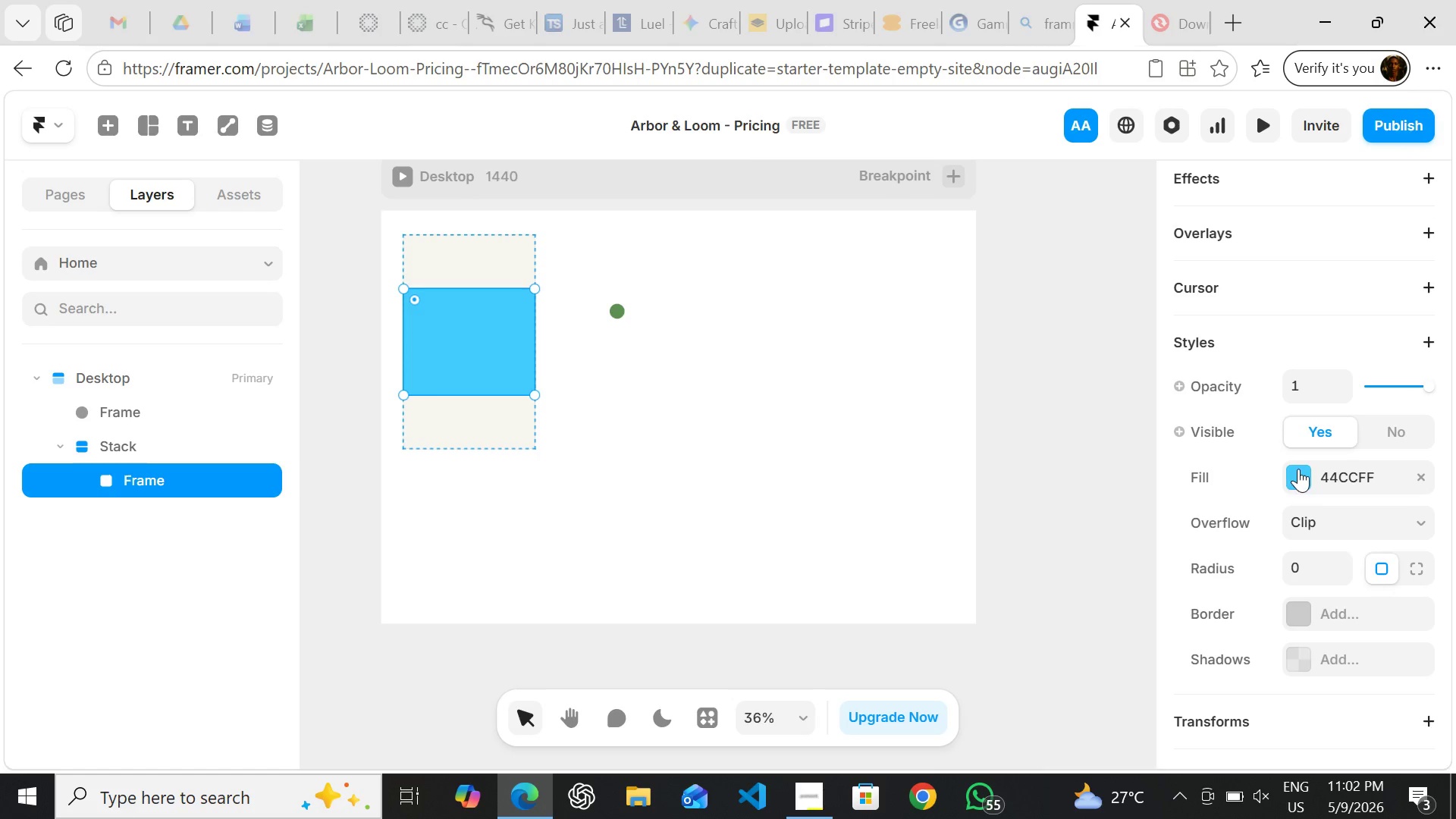 
left_click([1298, 469])
 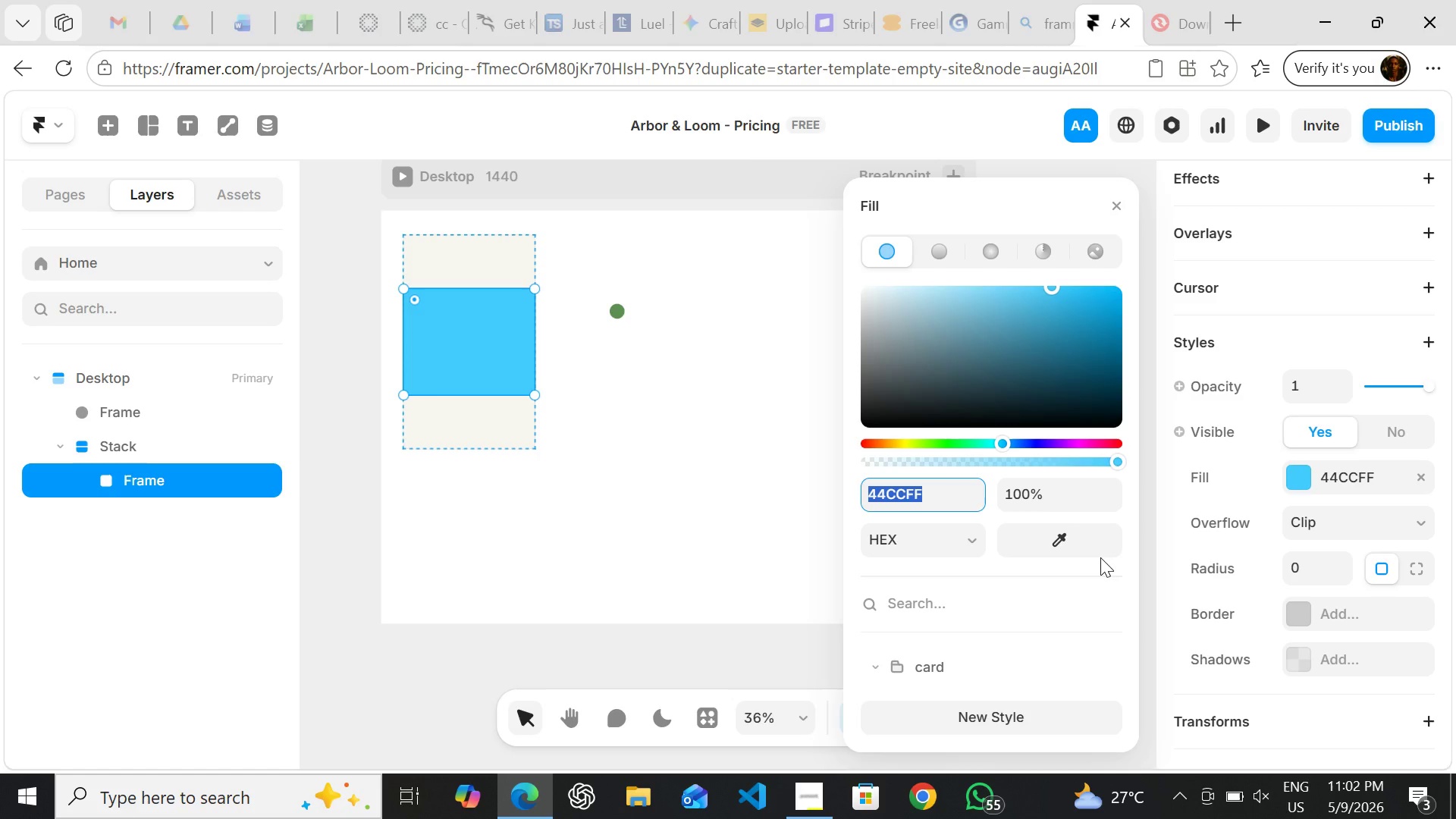 
mouse_move([995, 630])
 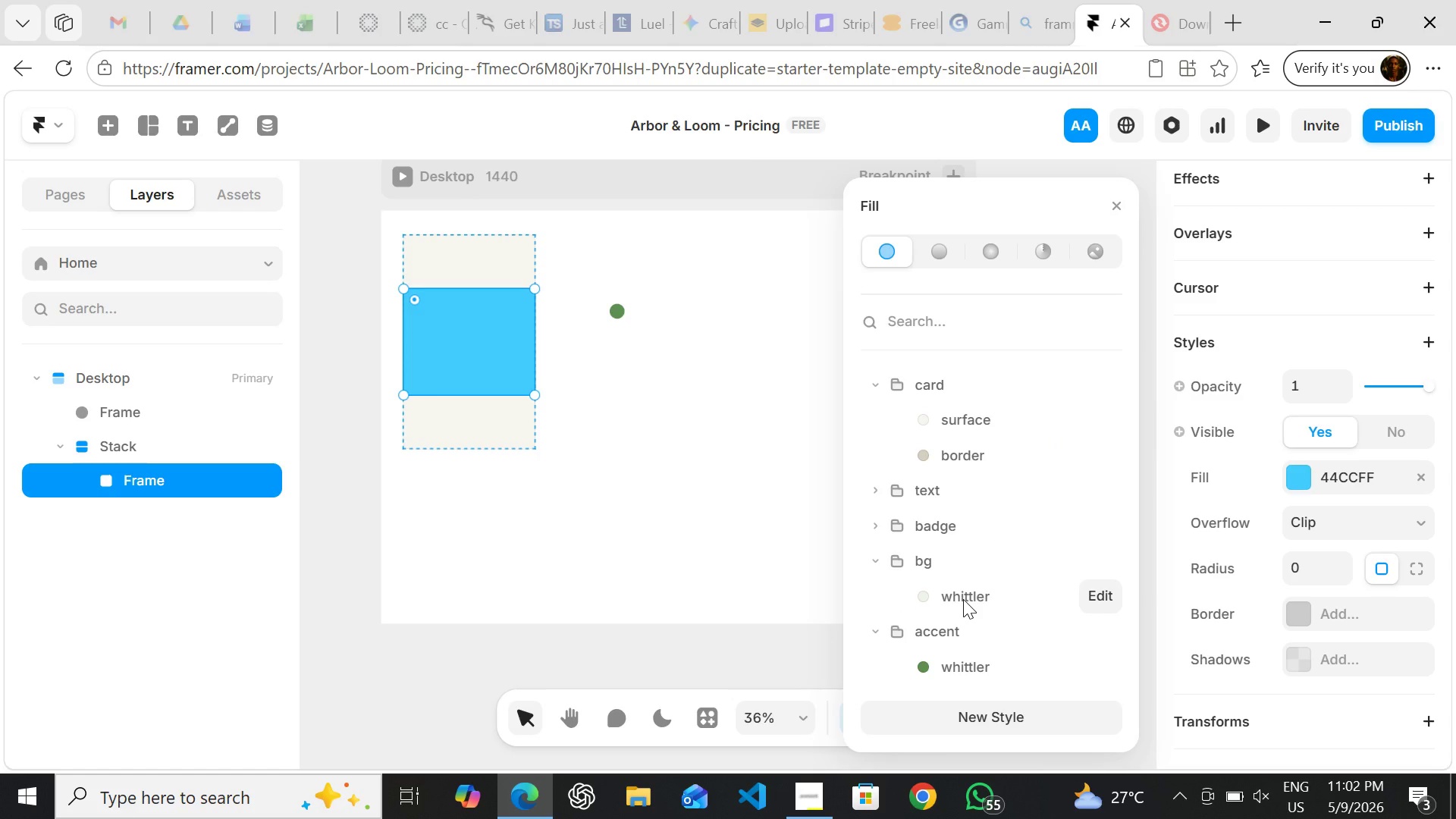 
left_click([963, 599])
 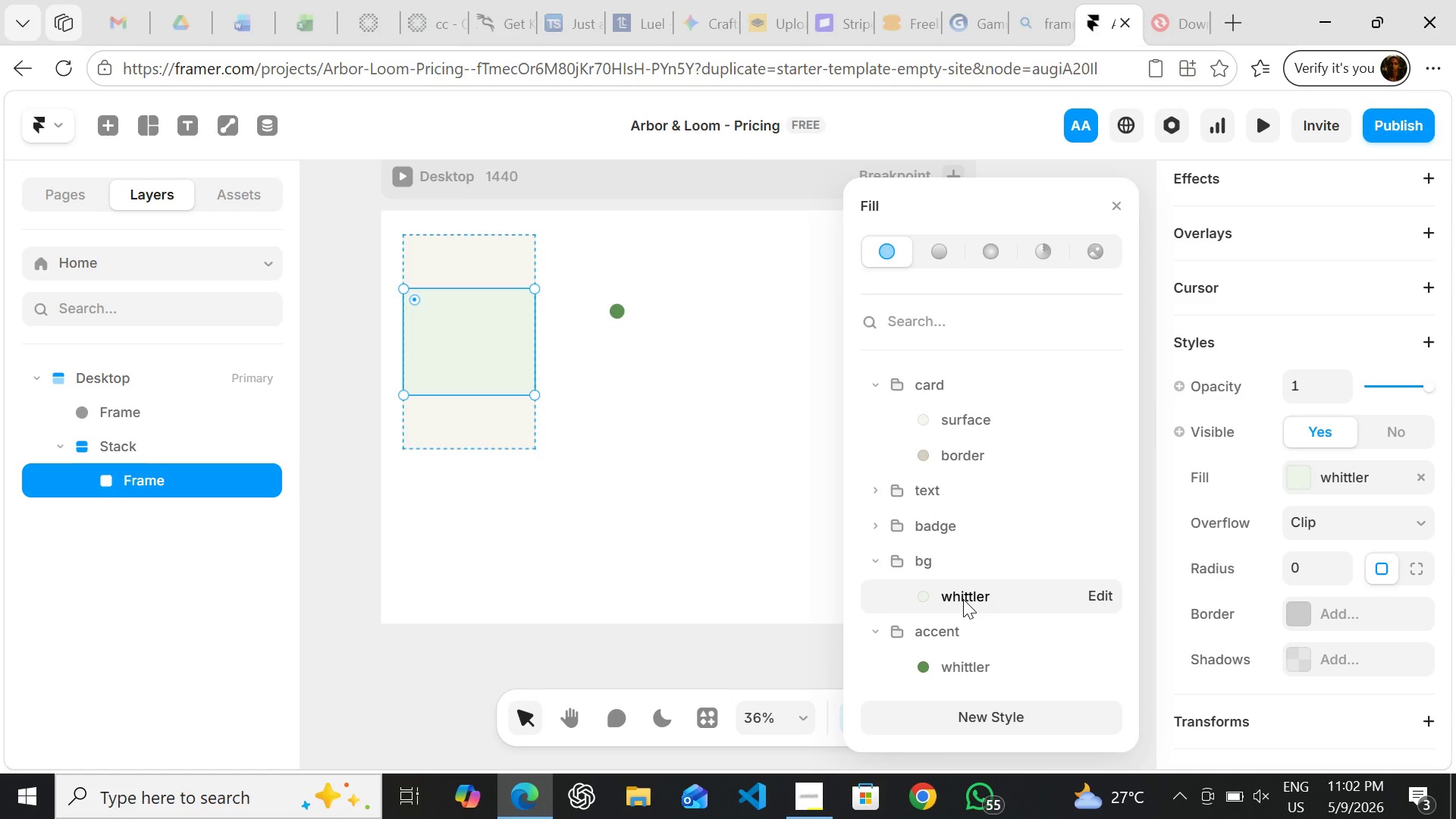 
wait(13.17)
 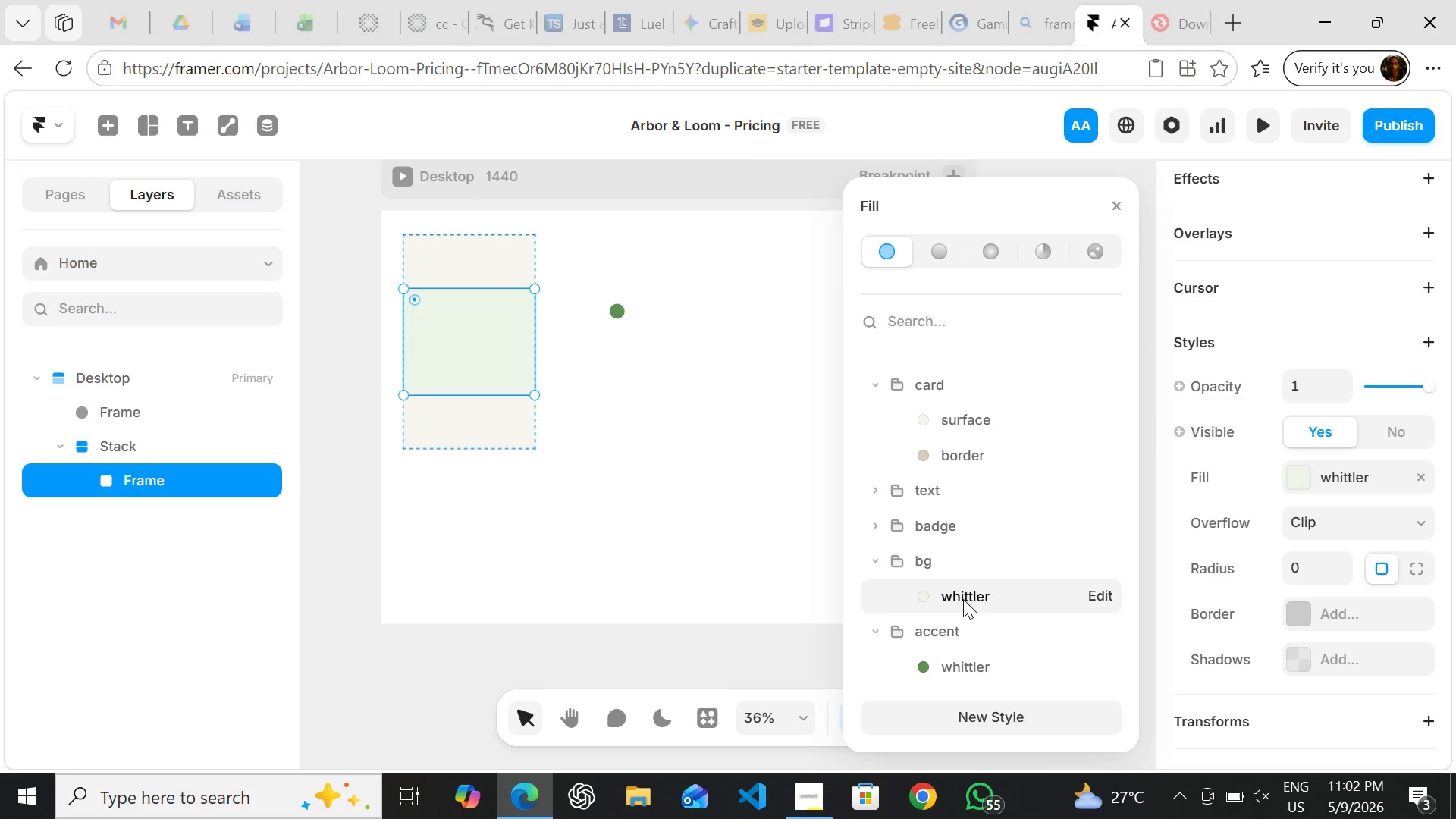 
left_click([1107, 206])
 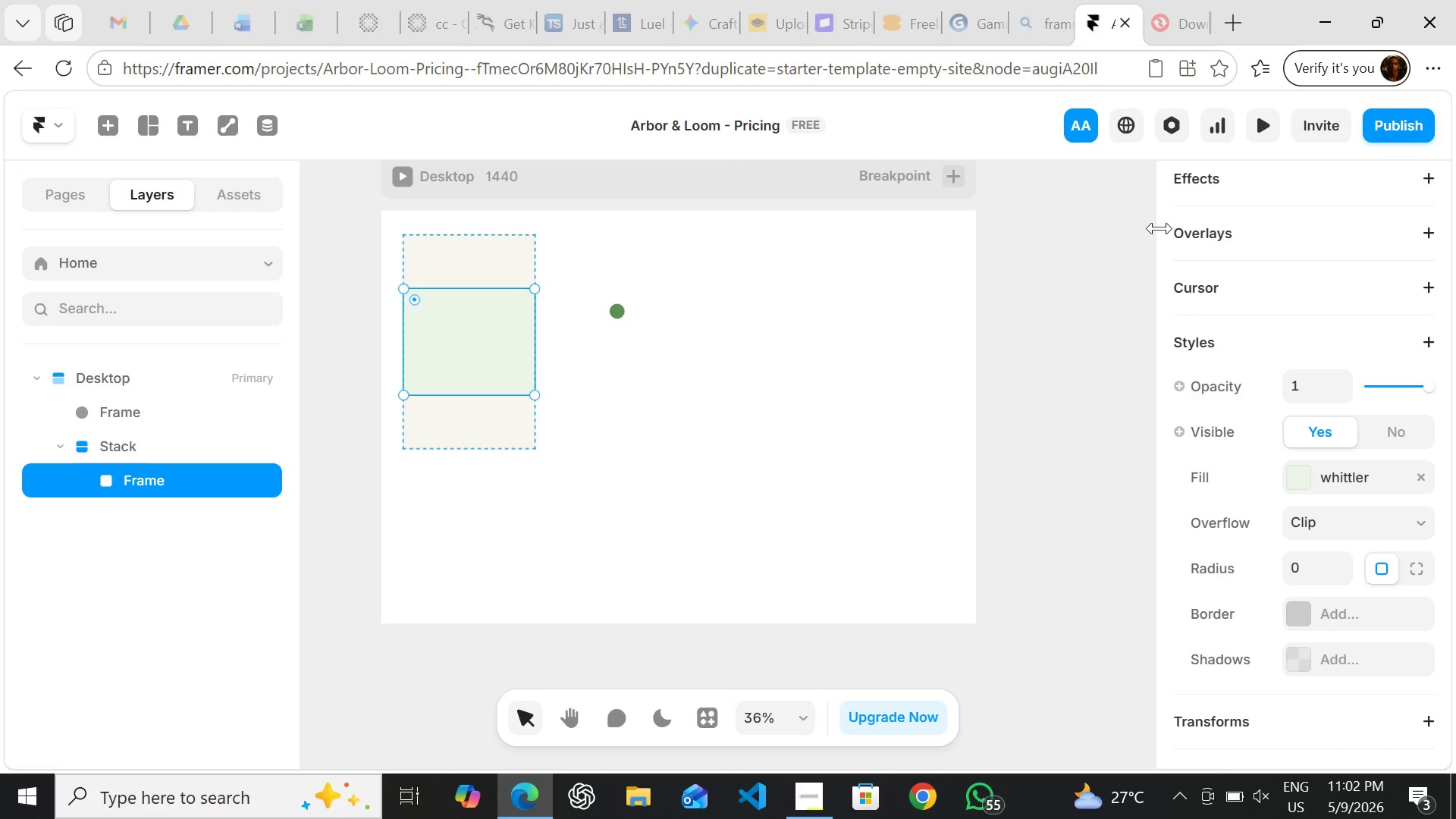 
wait(16.2)
 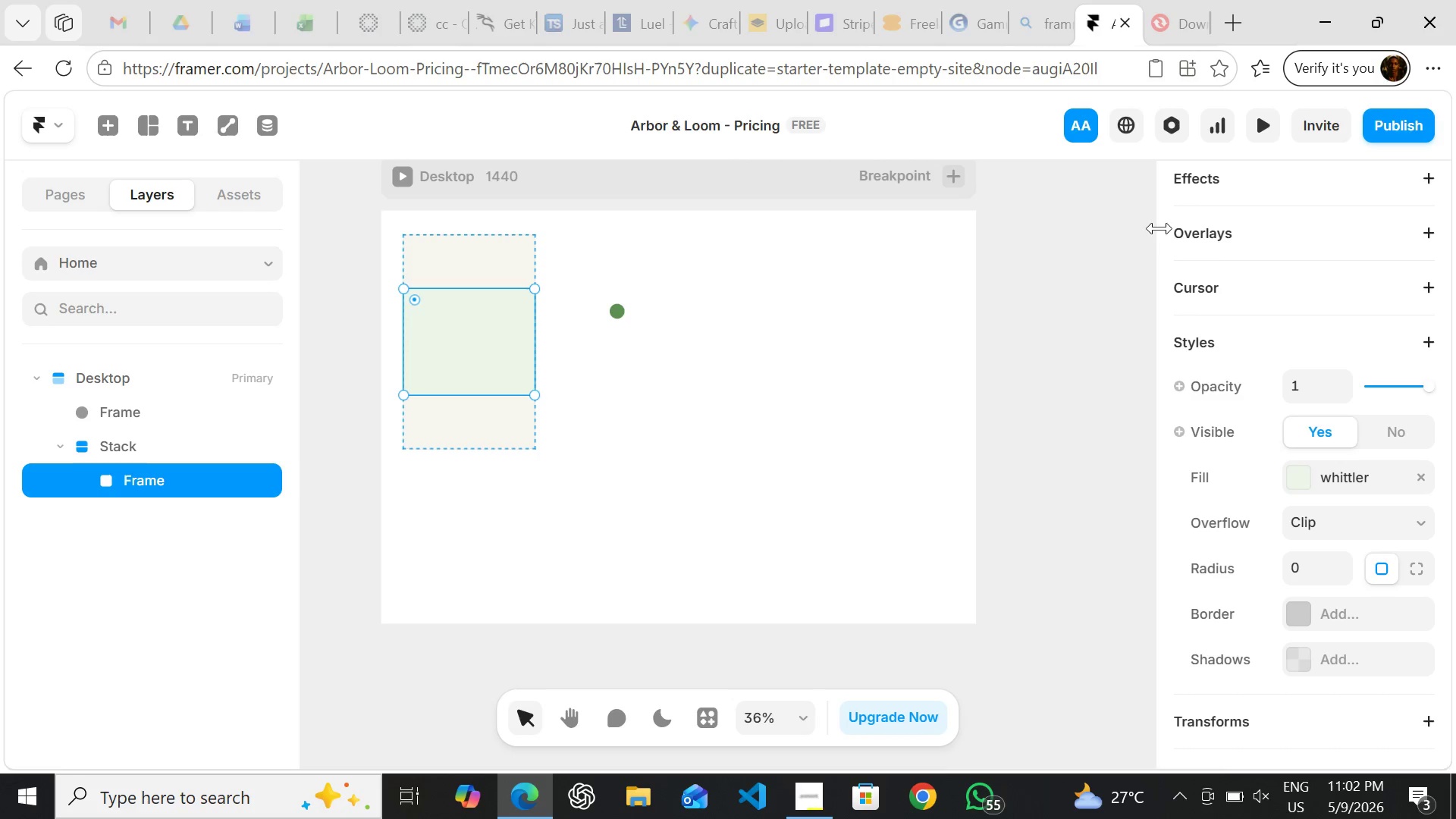 
left_click([1389, 288])
 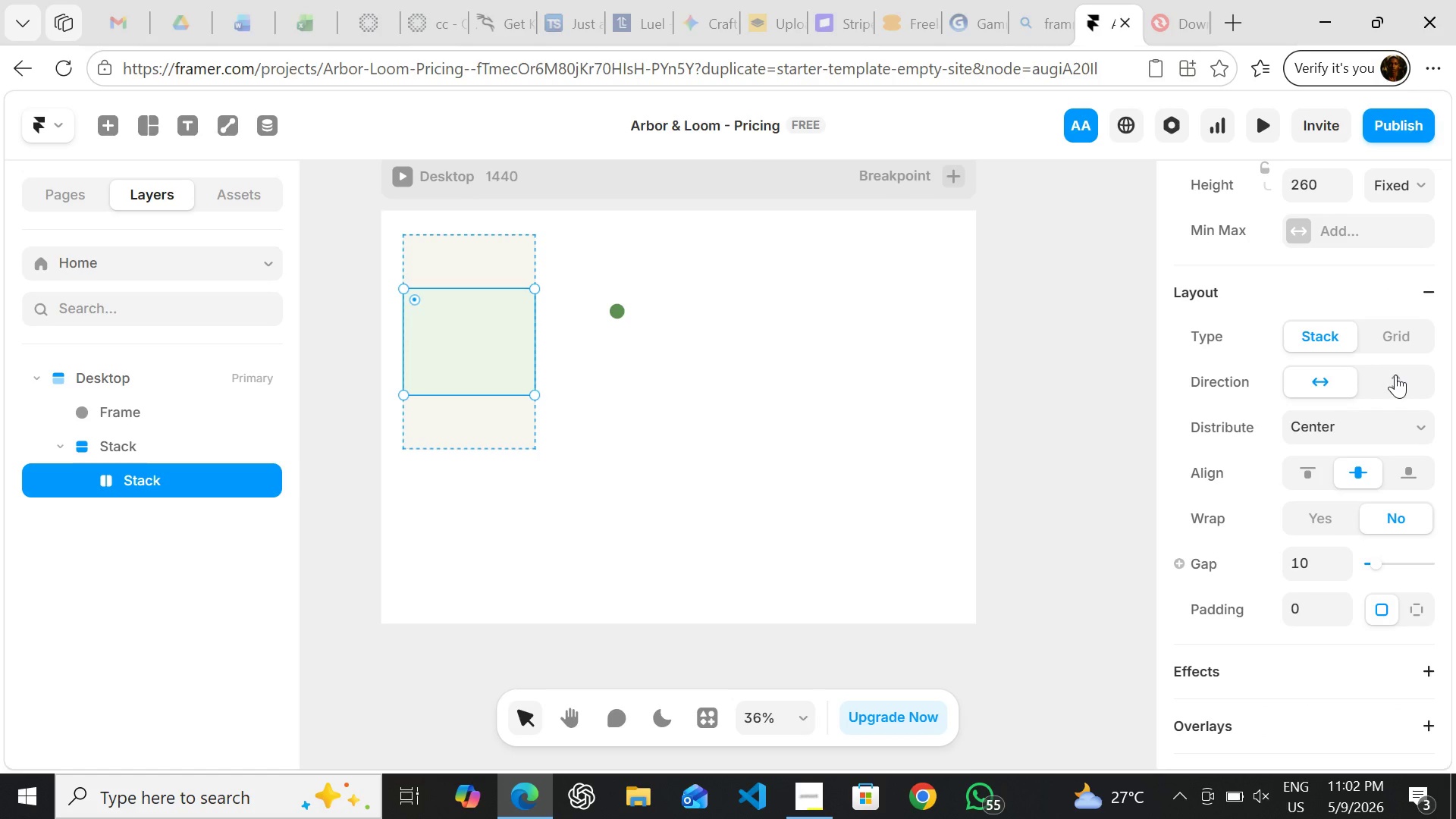 
left_click([1395, 375])
 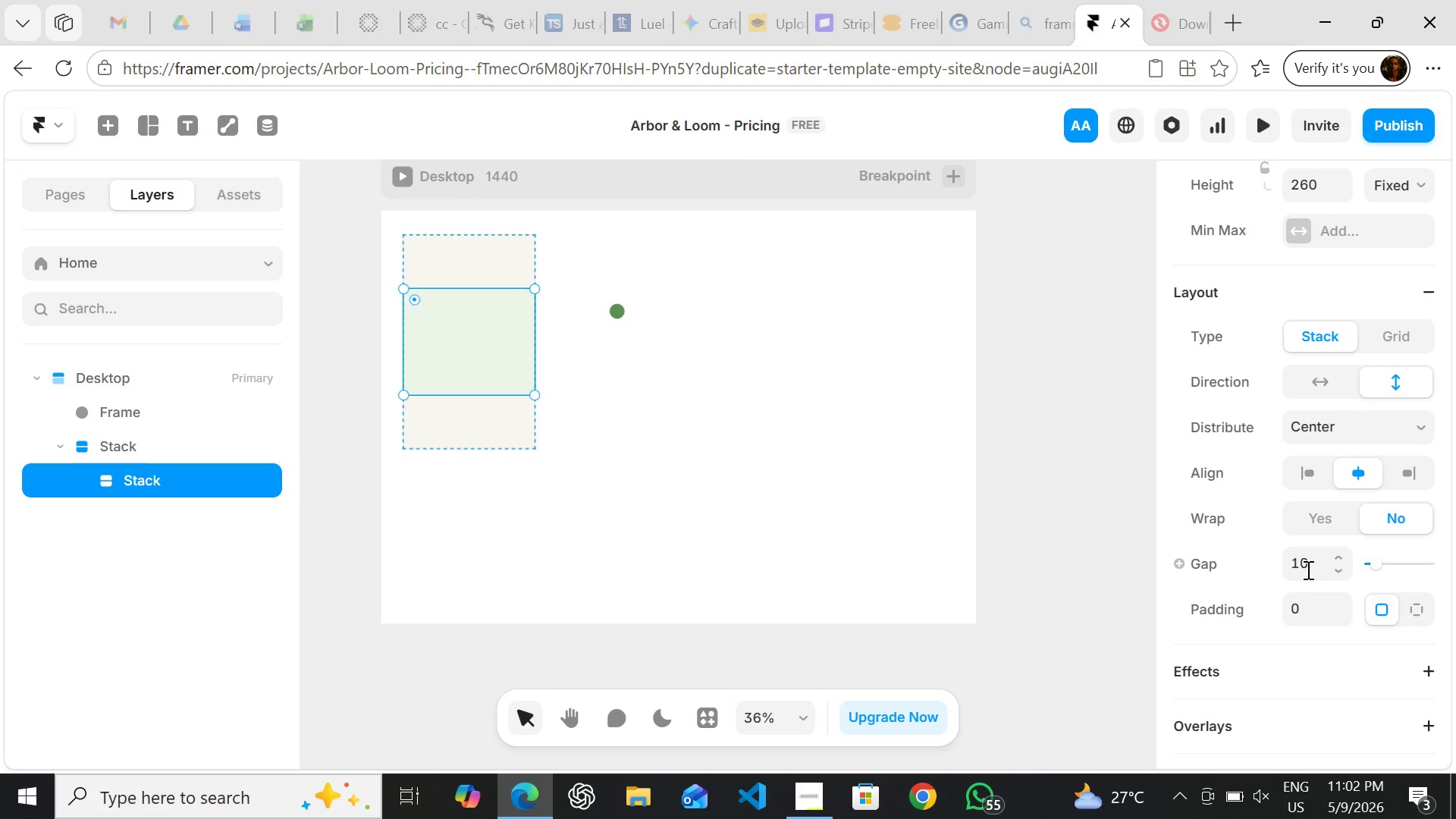 
left_click([1307, 570])
 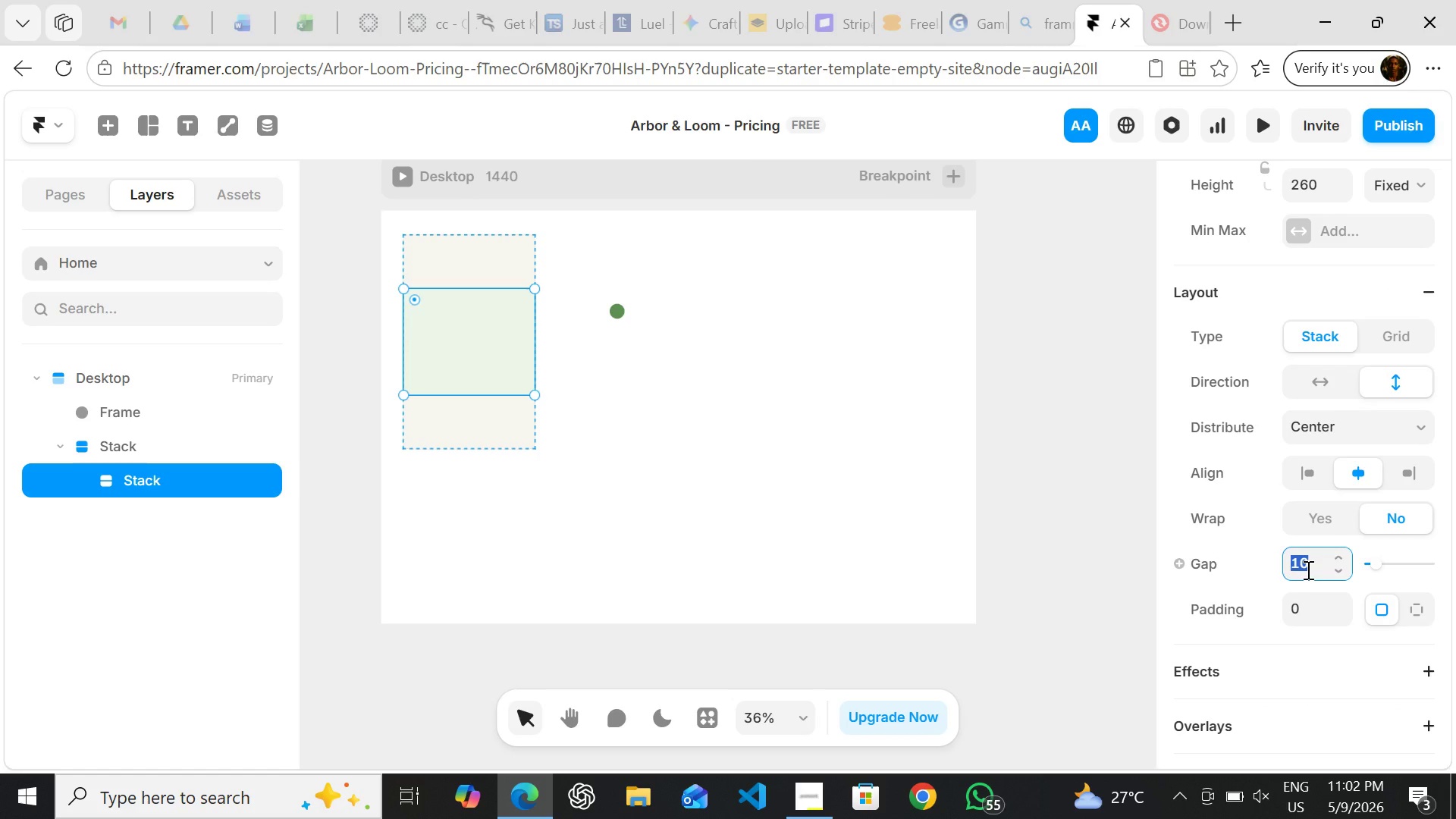 
key(8)
 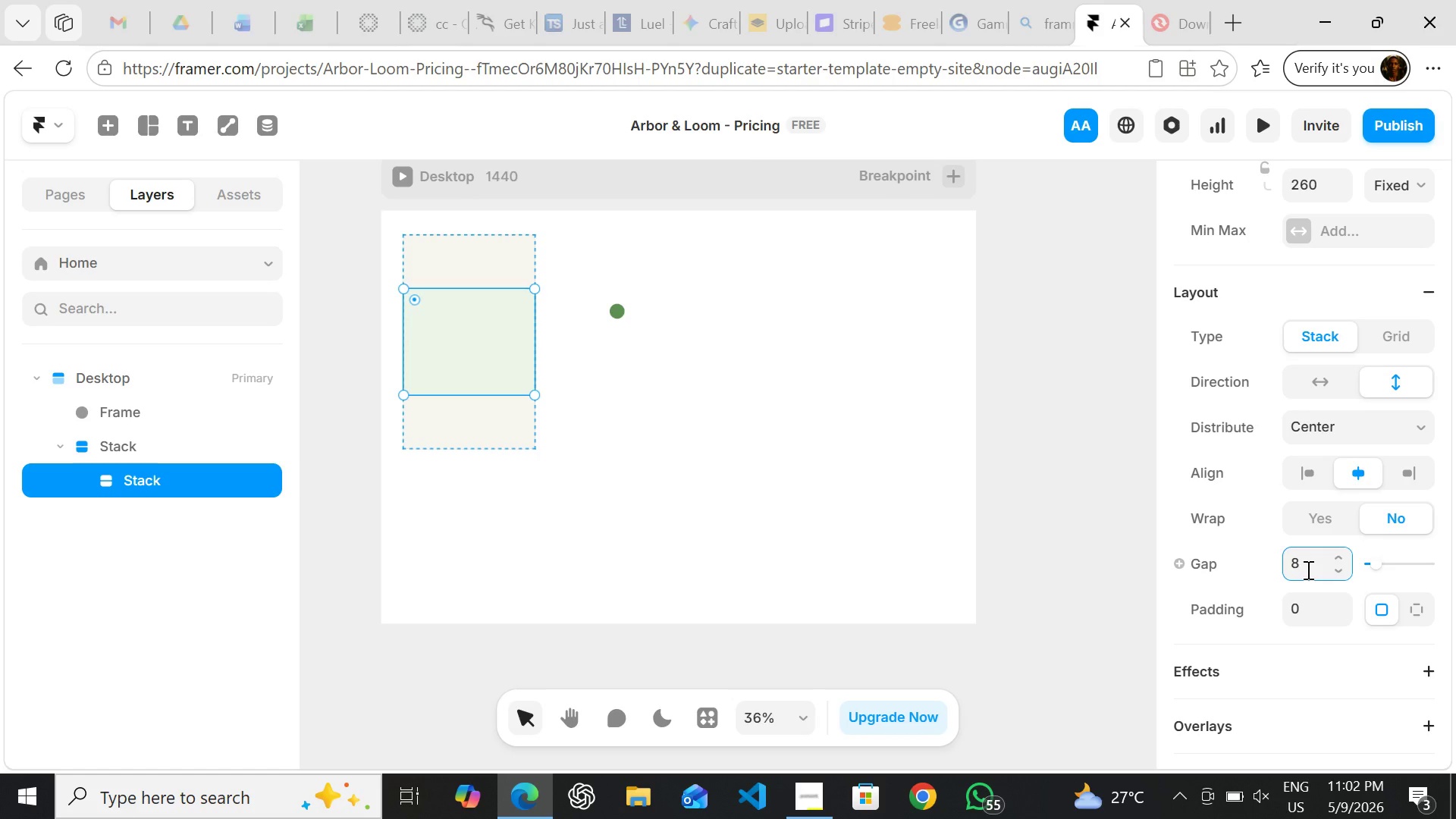 
key(Enter)
 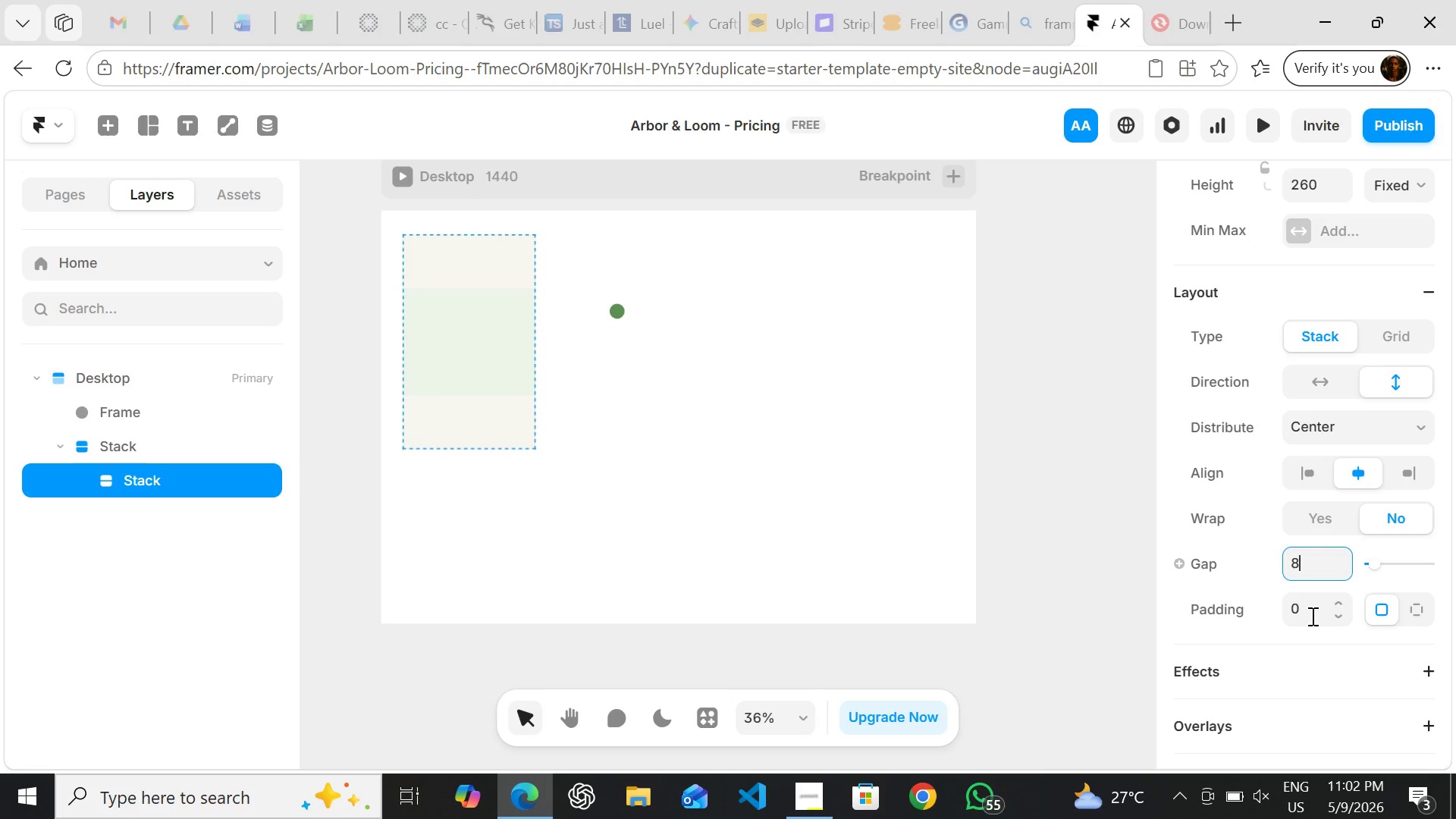 
left_click([1311, 616])
 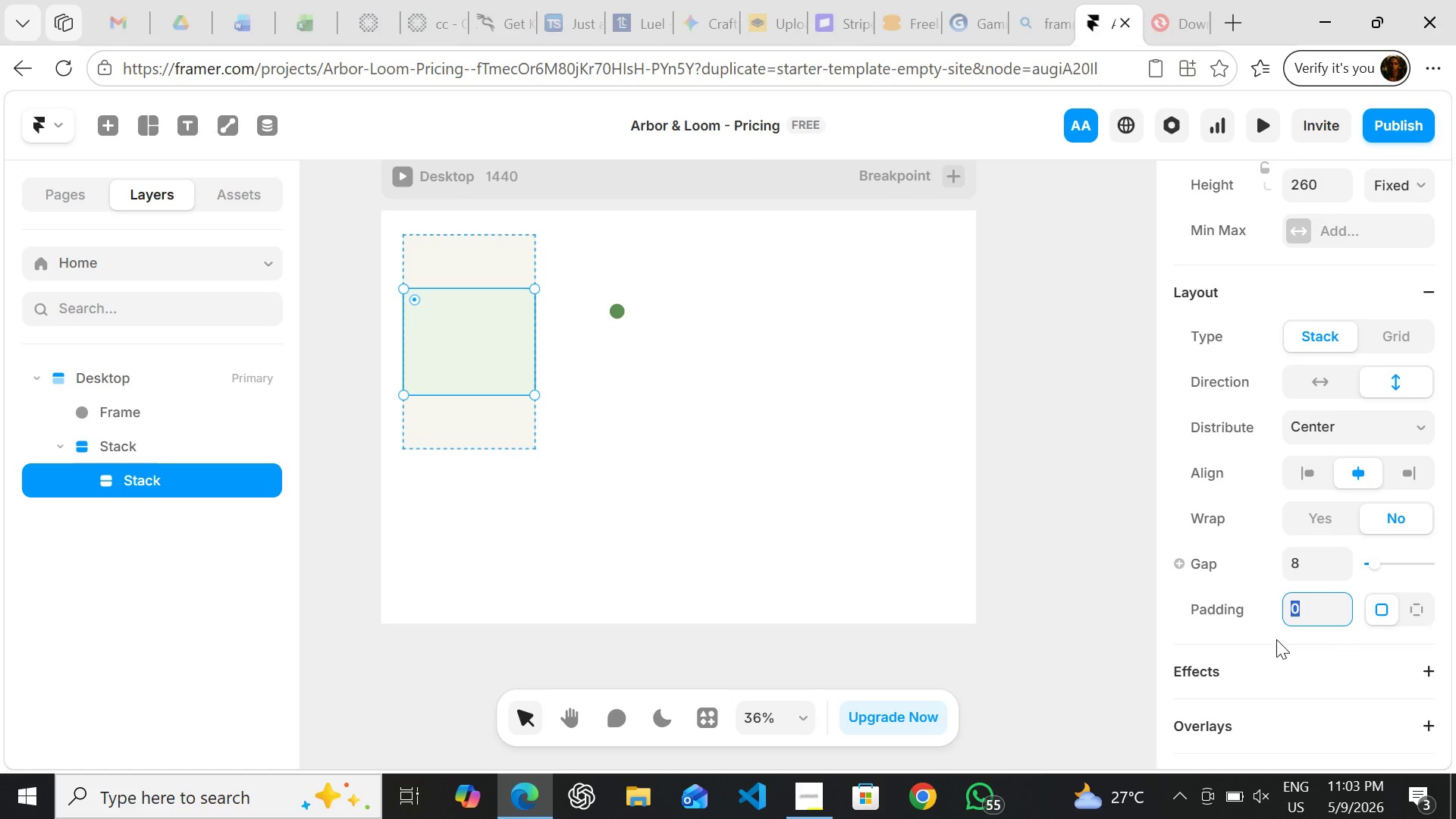 
wait(65.56)
 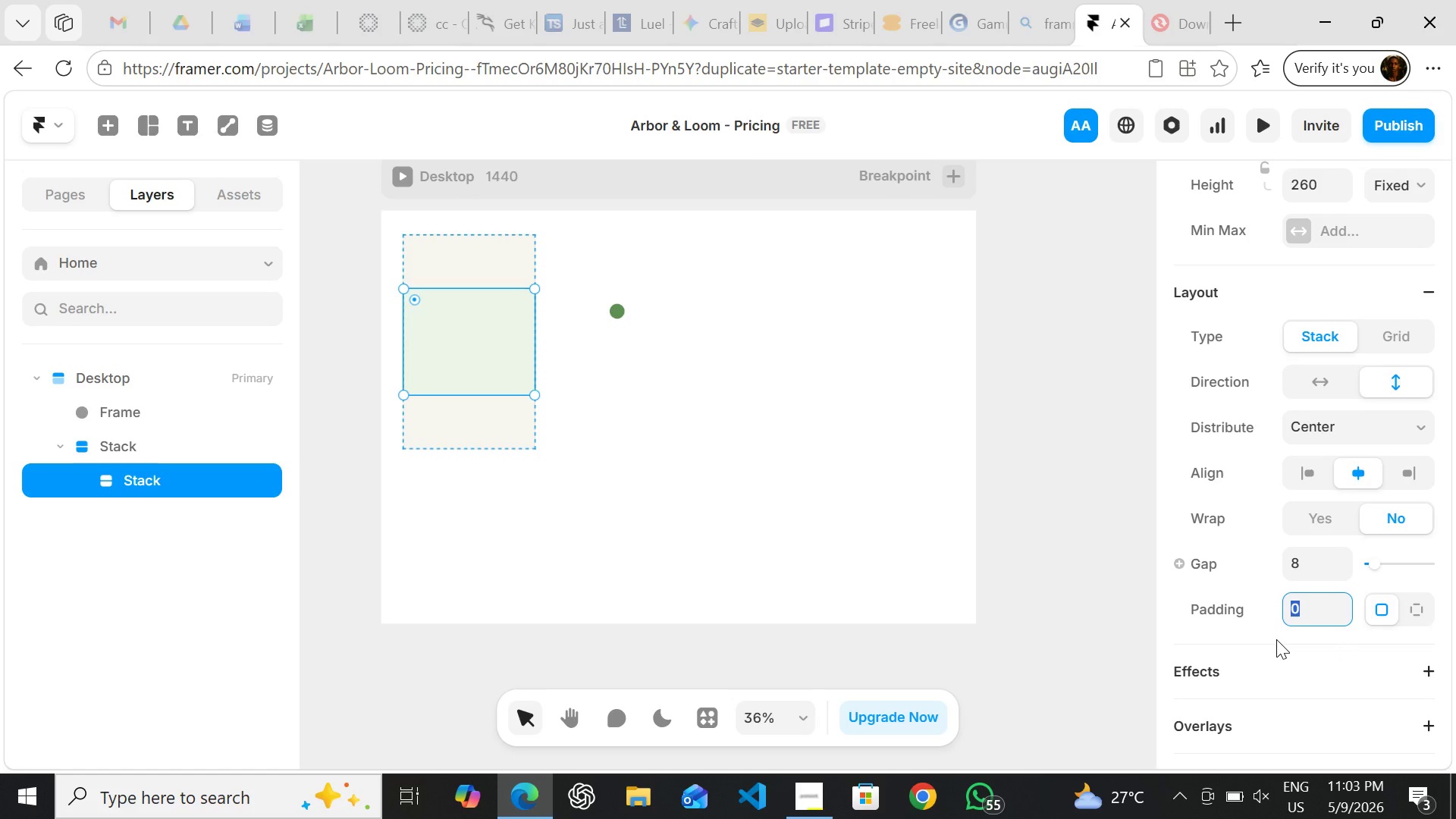 
type(24)
 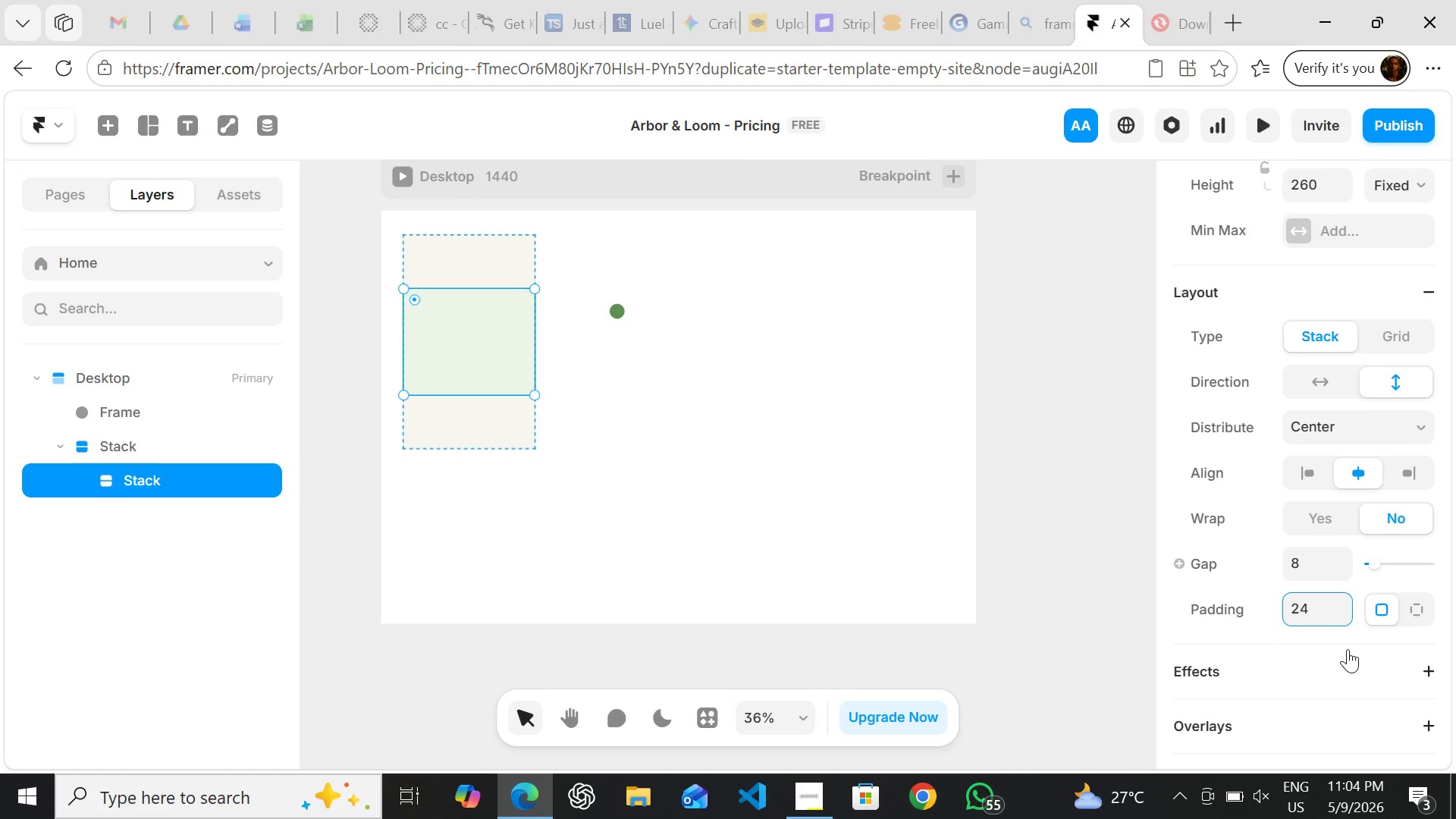 
key(Enter)
 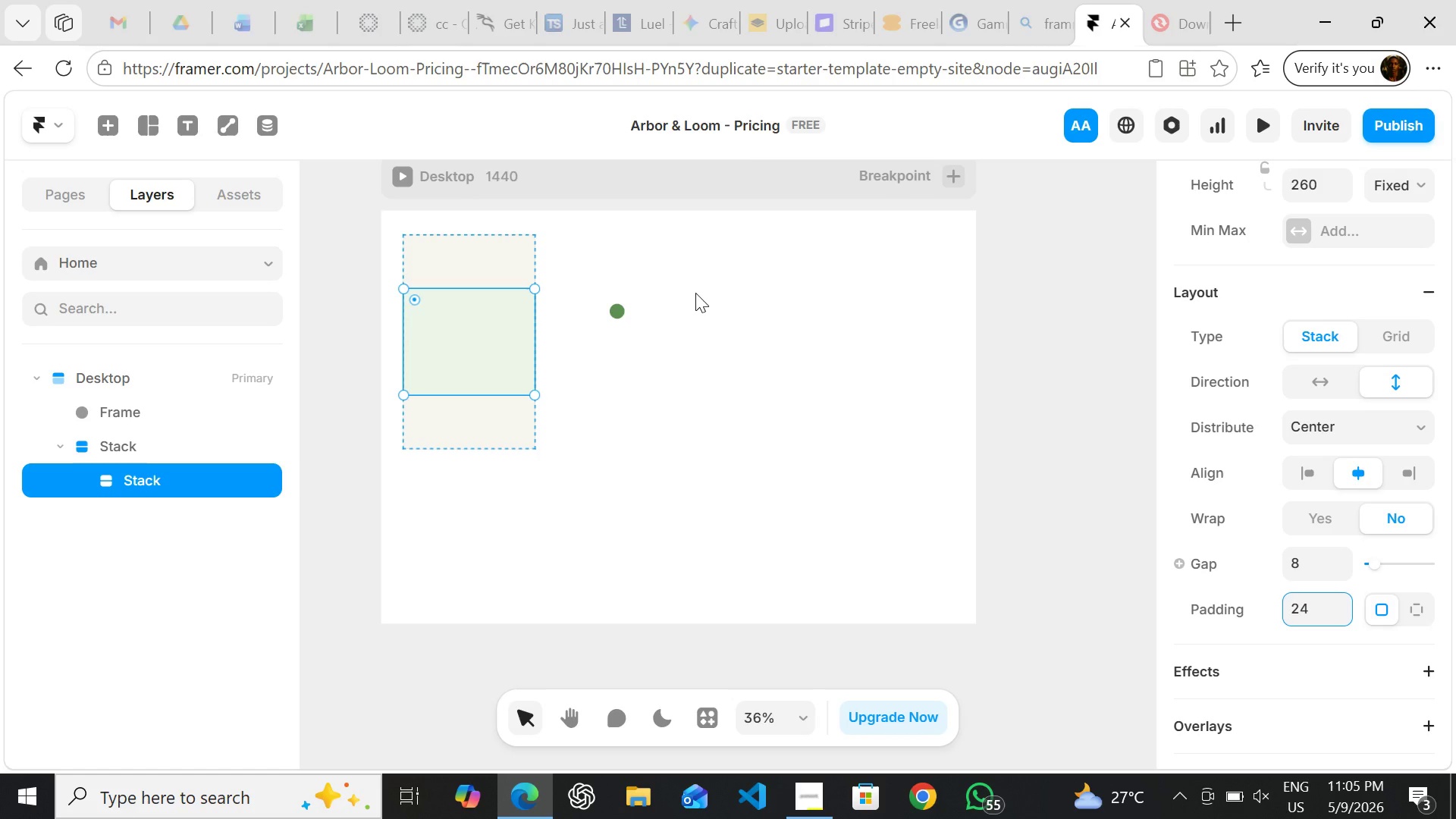 
wait(83.19)
 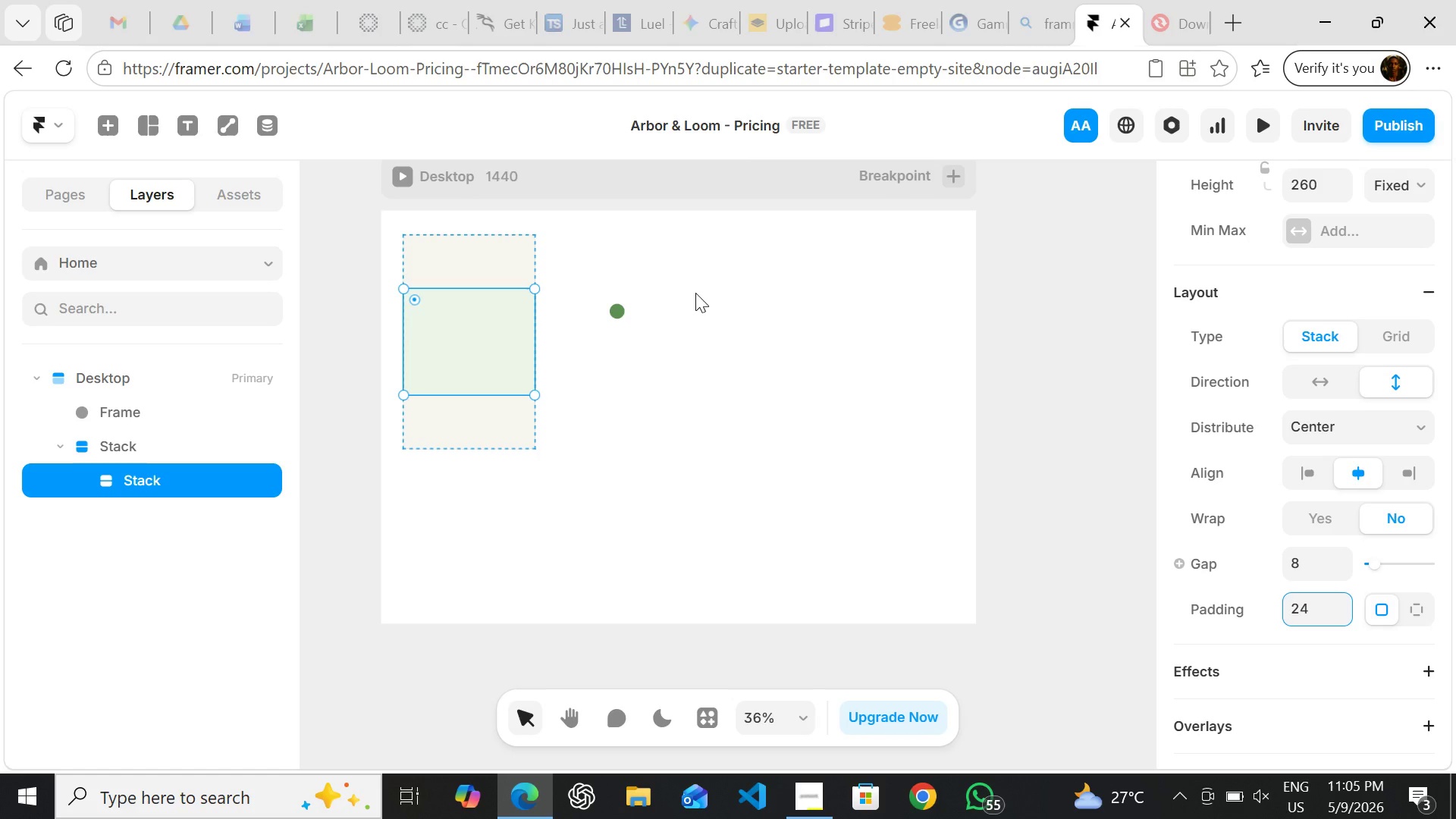 
left_click([611, 310])
 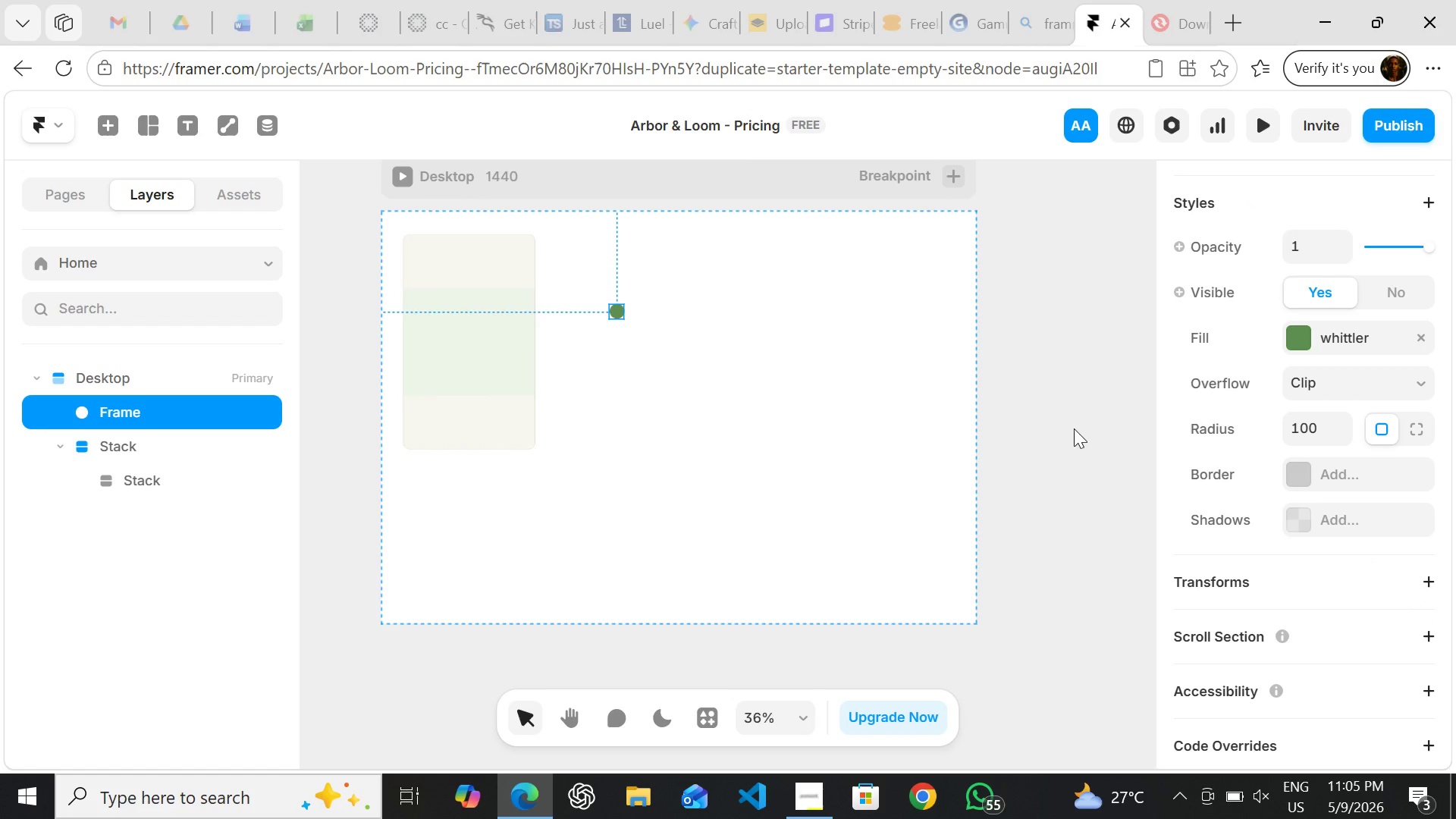 
mouse_move([1325, 559])
 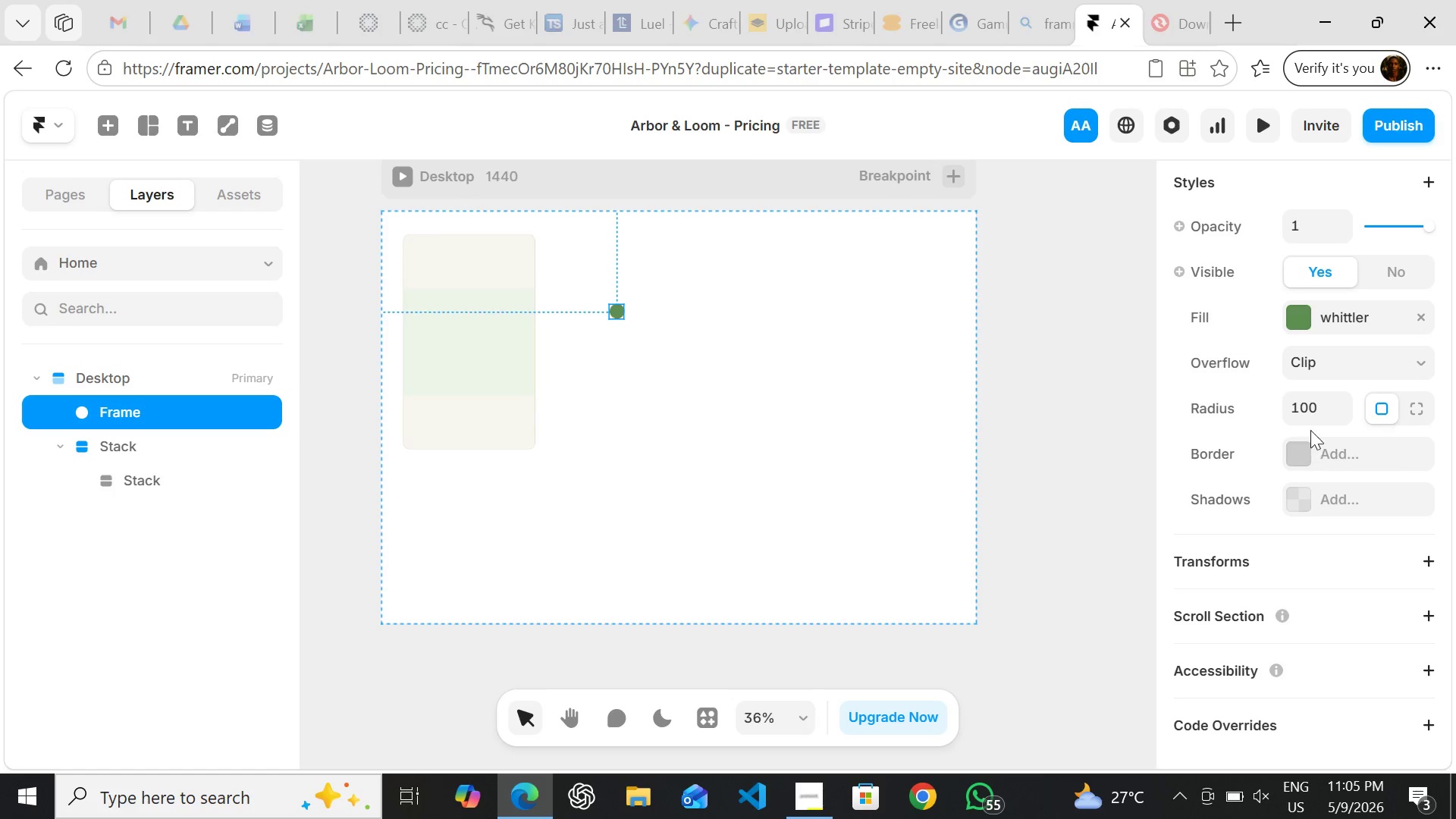 
left_click([1310, 407])
 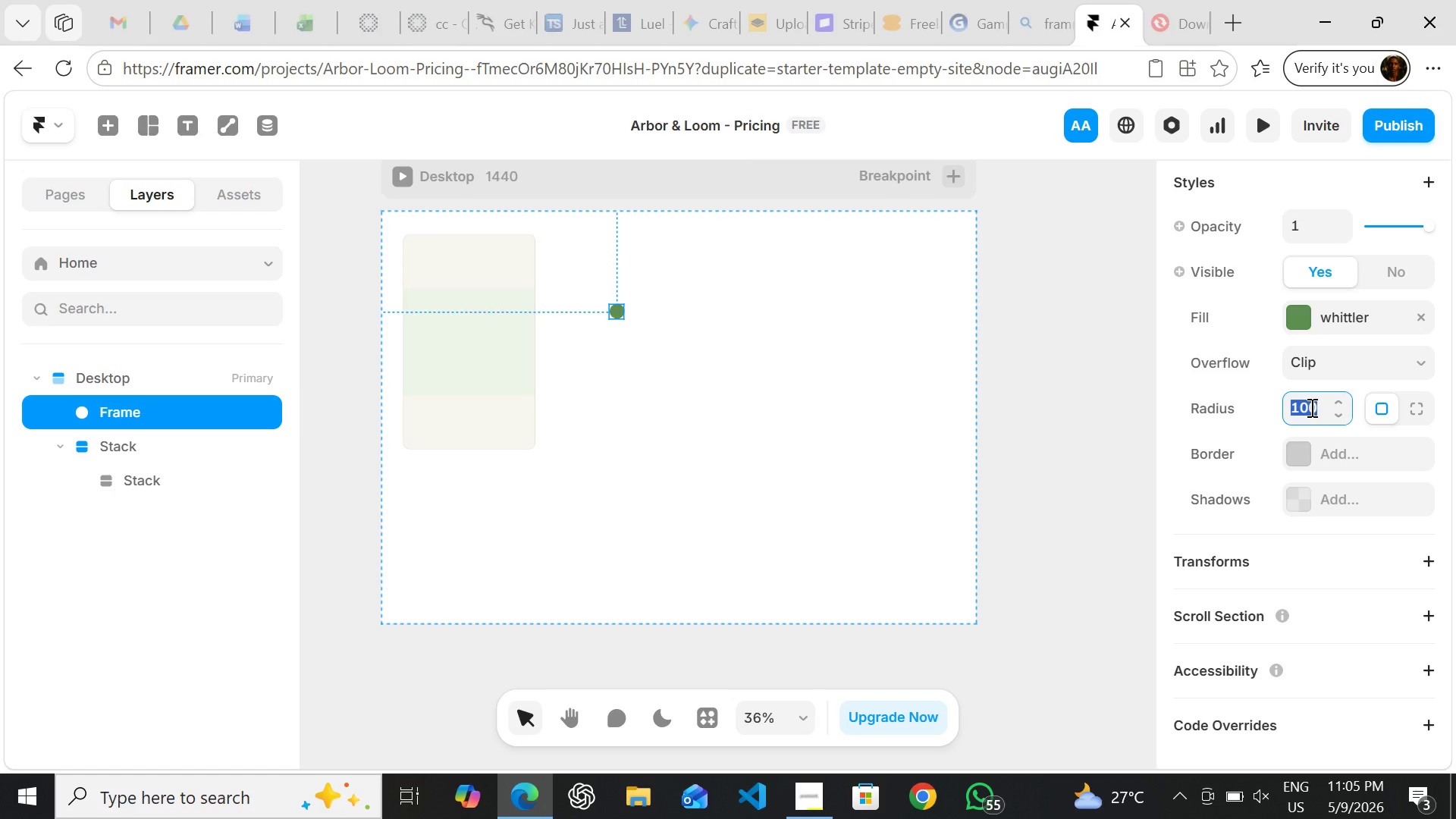 
key(Backspace)
 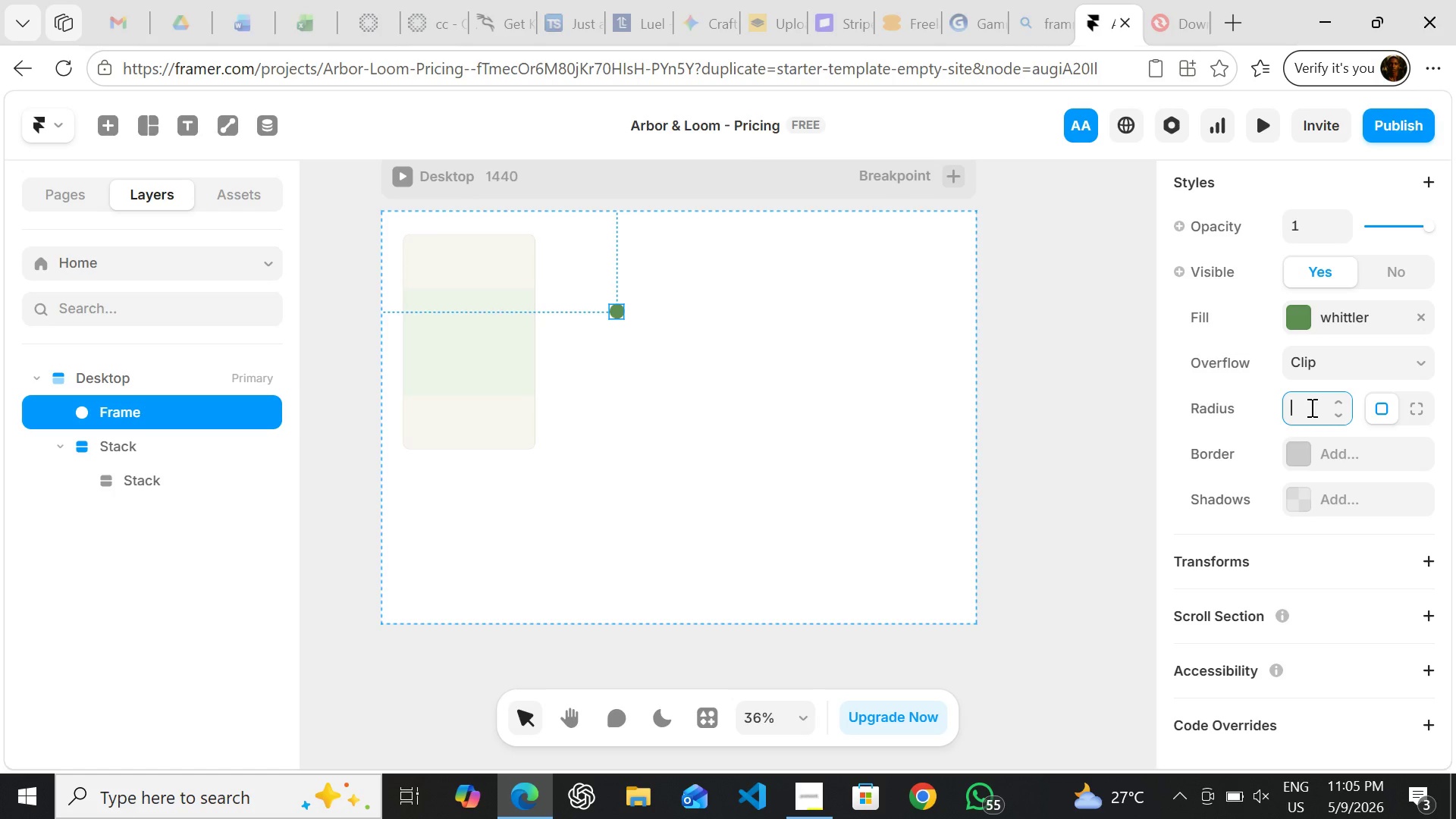 
key(Enter)
 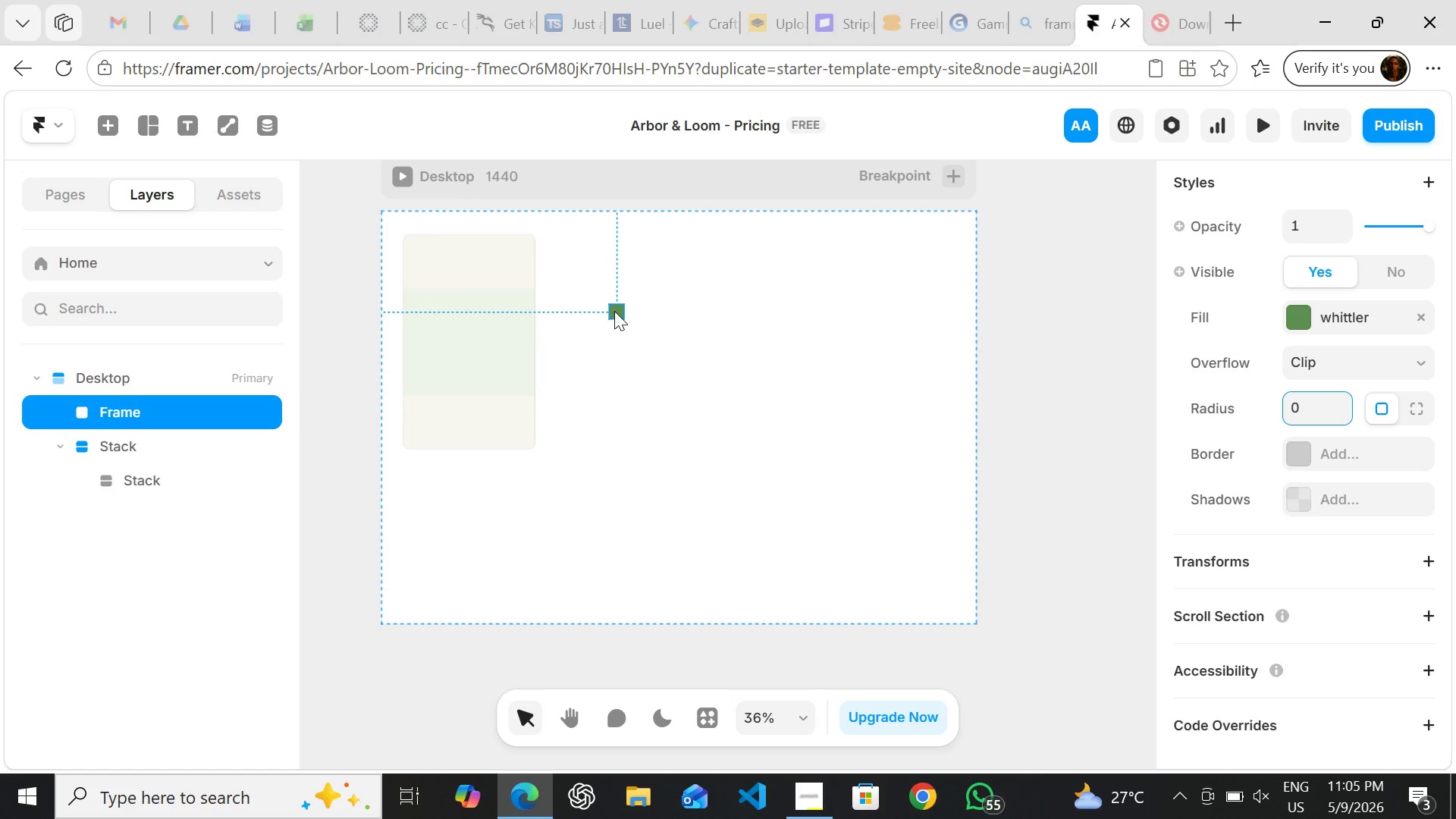 
left_click([629, 346])
 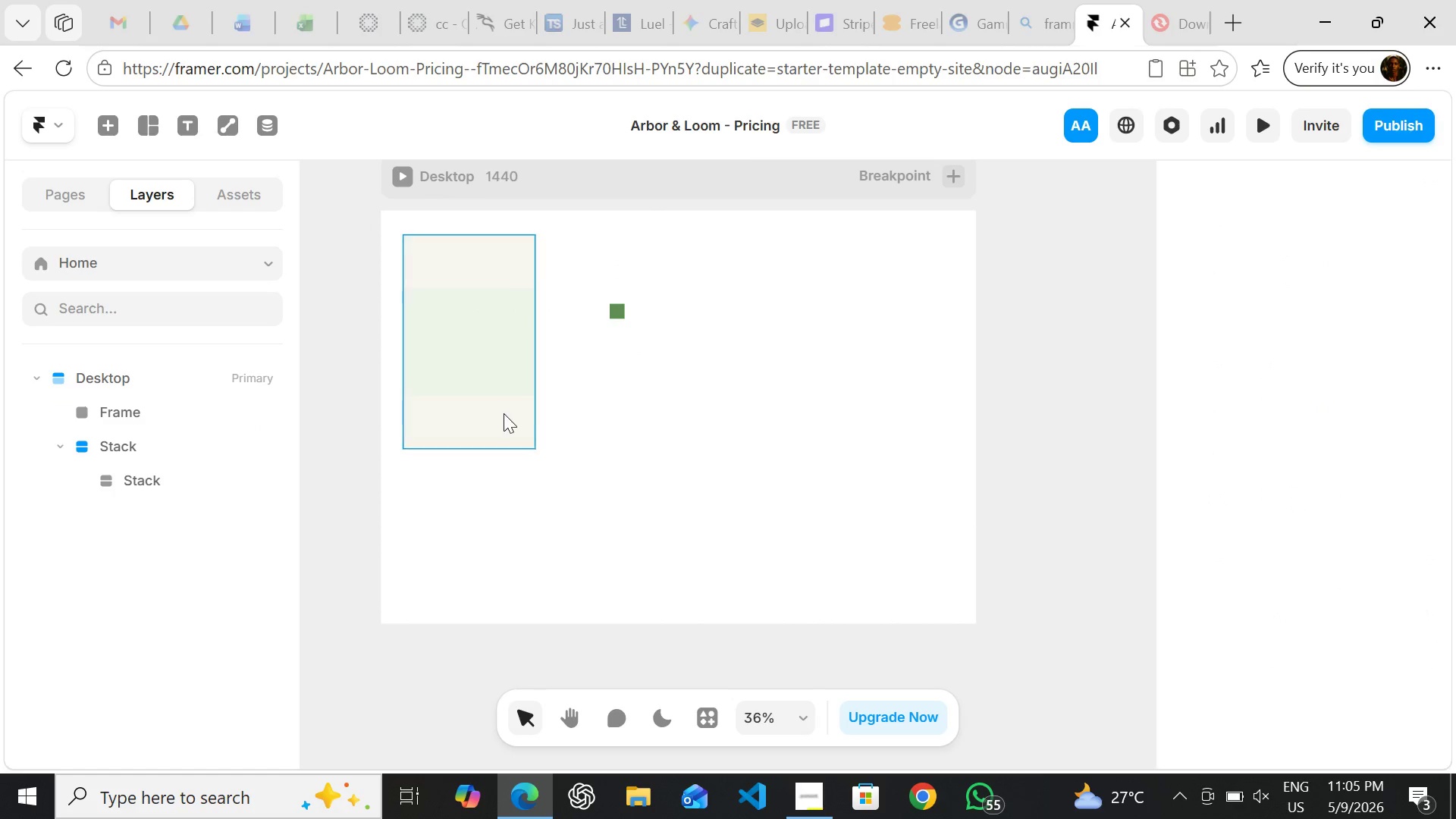 
left_click([504, 413])
 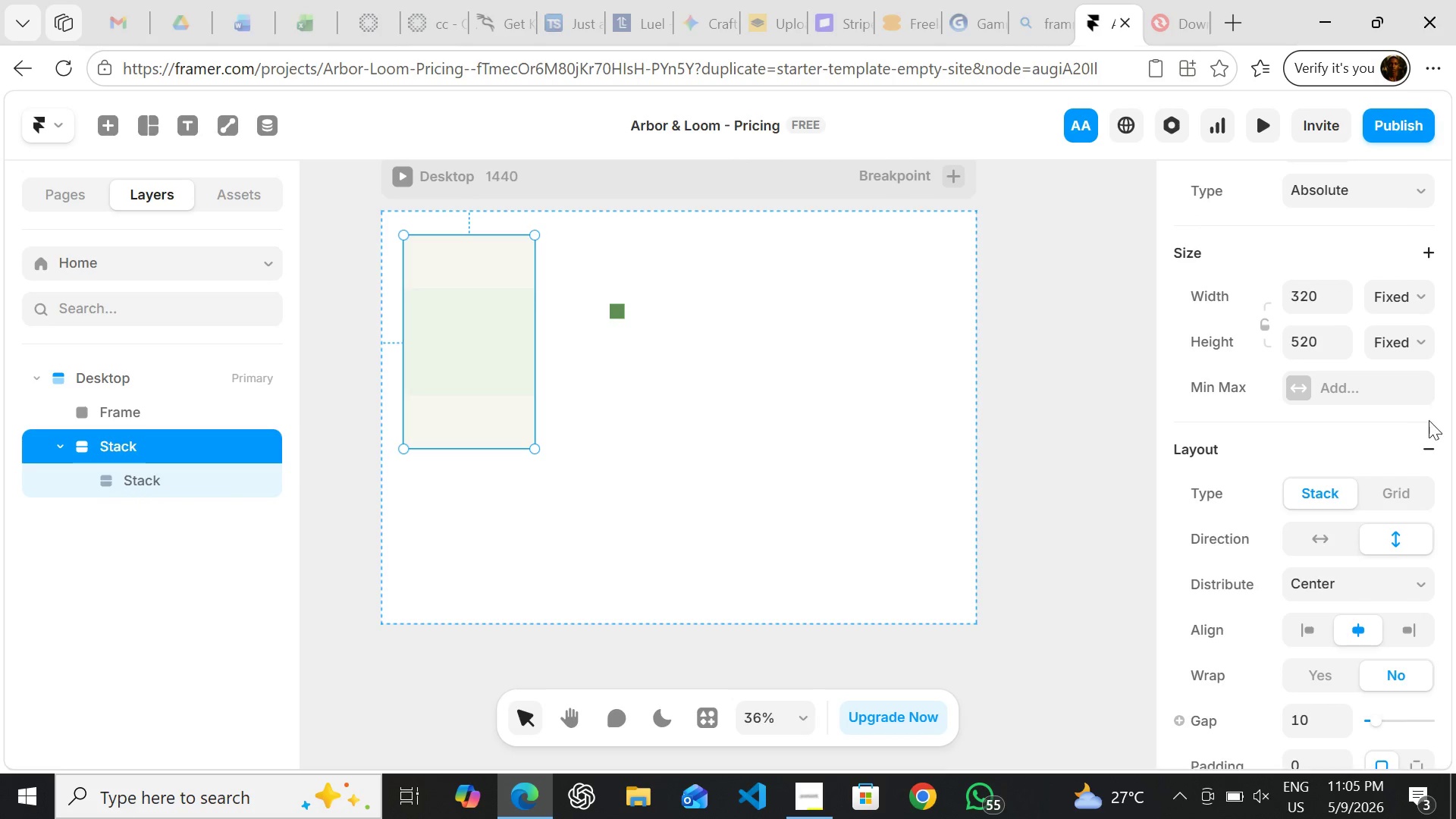 
left_click([1428, 452])
 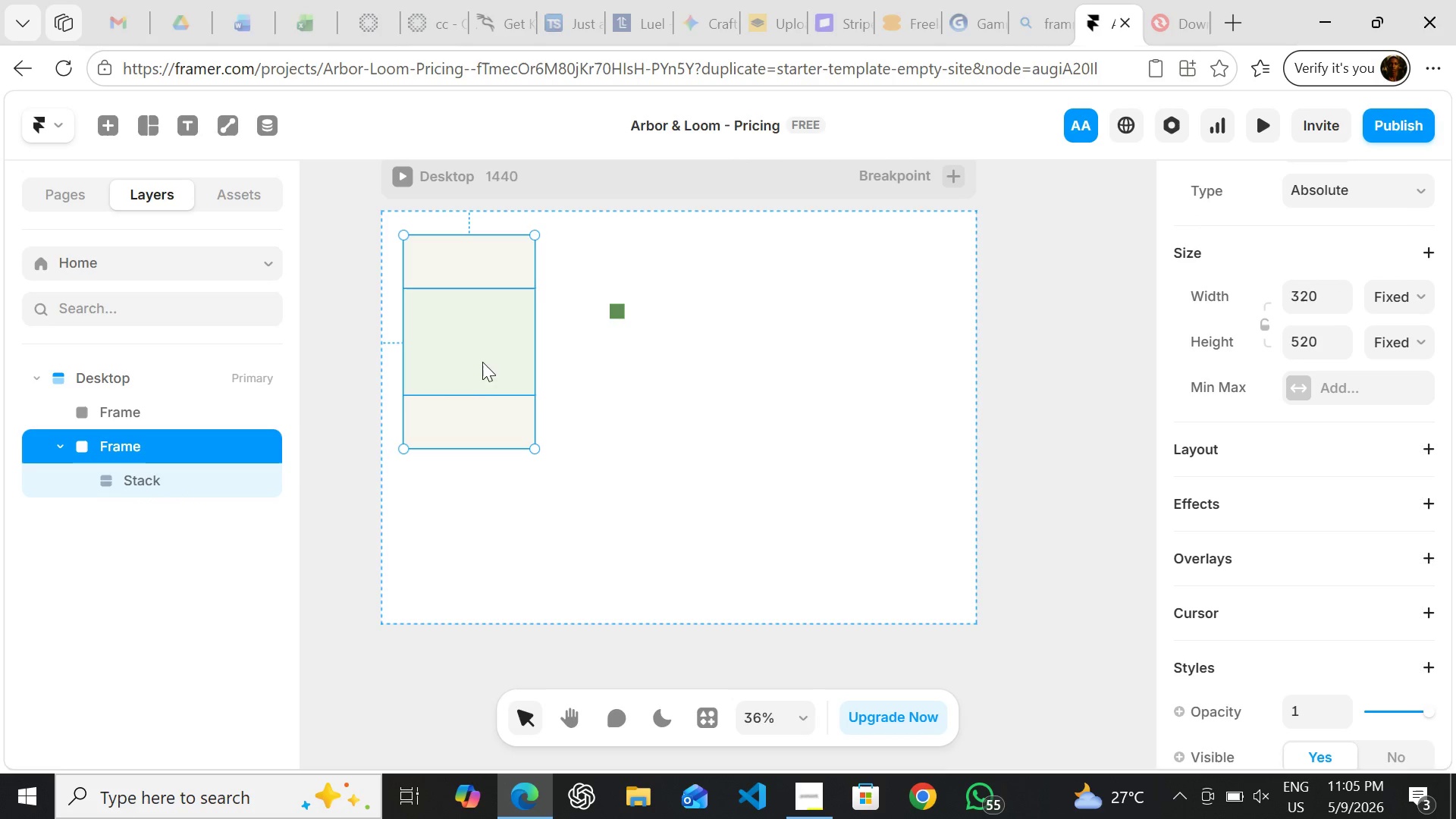 
left_click_drag(start_coordinate=[481, 362], to_coordinate=[480, 308])
 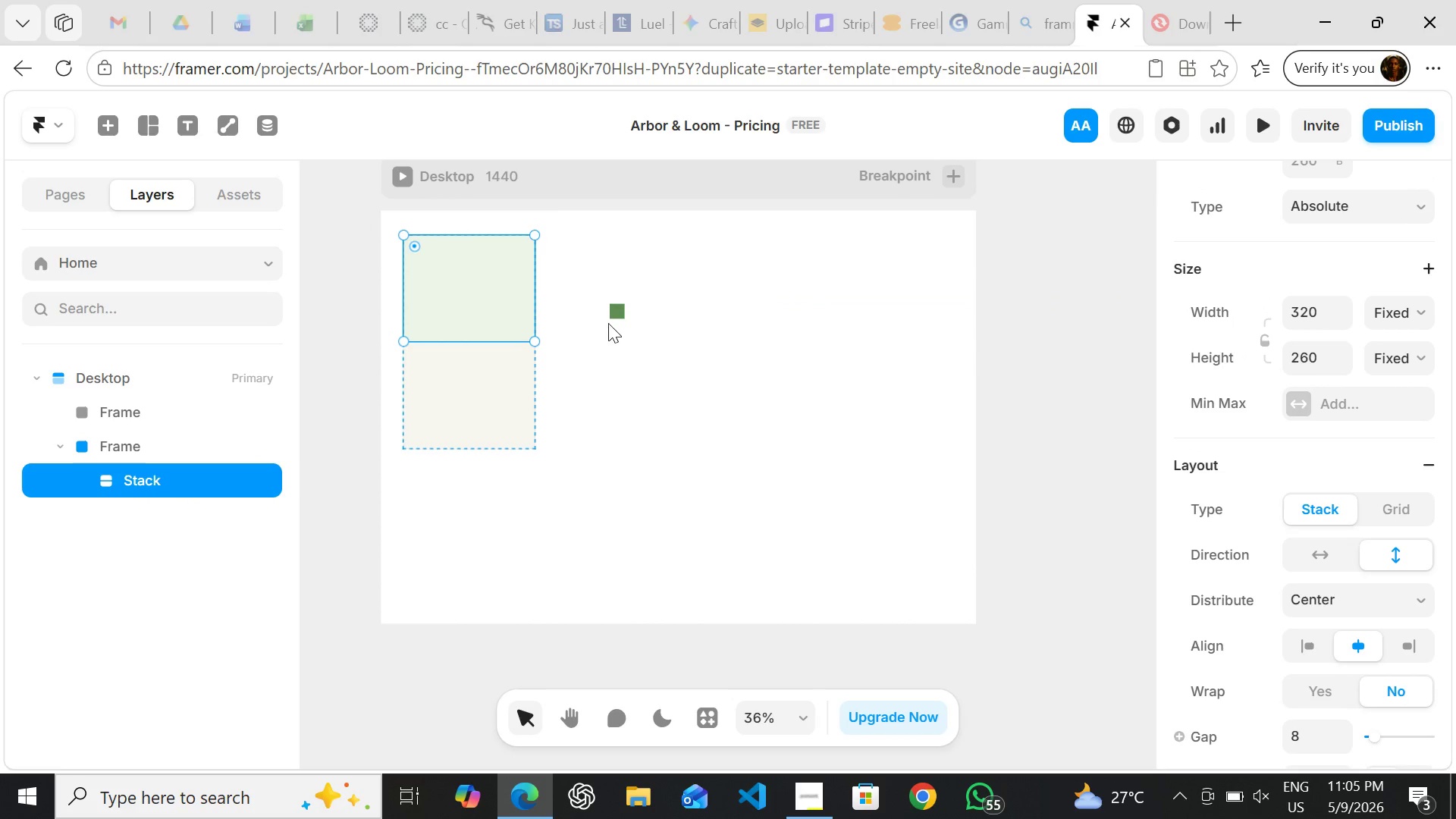 
left_click_drag(start_coordinate=[613, 313], to_coordinate=[417, 253])
 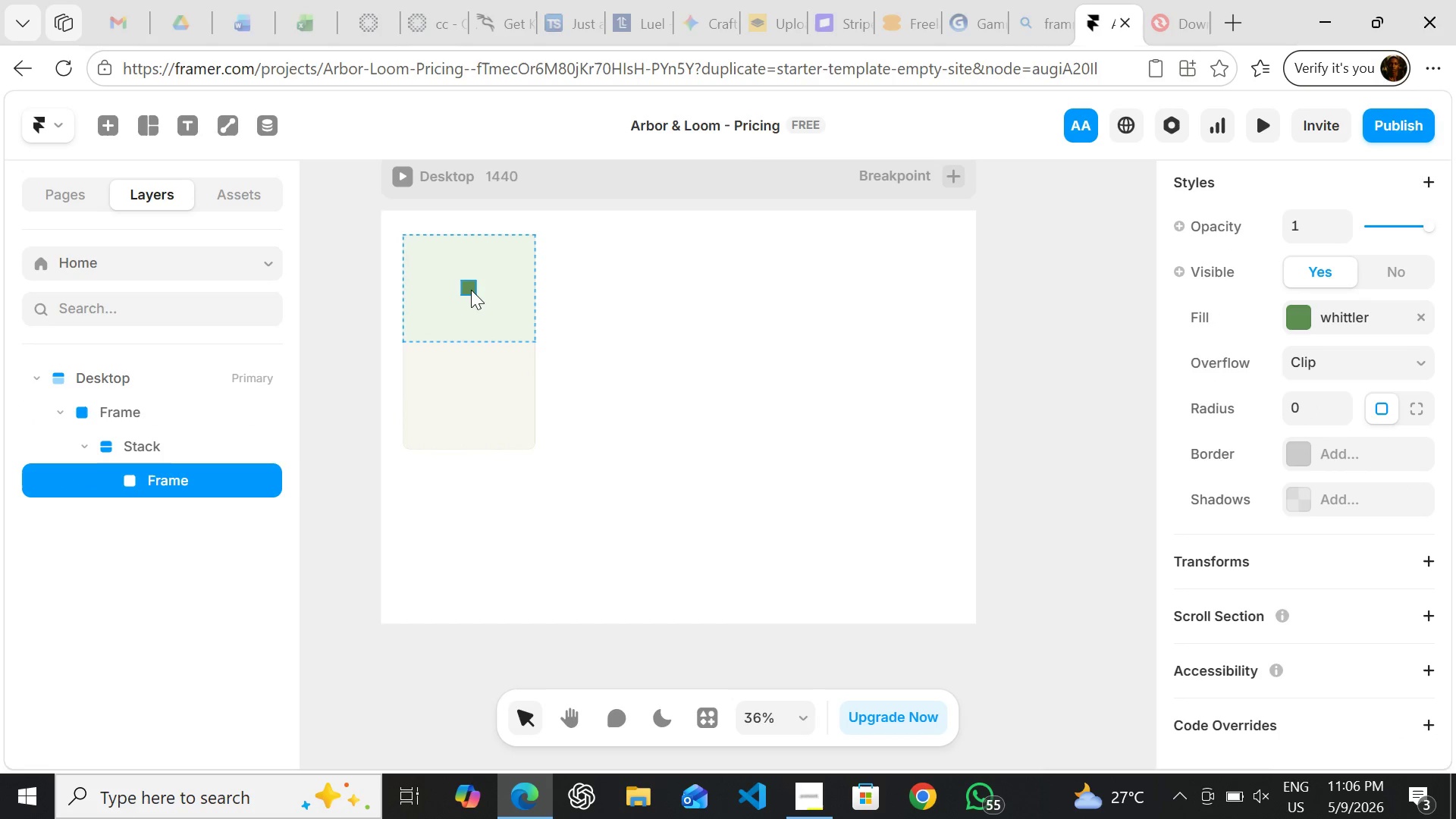 
left_click_drag(start_coordinate=[465, 290], to_coordinate=[685, 329])
 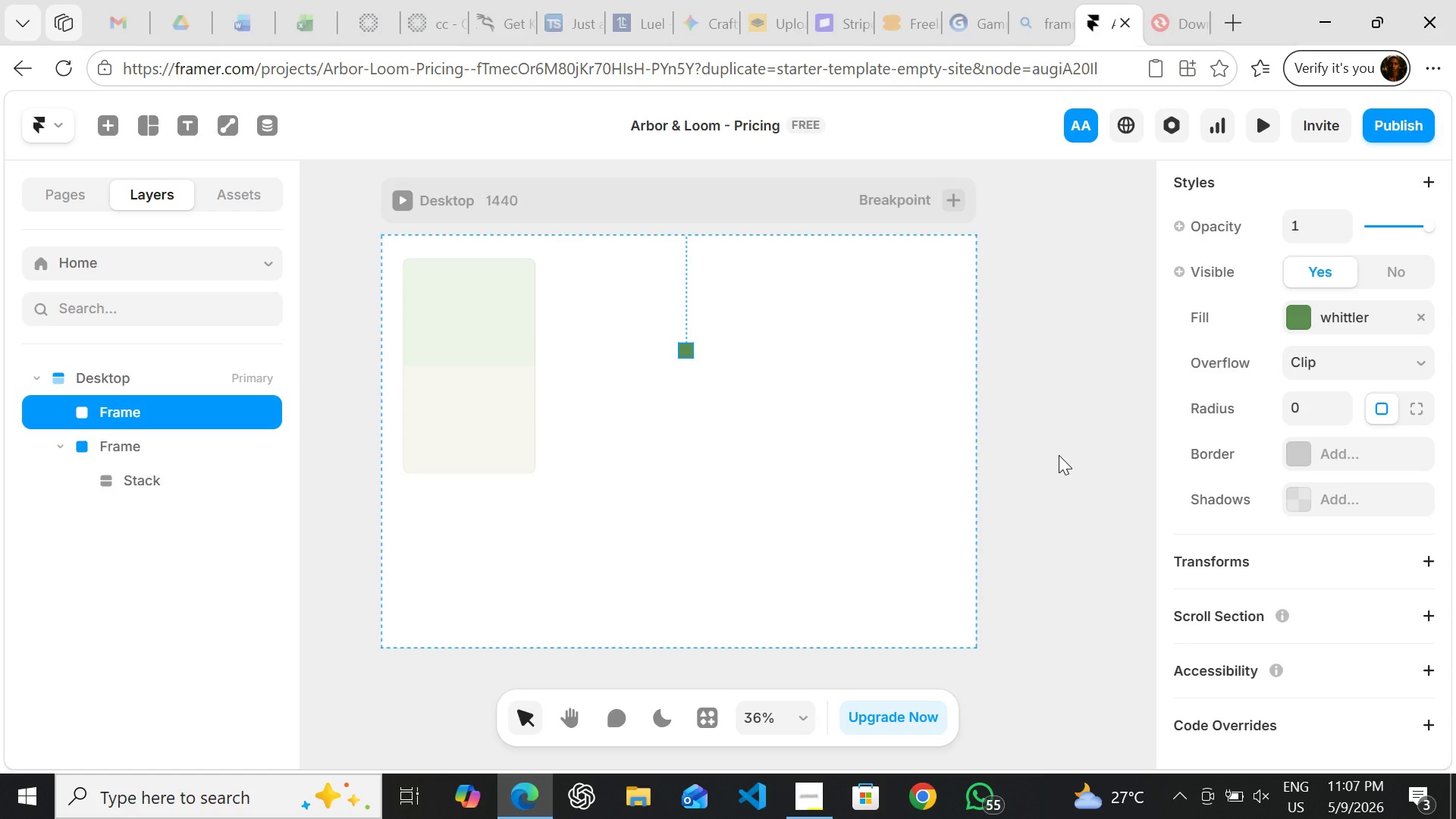 
wait(64.31)
 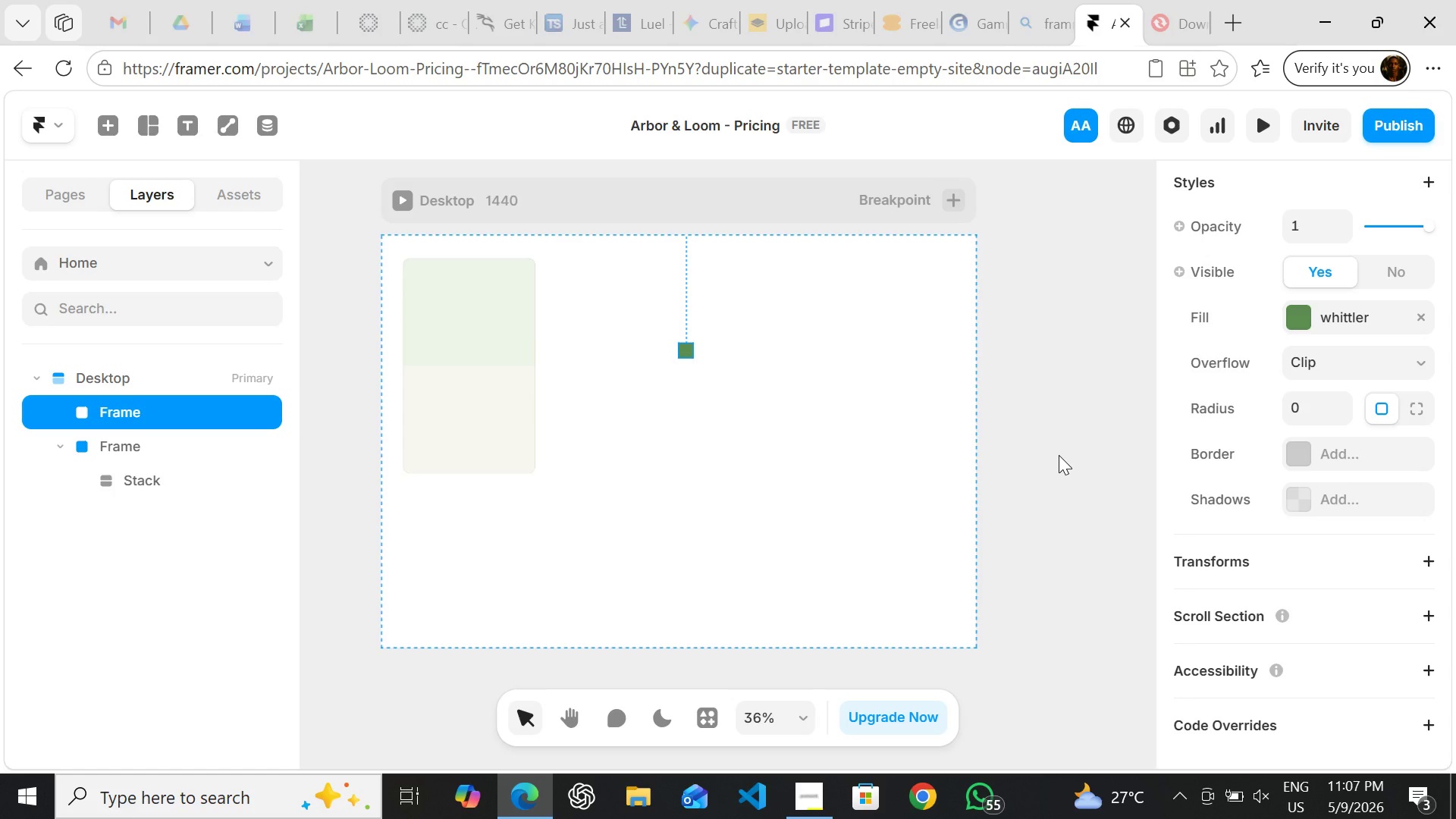 
left_click_drag(start_coordinate=[685, 351], to_coordinate=[431, 286])
 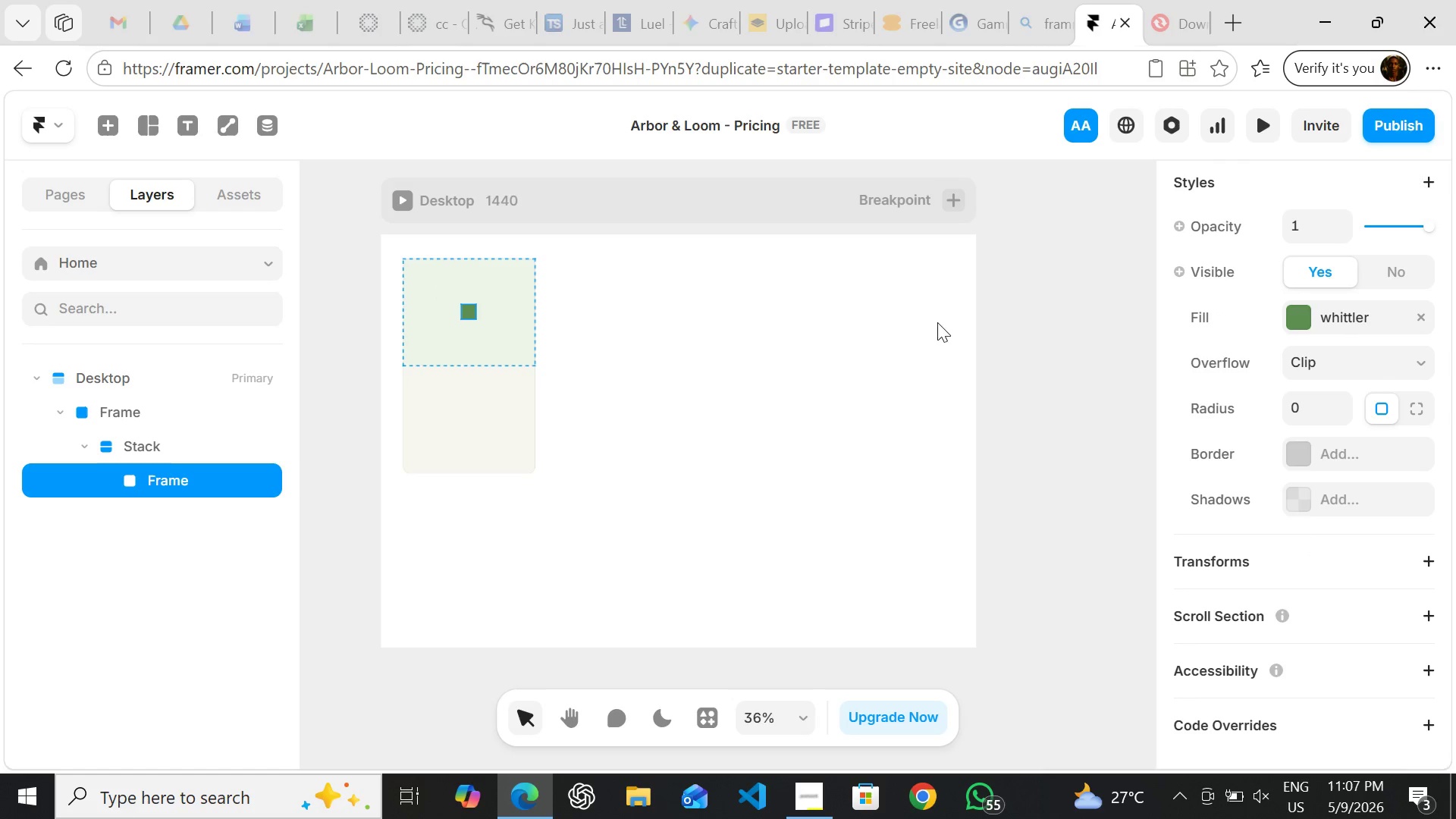 
mouse_move([1283, 240])
 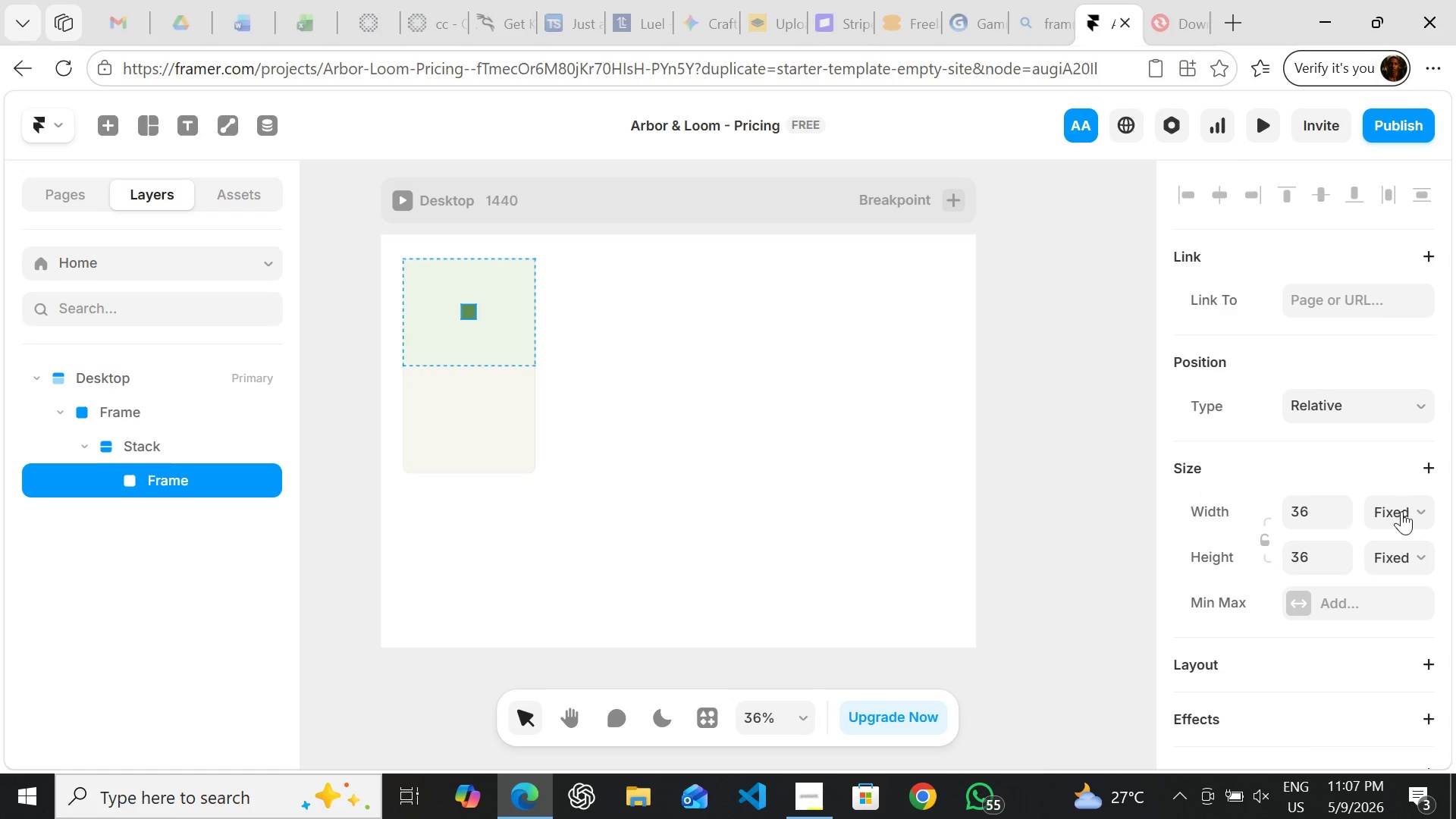 
left_click([1401, 515])
 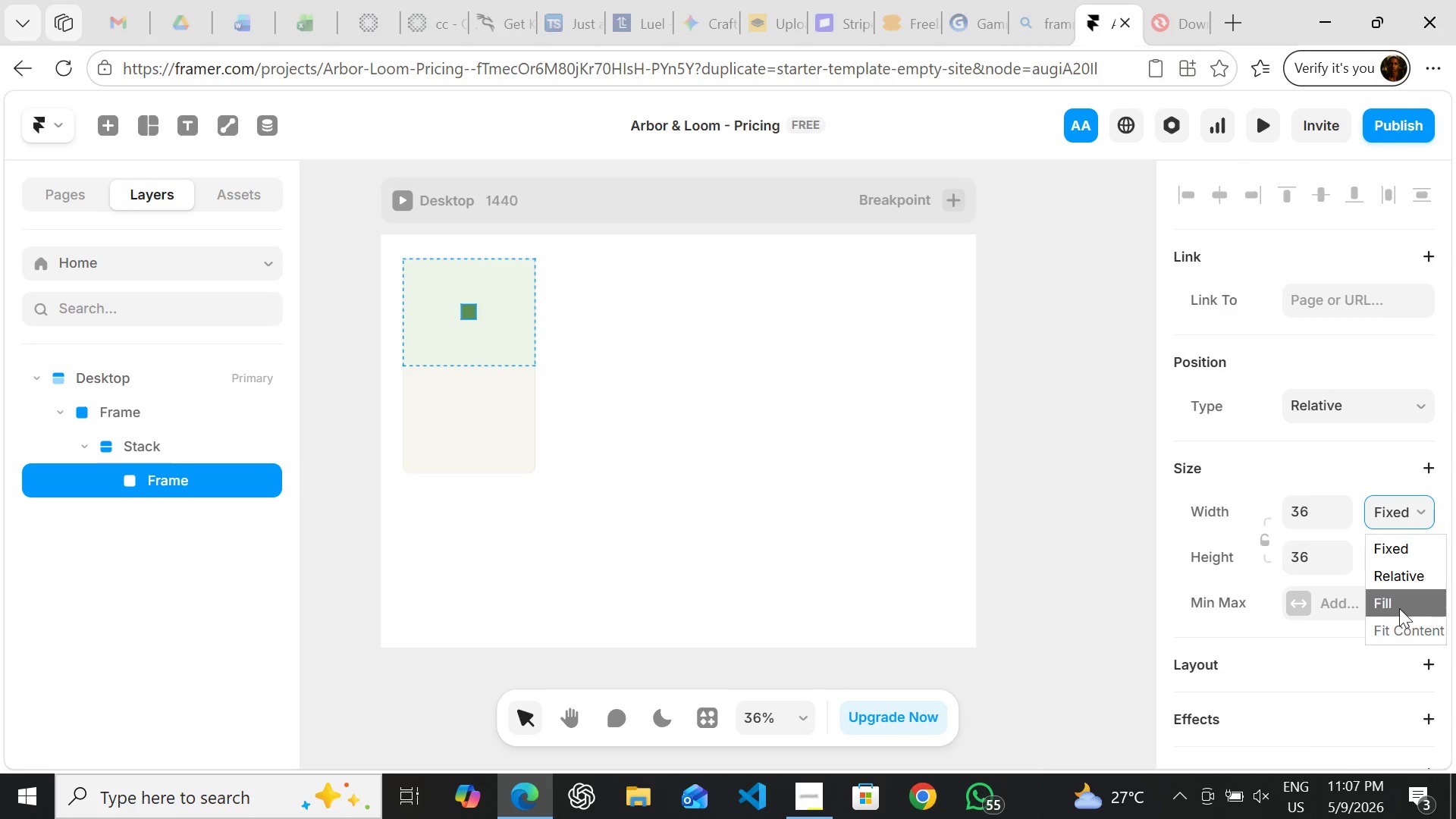 
left_click([1399, 608])
 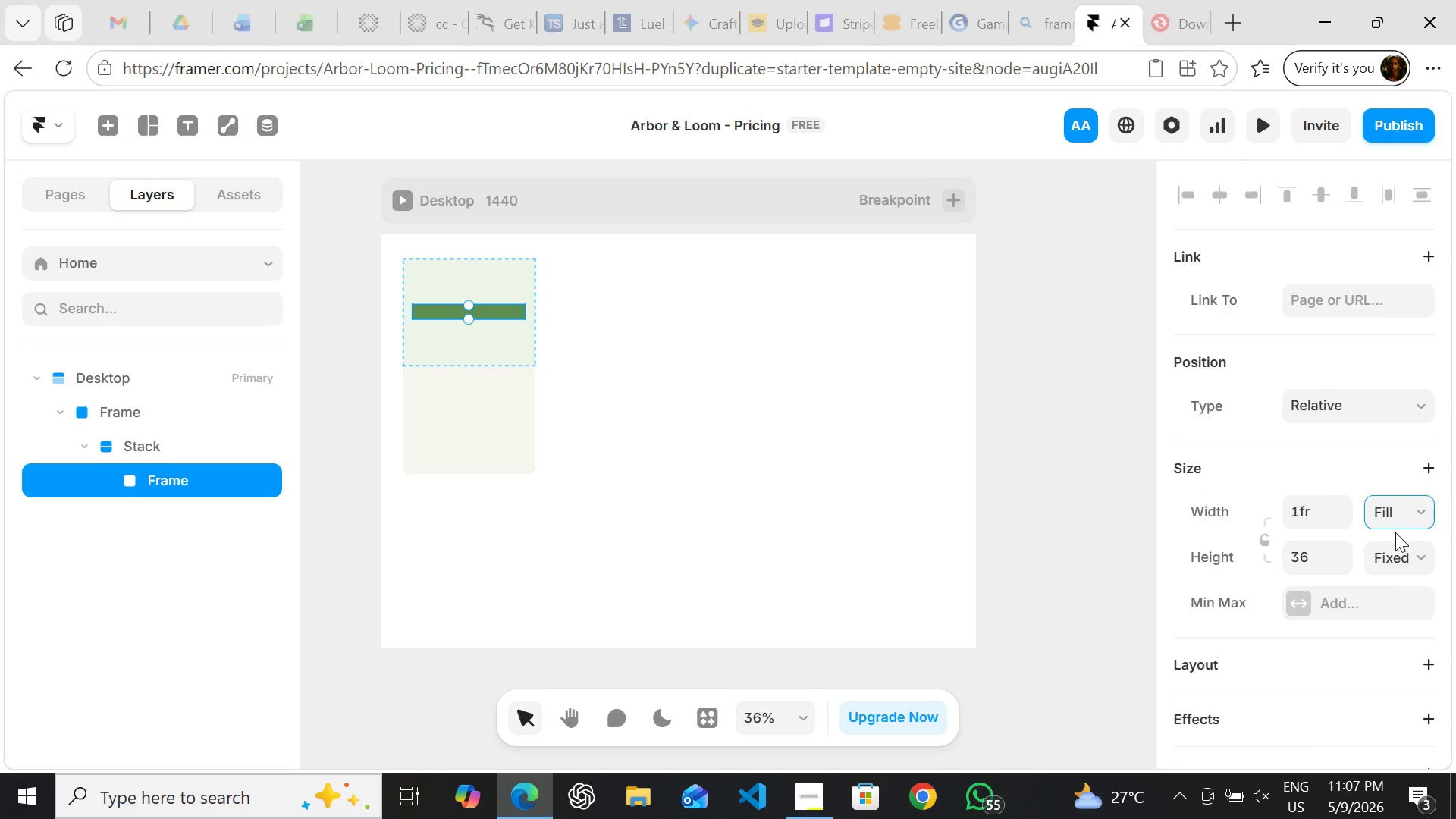 
left_click([1395, 511])
 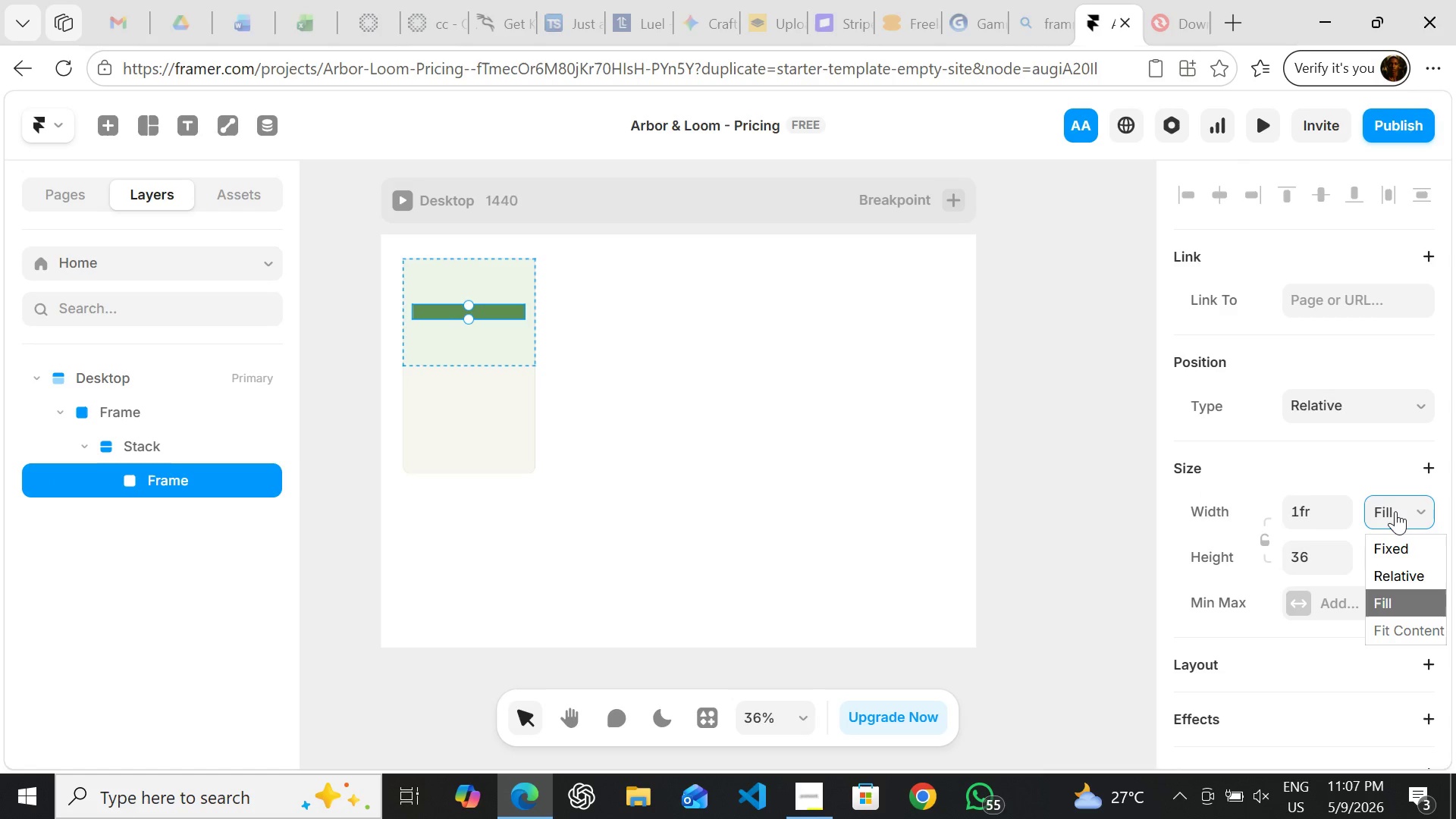 
left_click([1351, 467])
 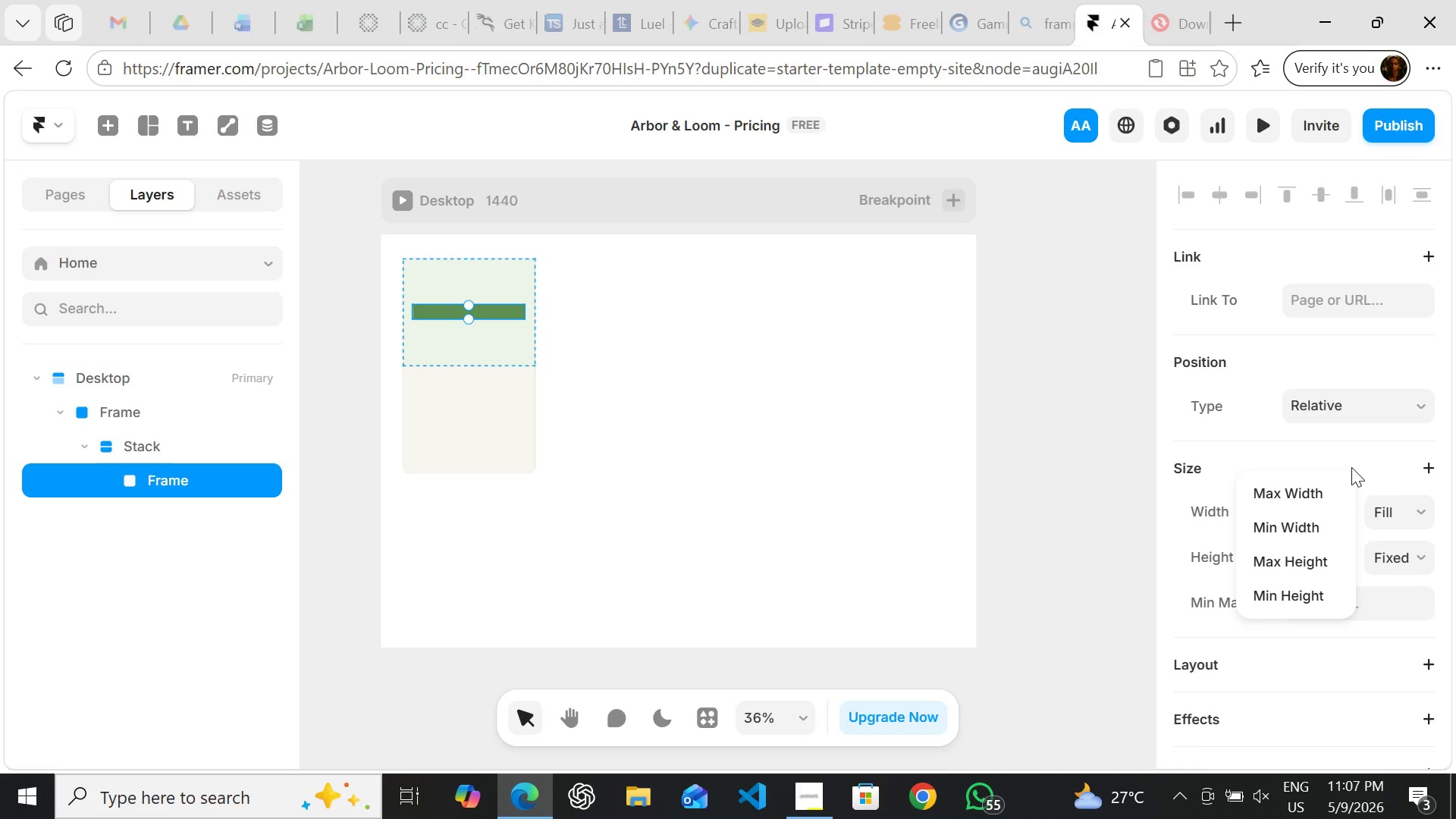 
key(Control+Z)
 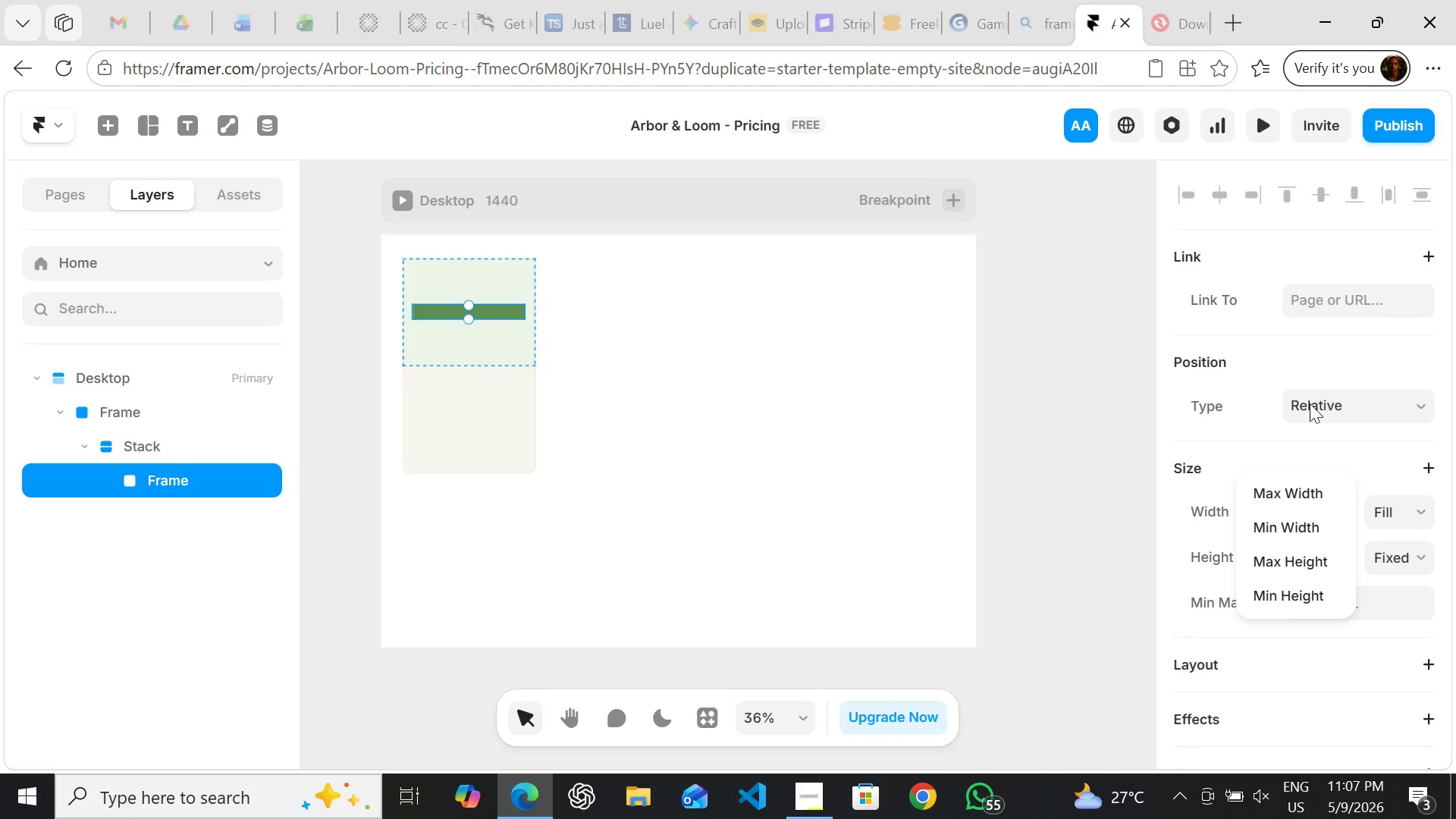 
left_click([1263, 359])
 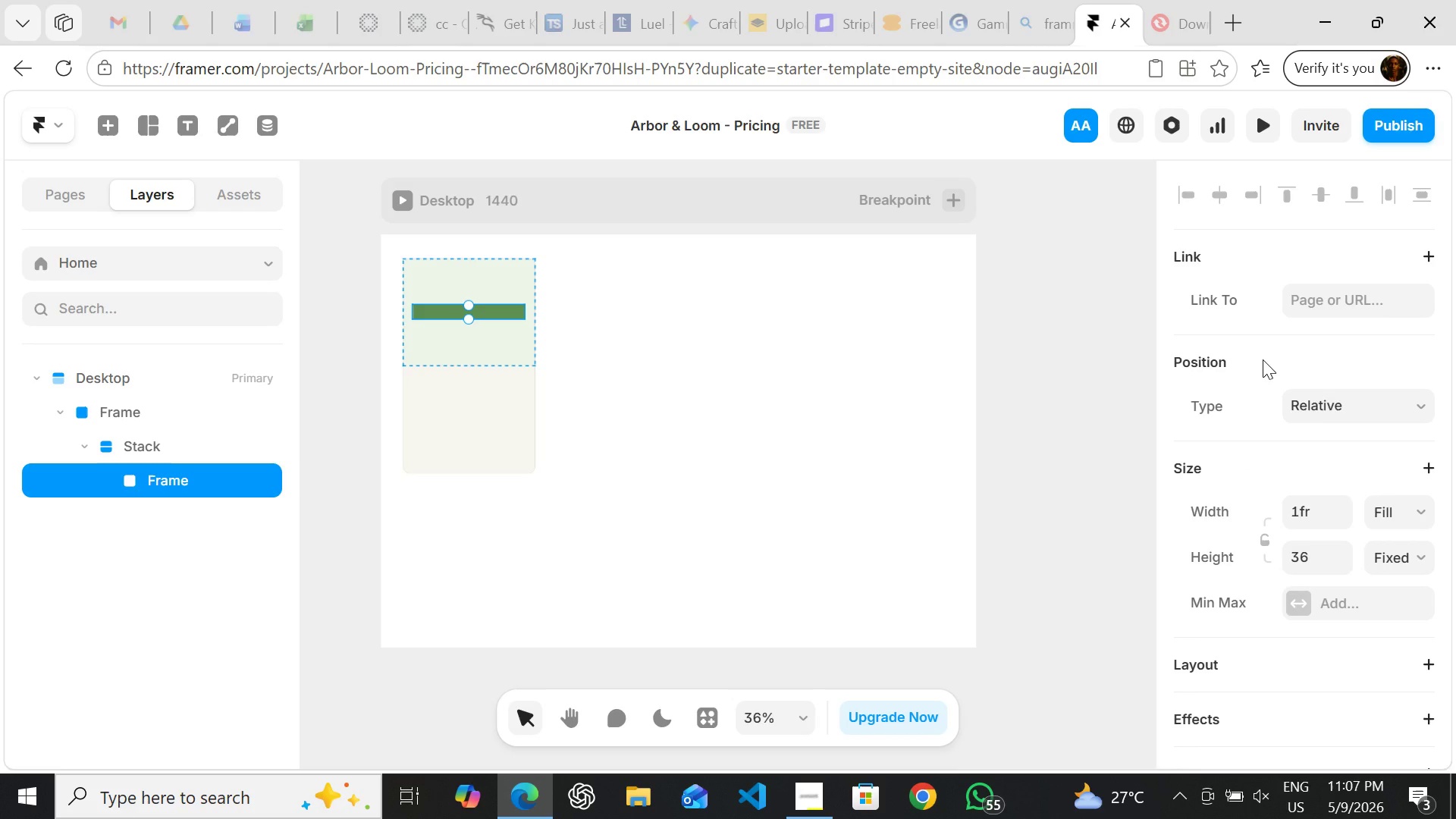 
key(Control+Z)
 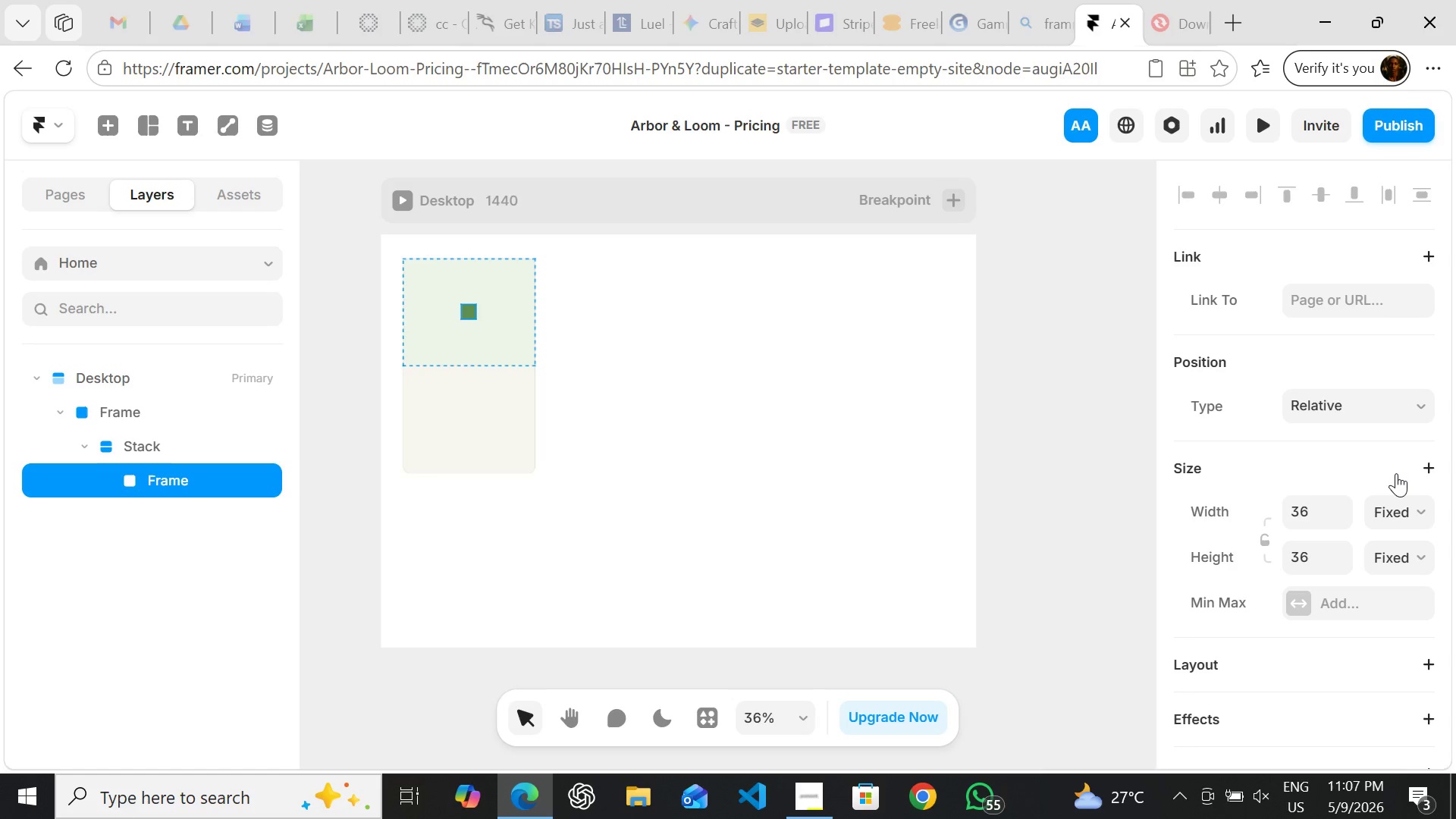 
left_click([1397, 500])
 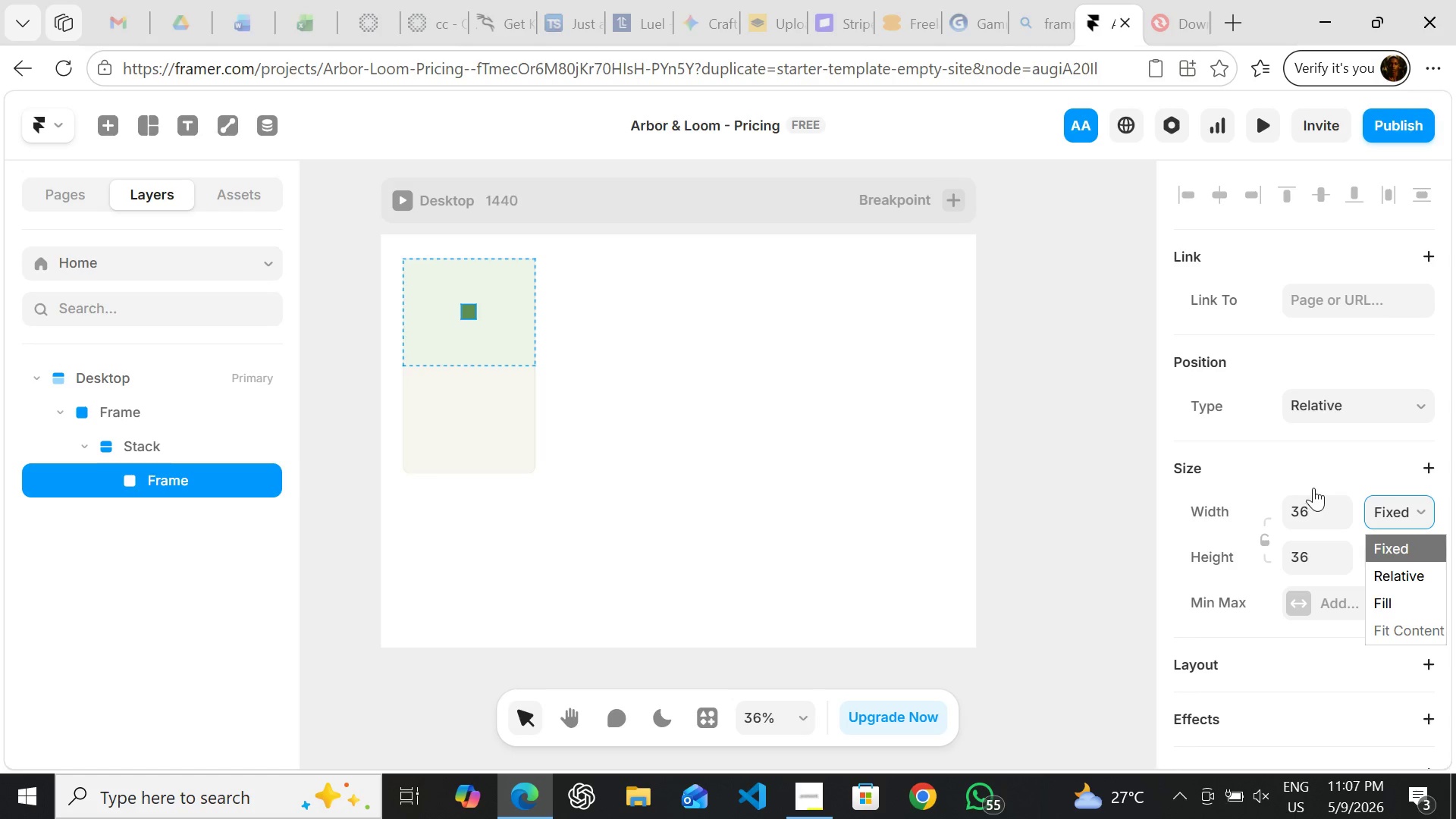 
left_click([1266, 452])
 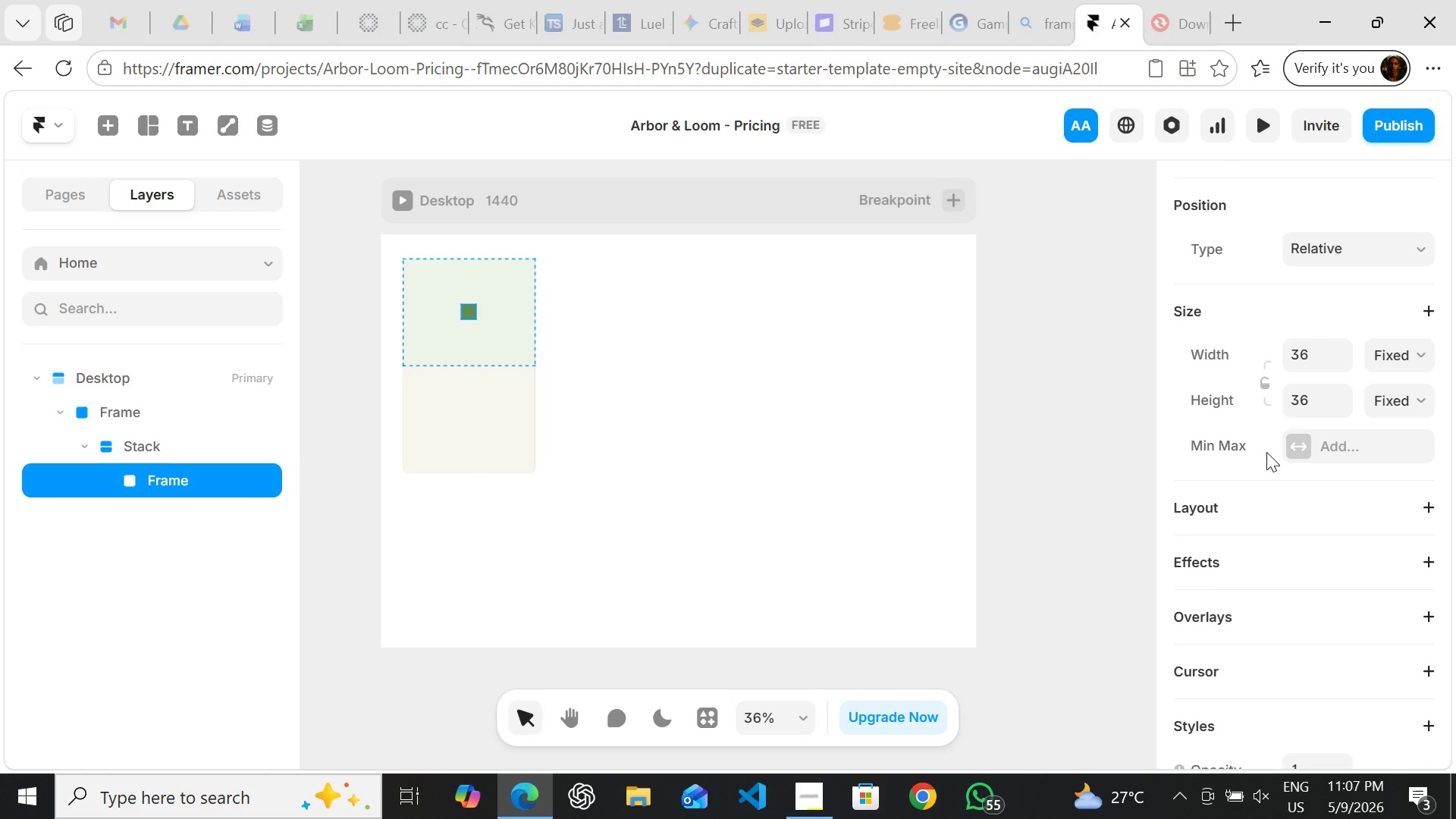 
wait(16.55)
 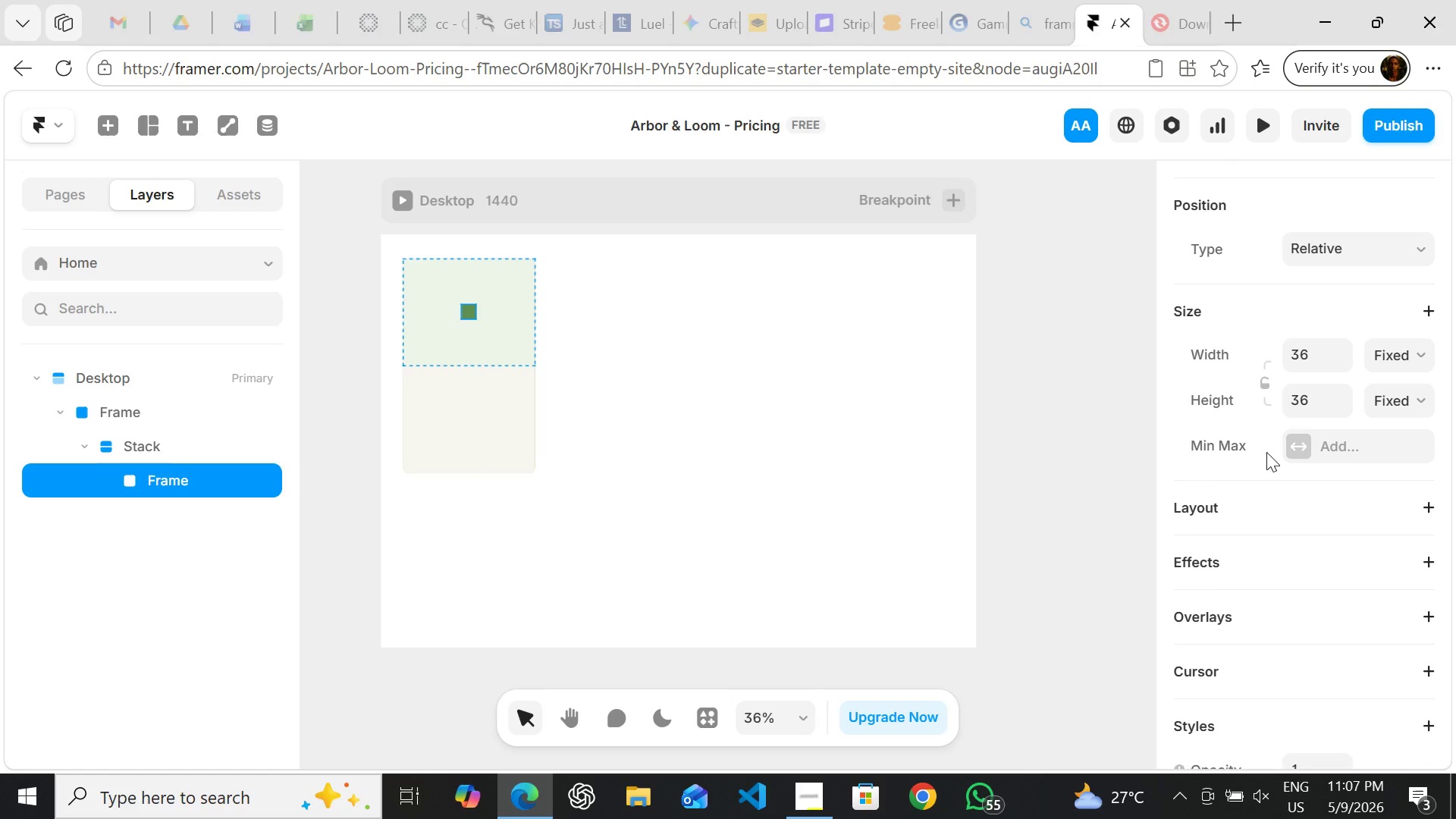 
left_click([488, 347])
 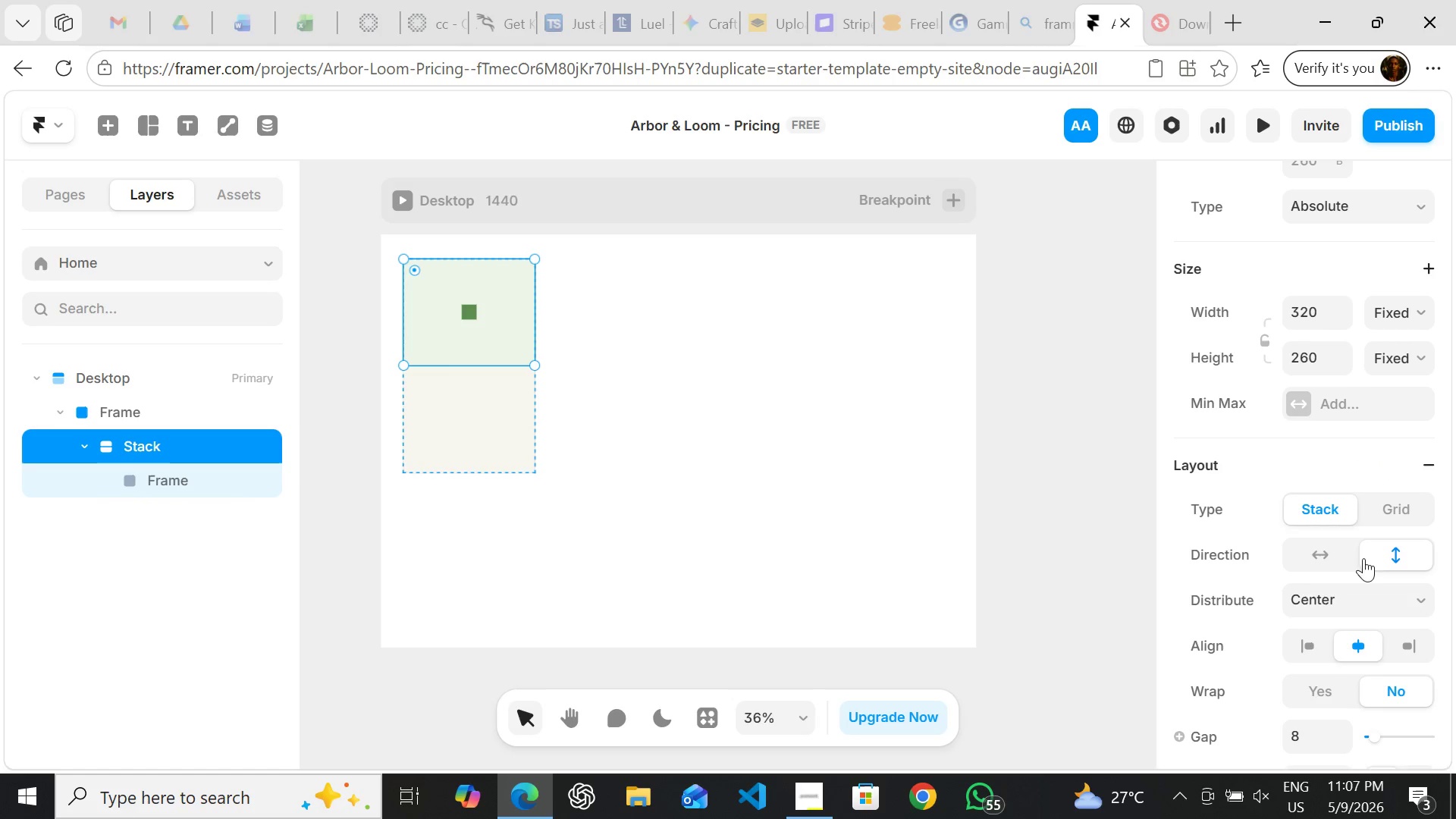 
left_click([1314, 642])
 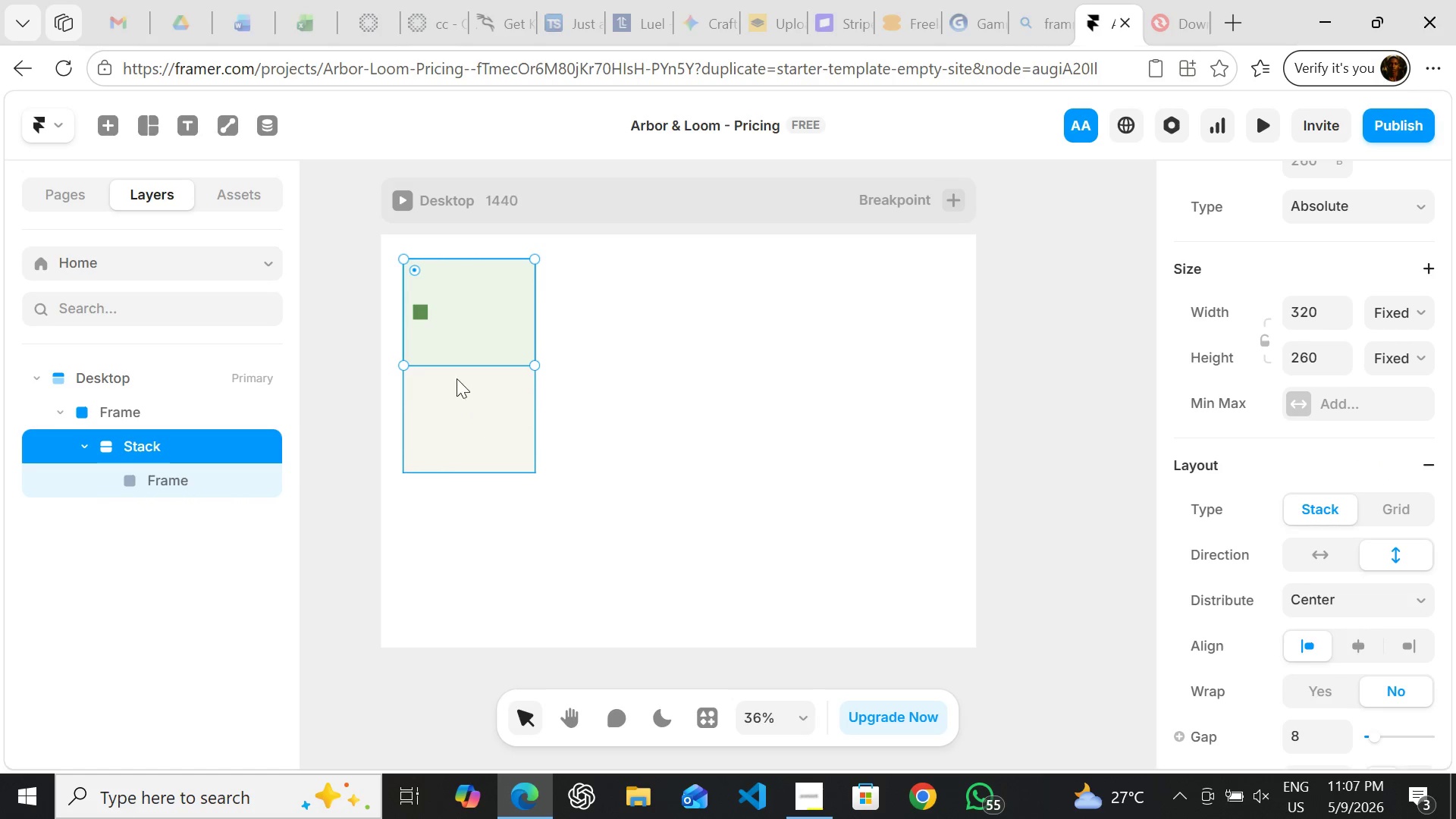 
left_click_drag(start_coordinate=[416, 308], to_coordinate=[416, 275])
 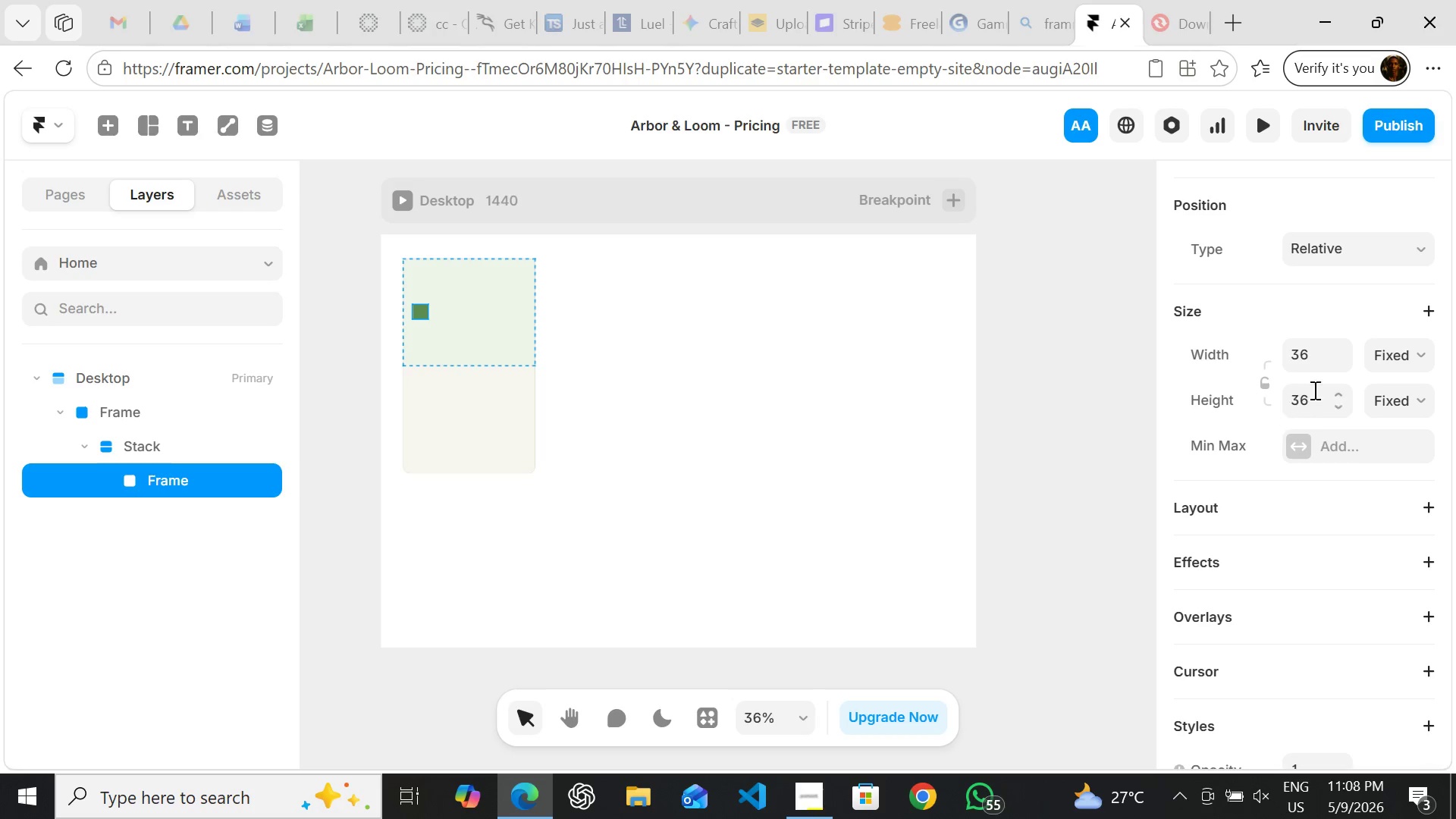 
left_click([1399, 346])
 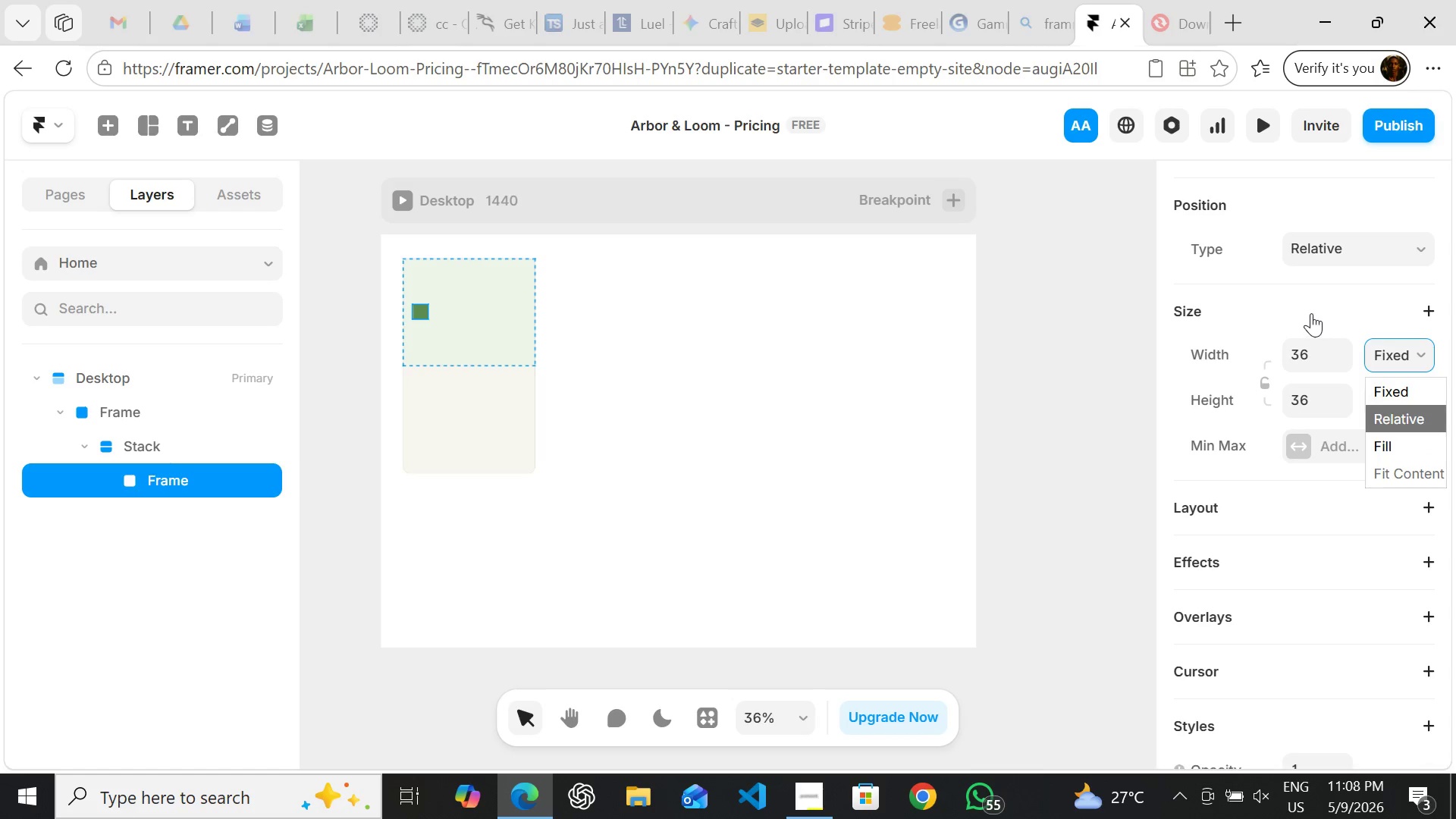 
left_click([1310, 310])
 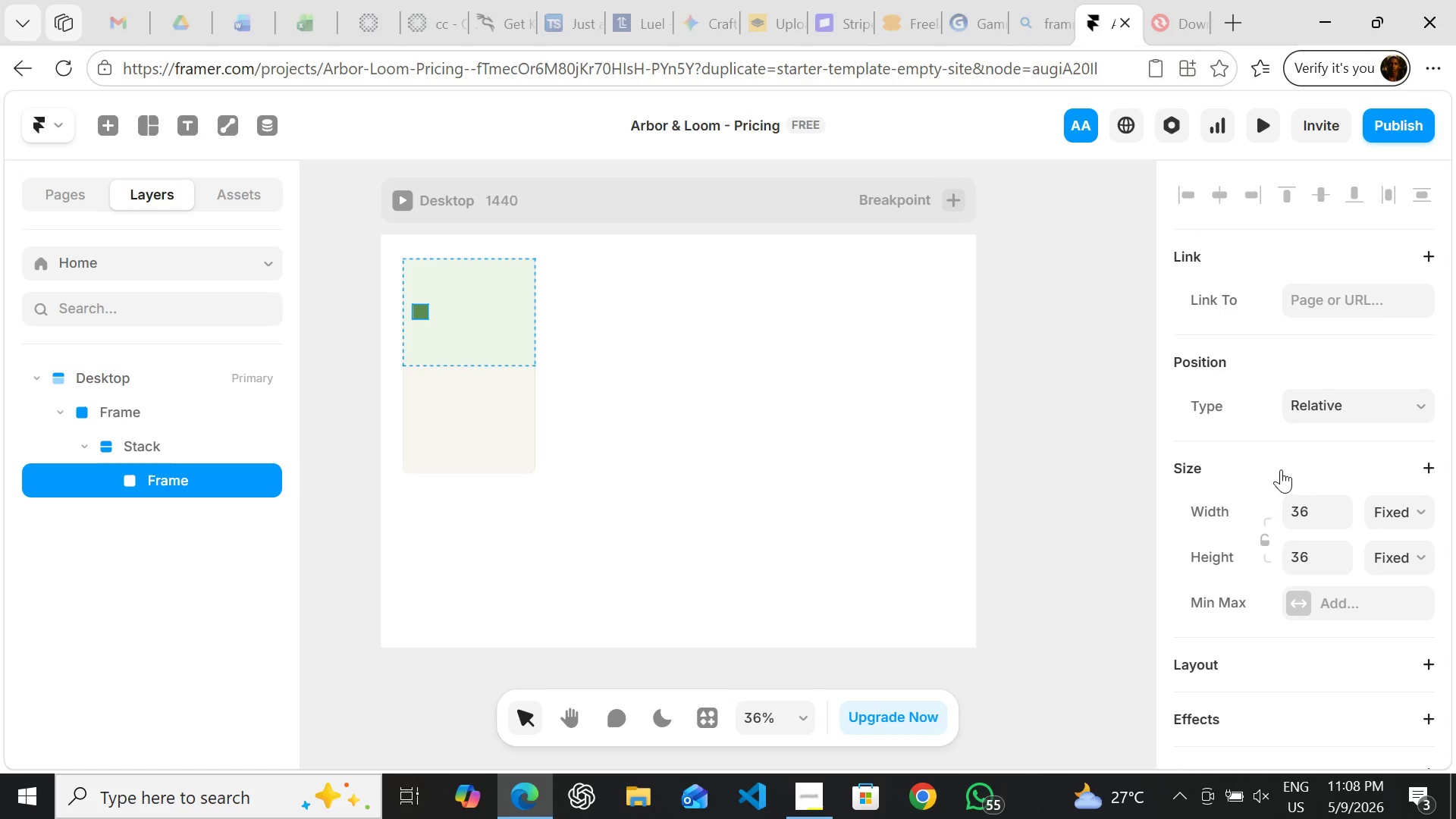 
left_click([1274, 454])
 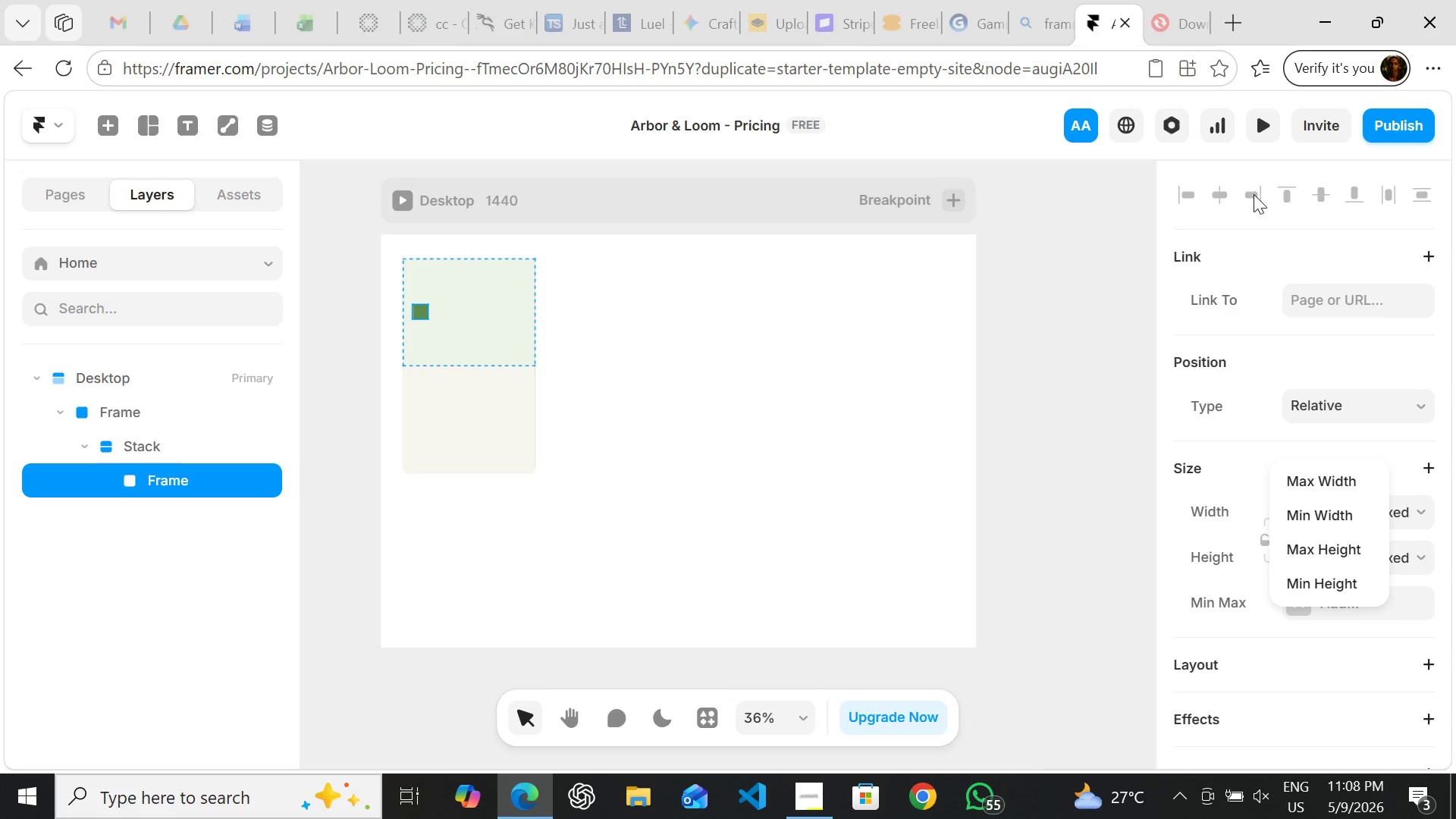 
left_click([1215, 187])
 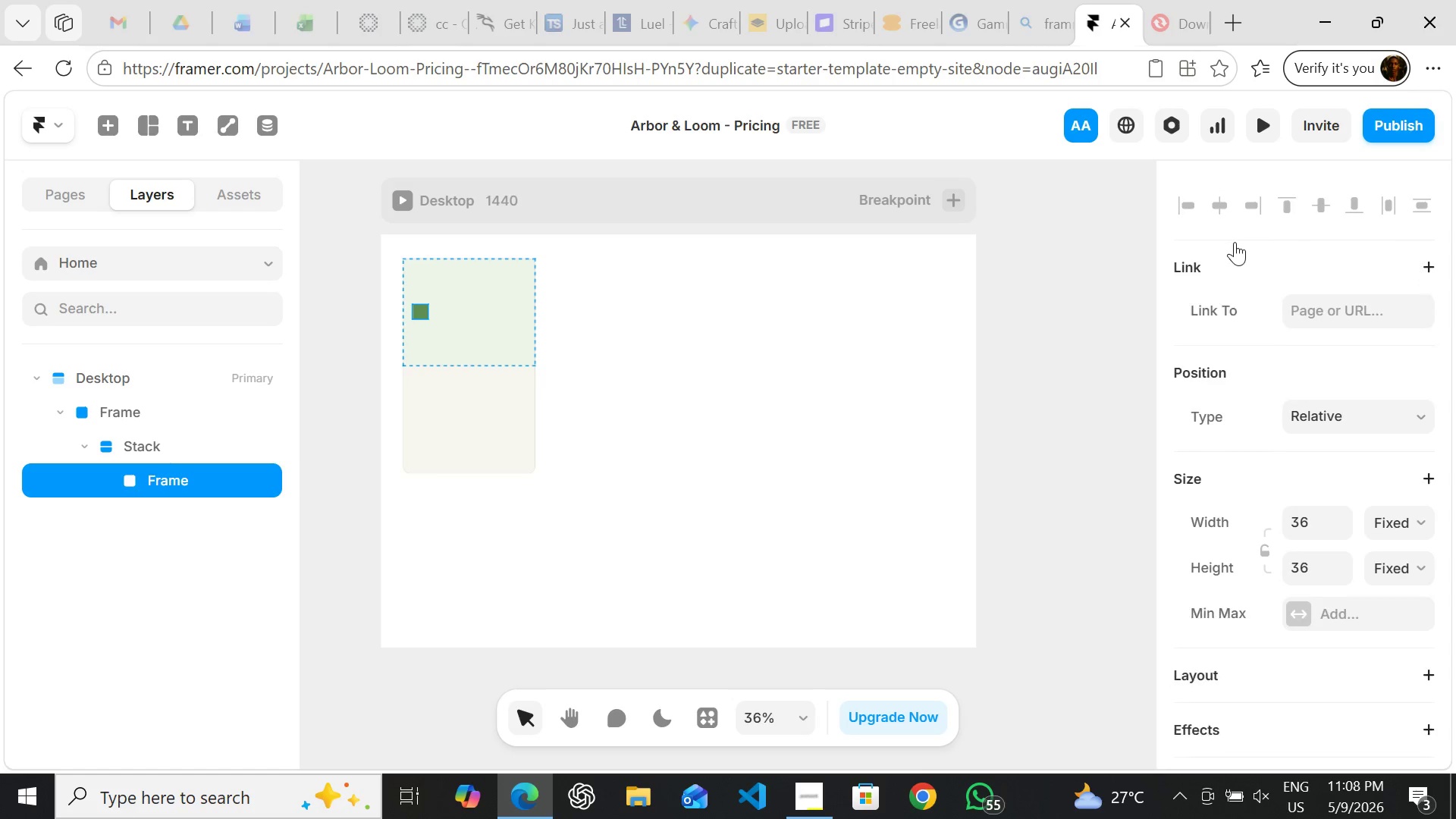 
mouse_move([1254, 206])
 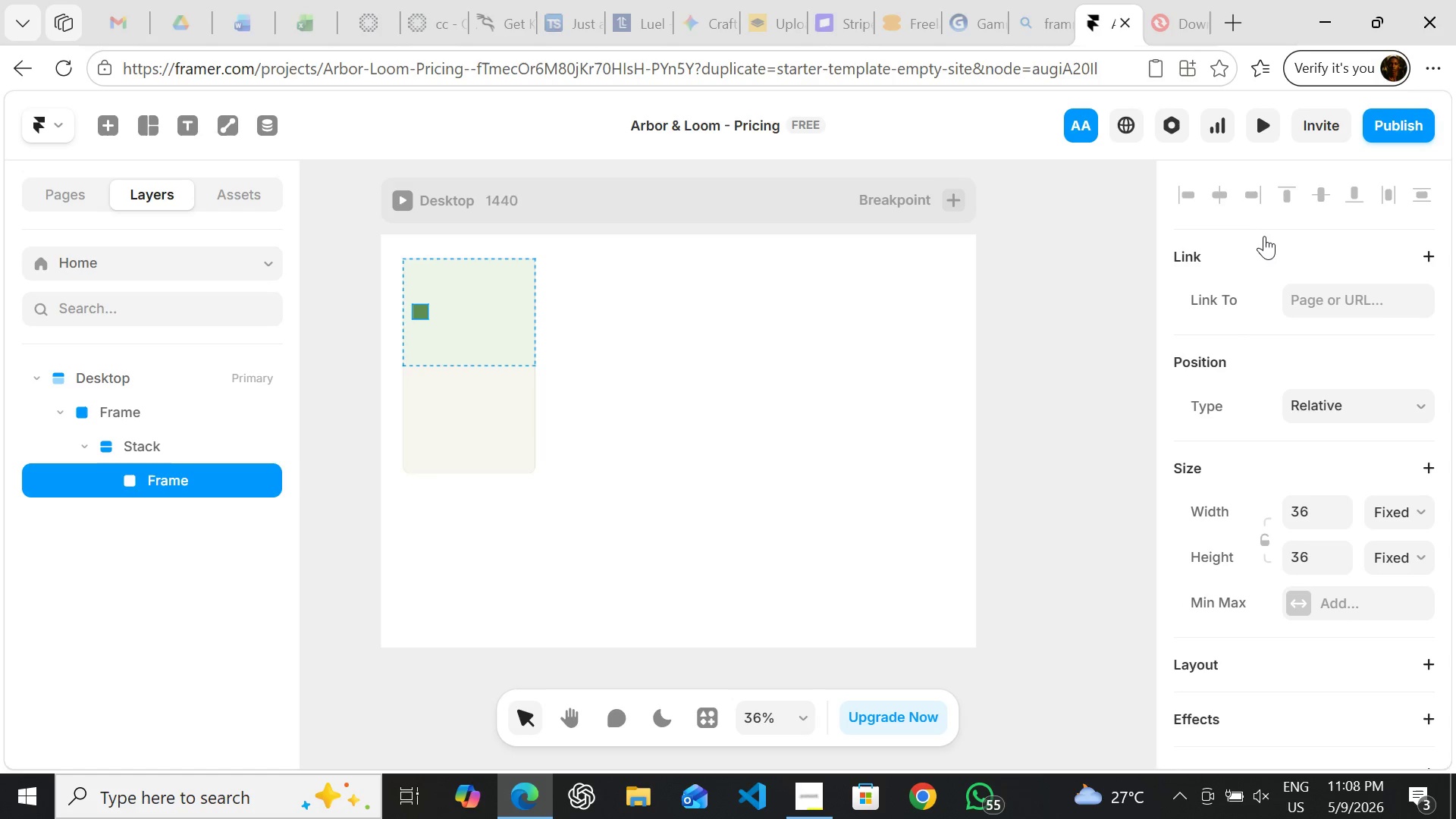 
mouse_move([1235, 253])
 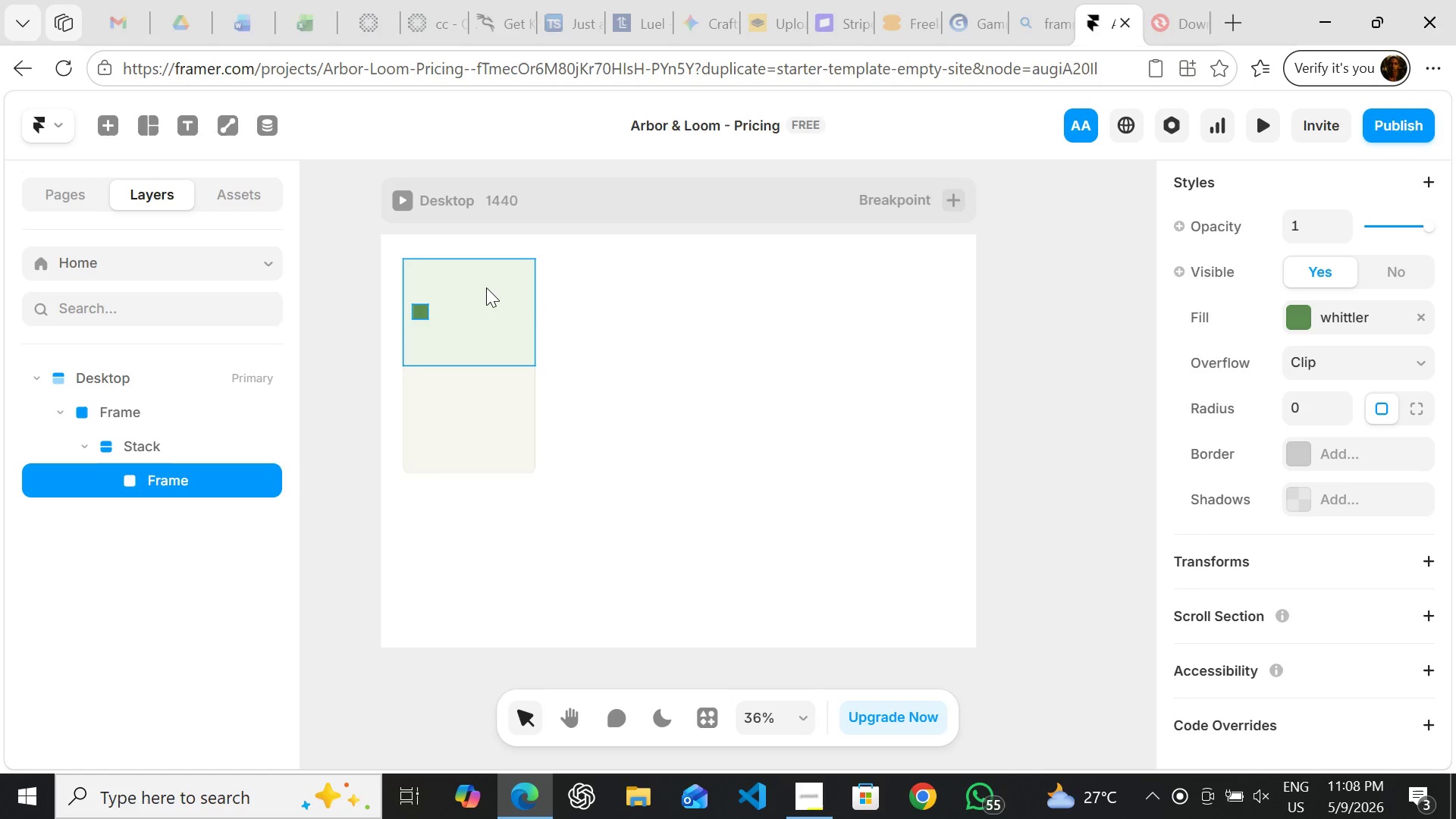 
left_click_drag(start_coordinate=[482, 287], to_coordinate=[764, 271])
 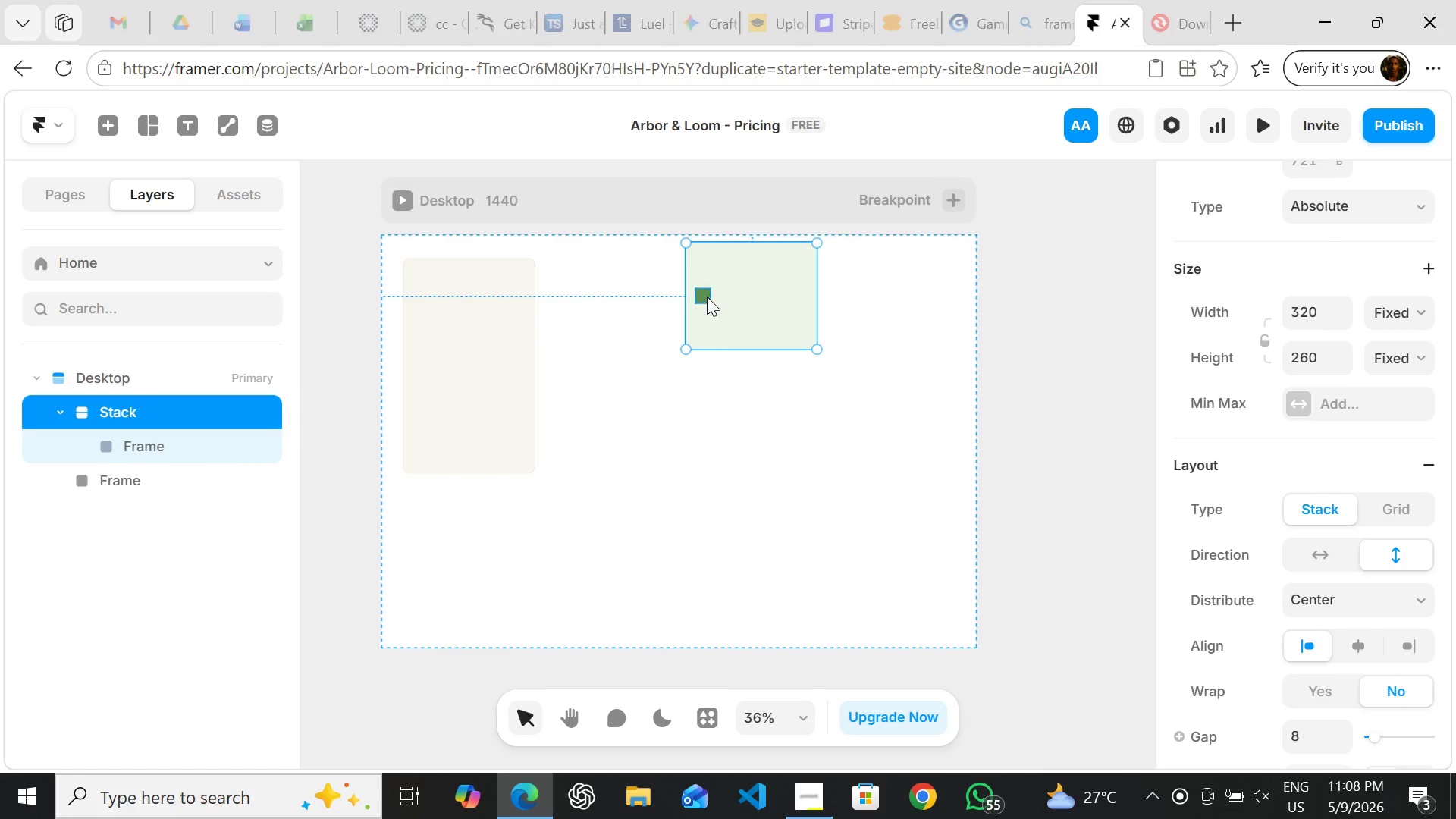 
left_click_drag(start_coordinate=[704, 297], to_coordinate=[705, 259])
 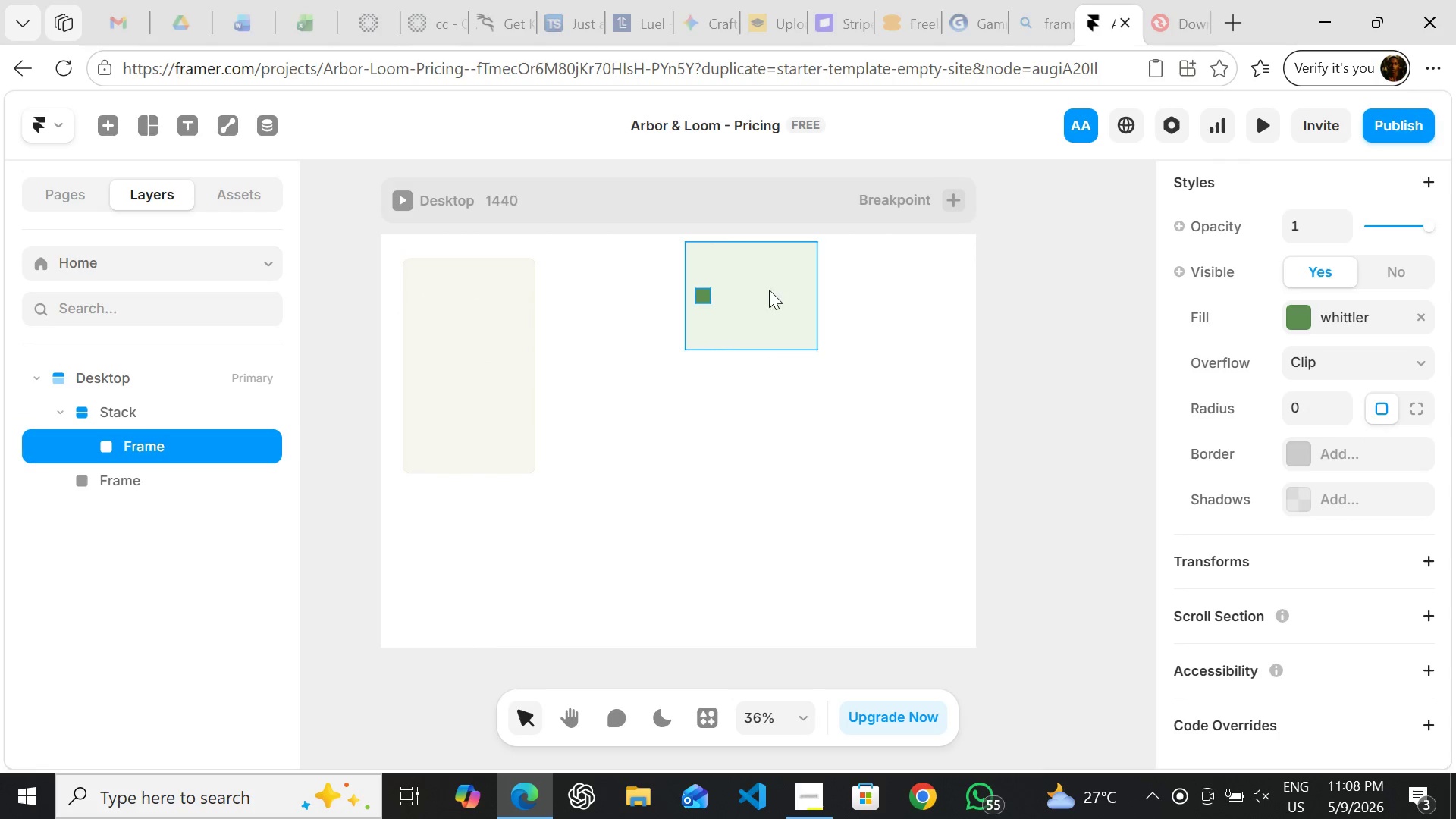 
left_click([769, 290])
 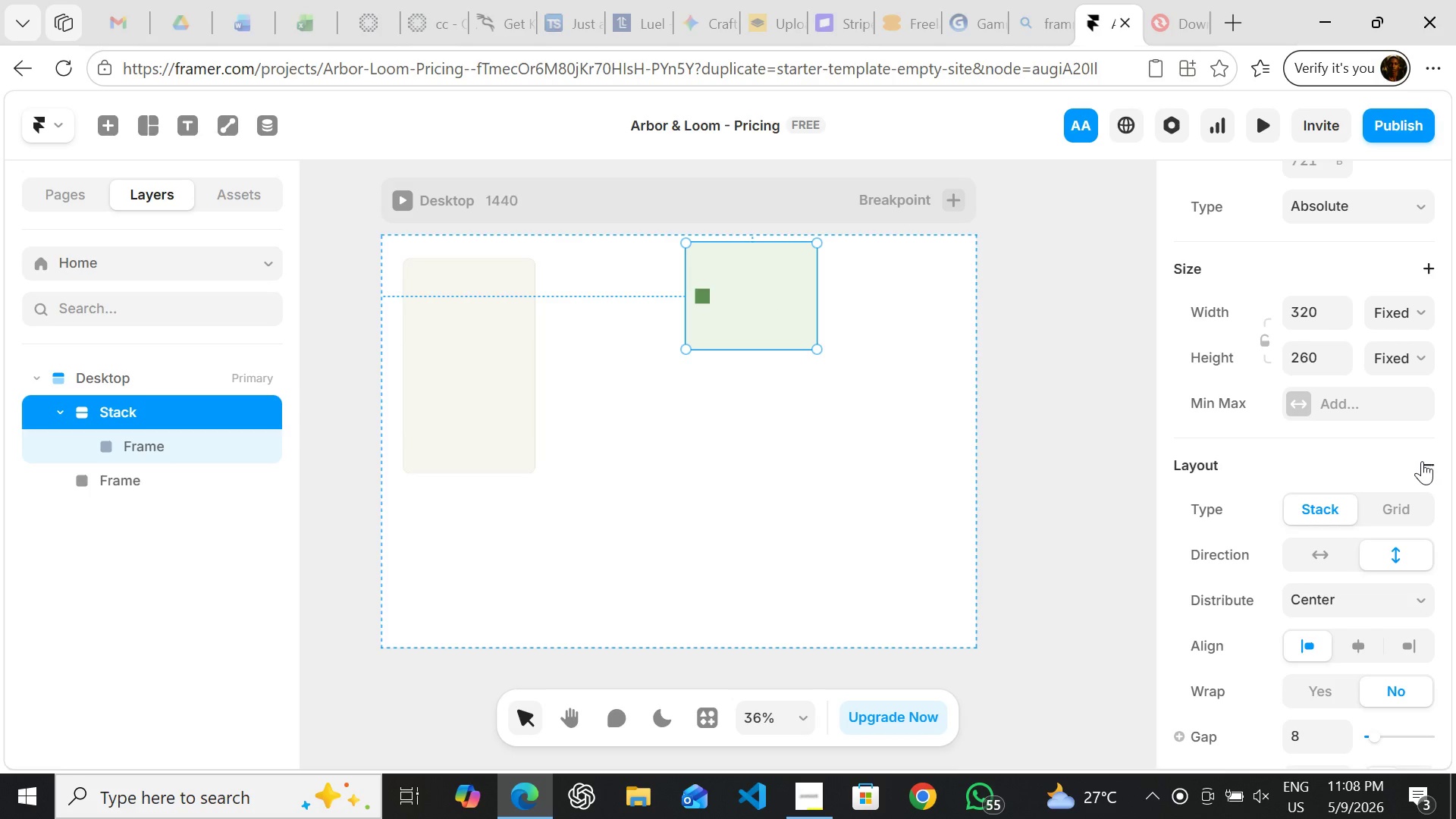 
wait(5.23)
 